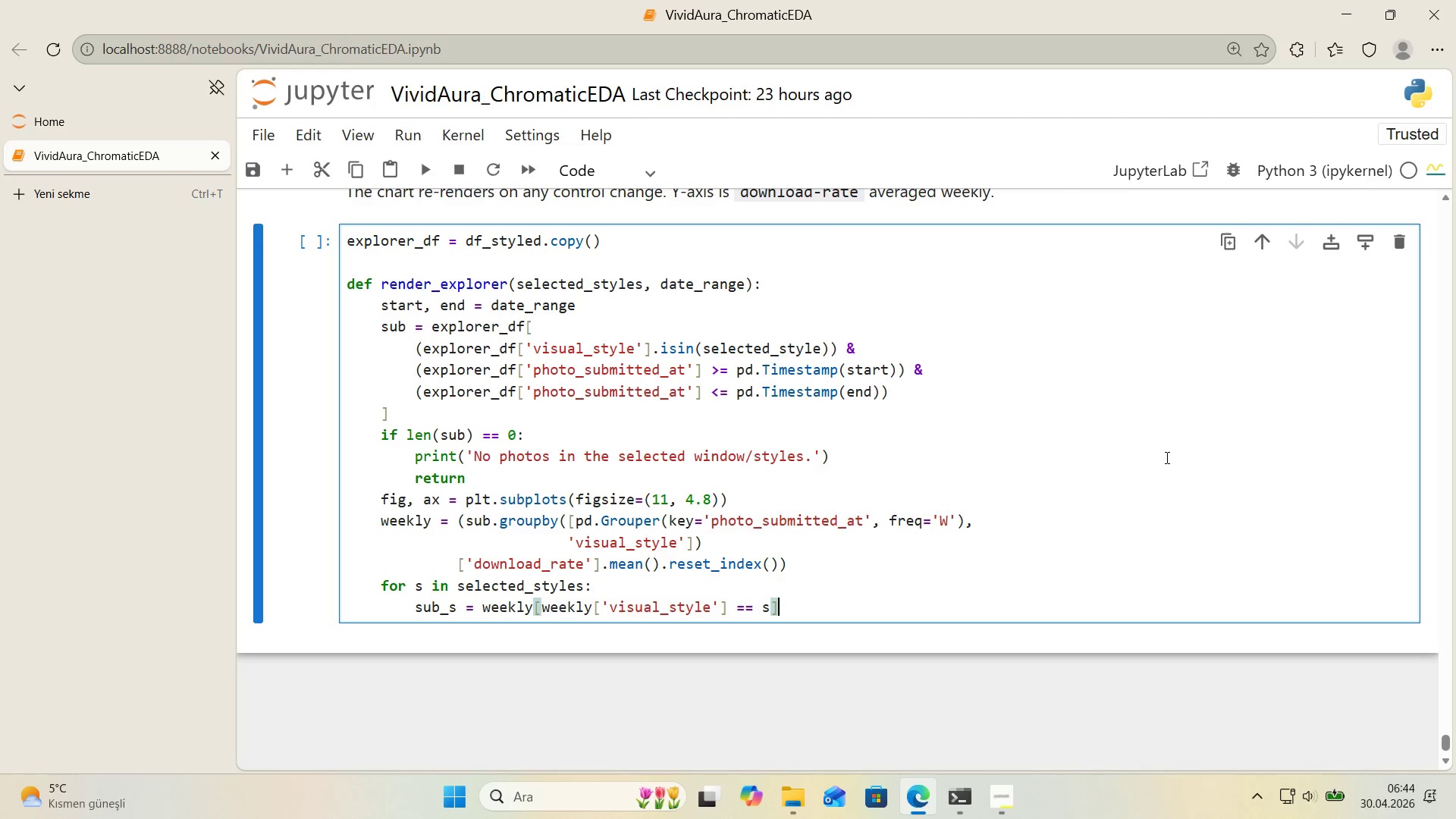 
 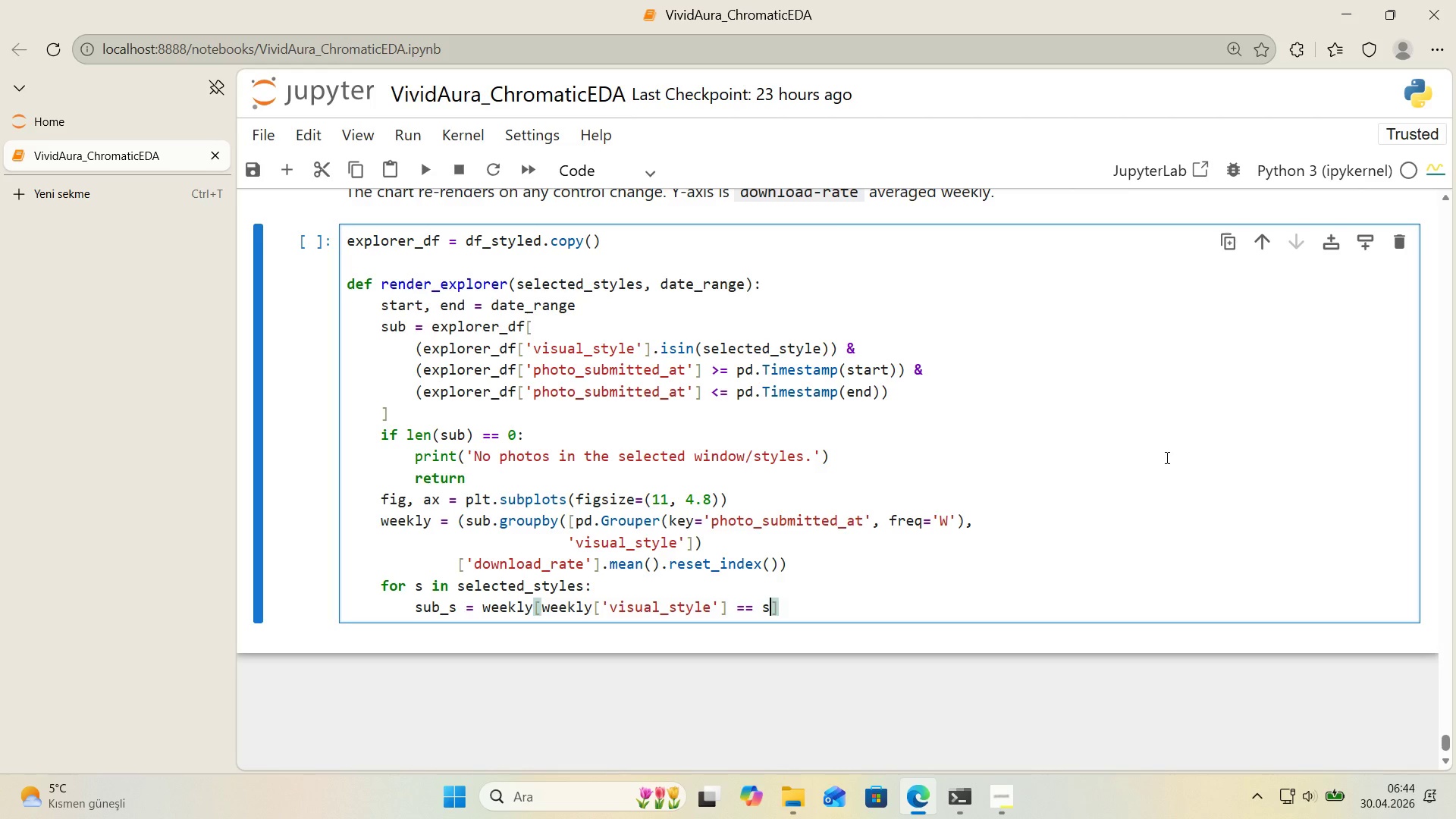 
key(ArrowRight)
 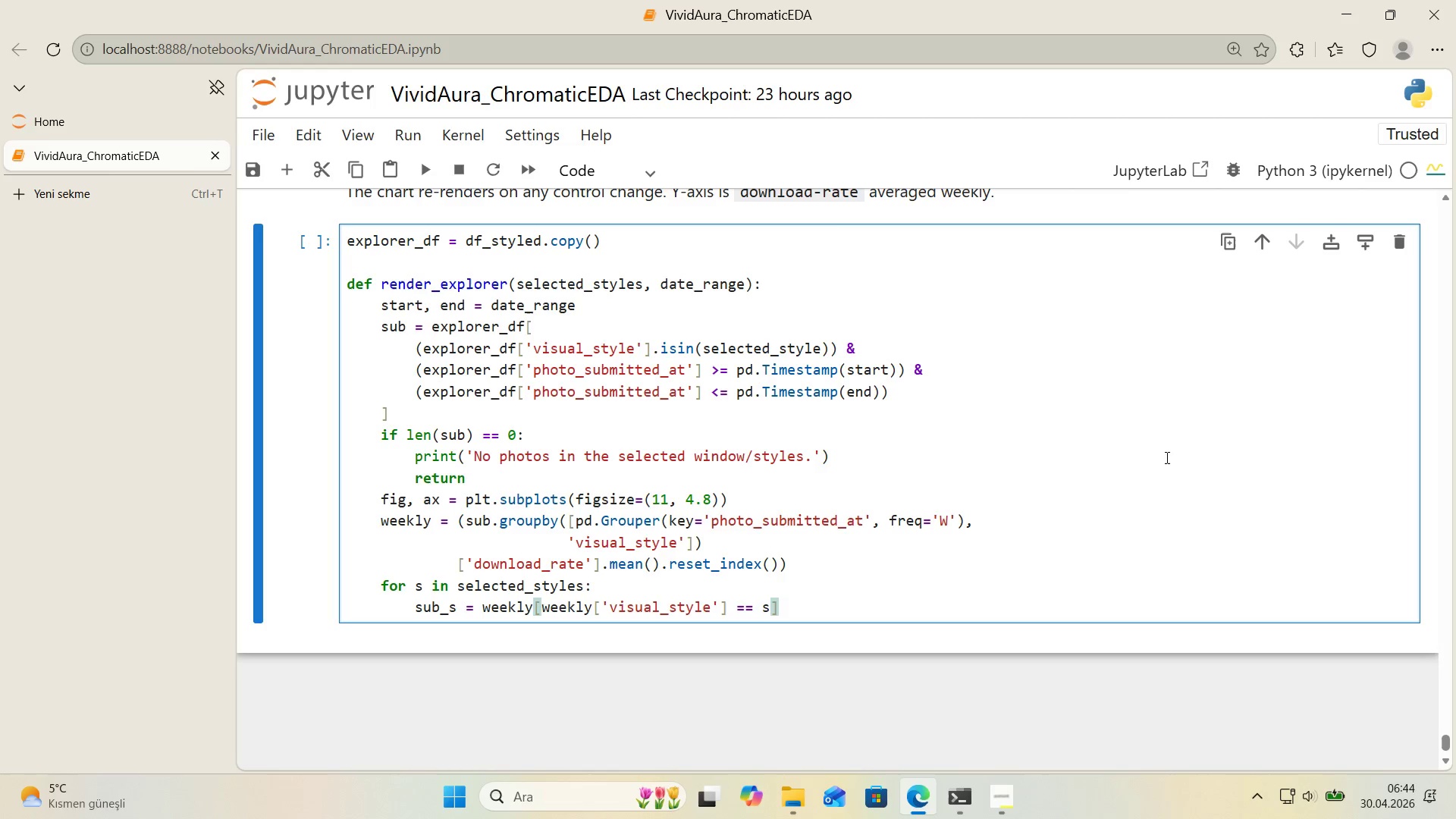 
wait(8.17)
 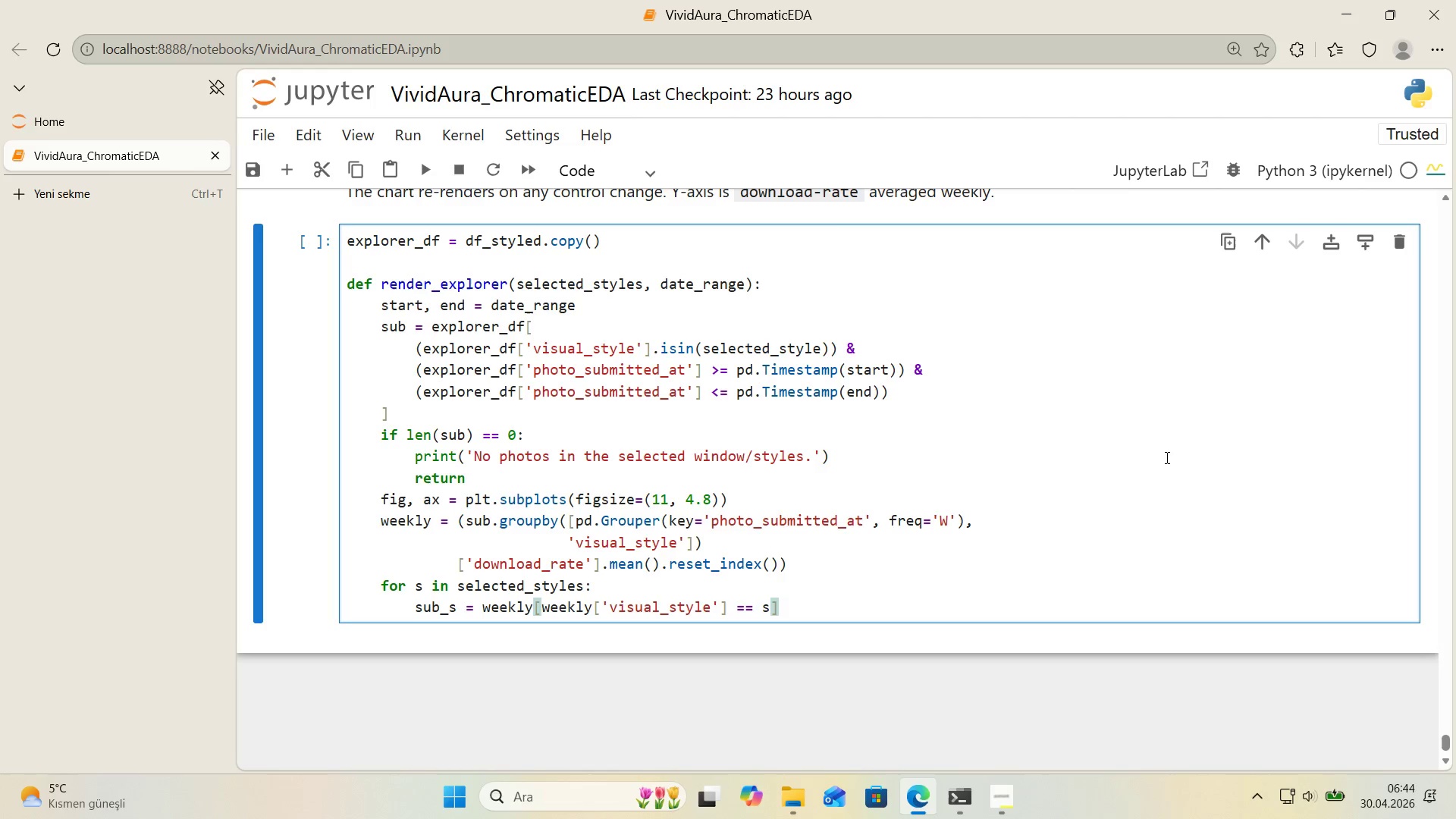 
key(Enter)
 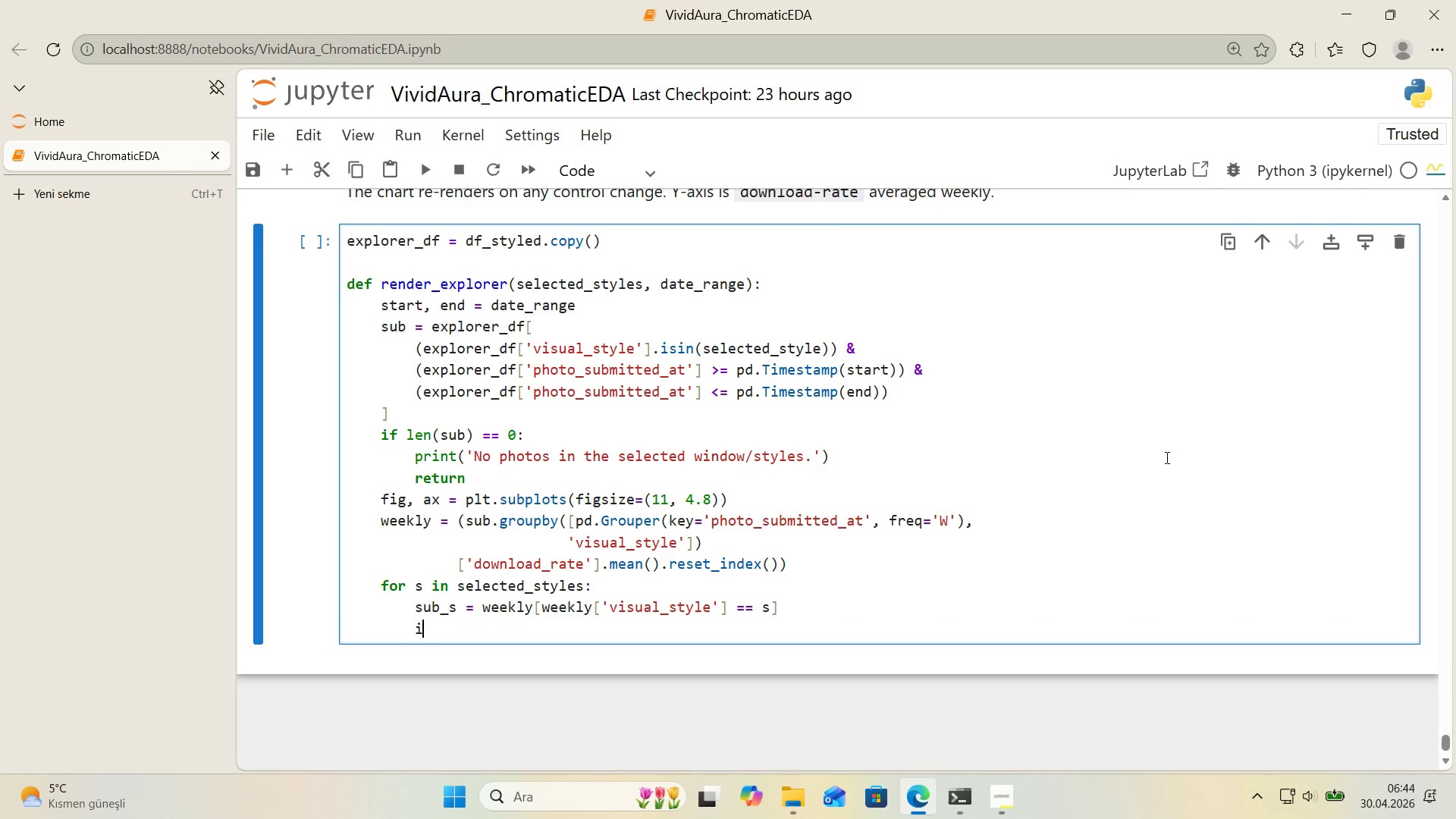 
type('f len*()
 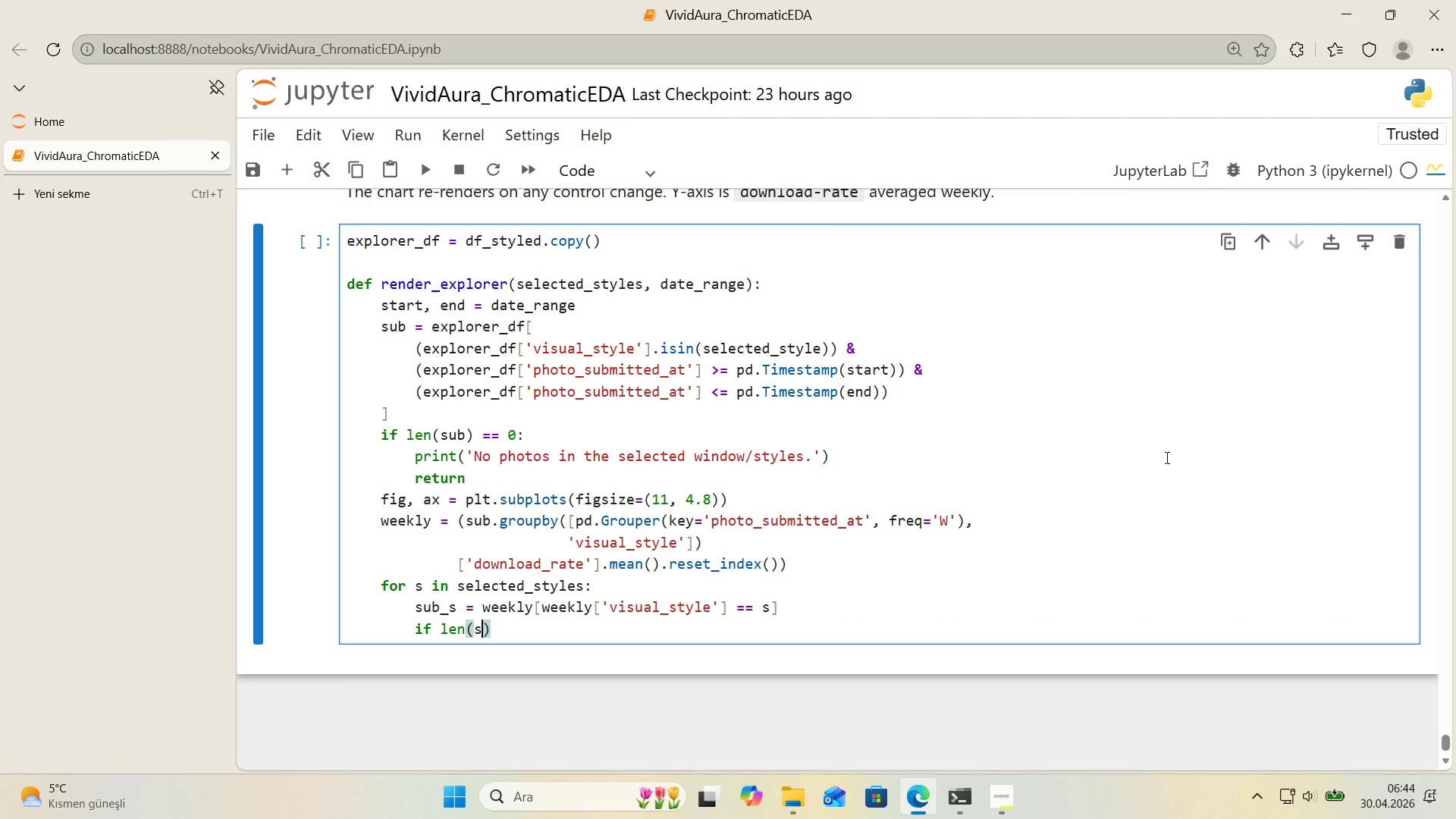 
 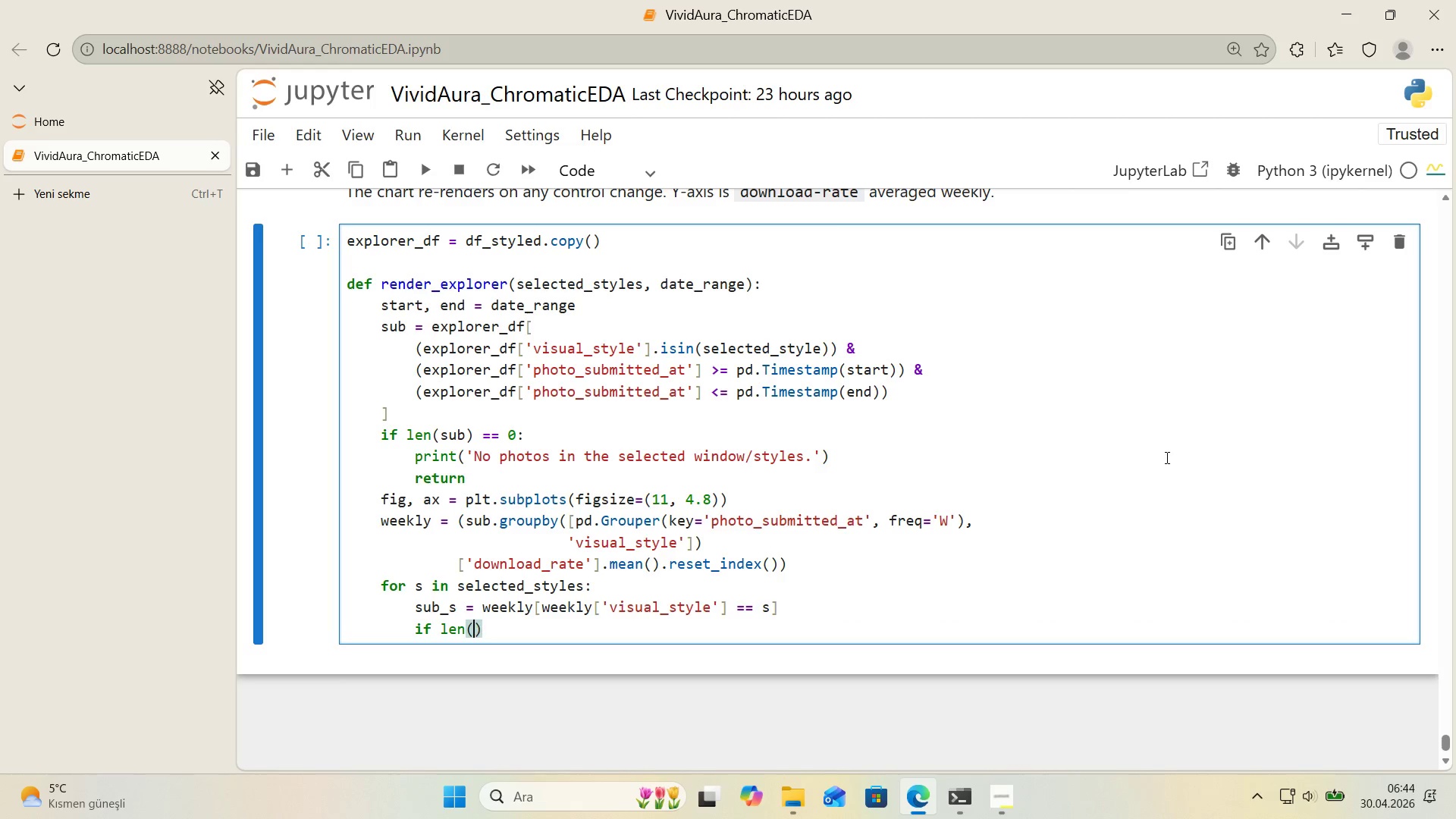 
key(ArrowLeft)
 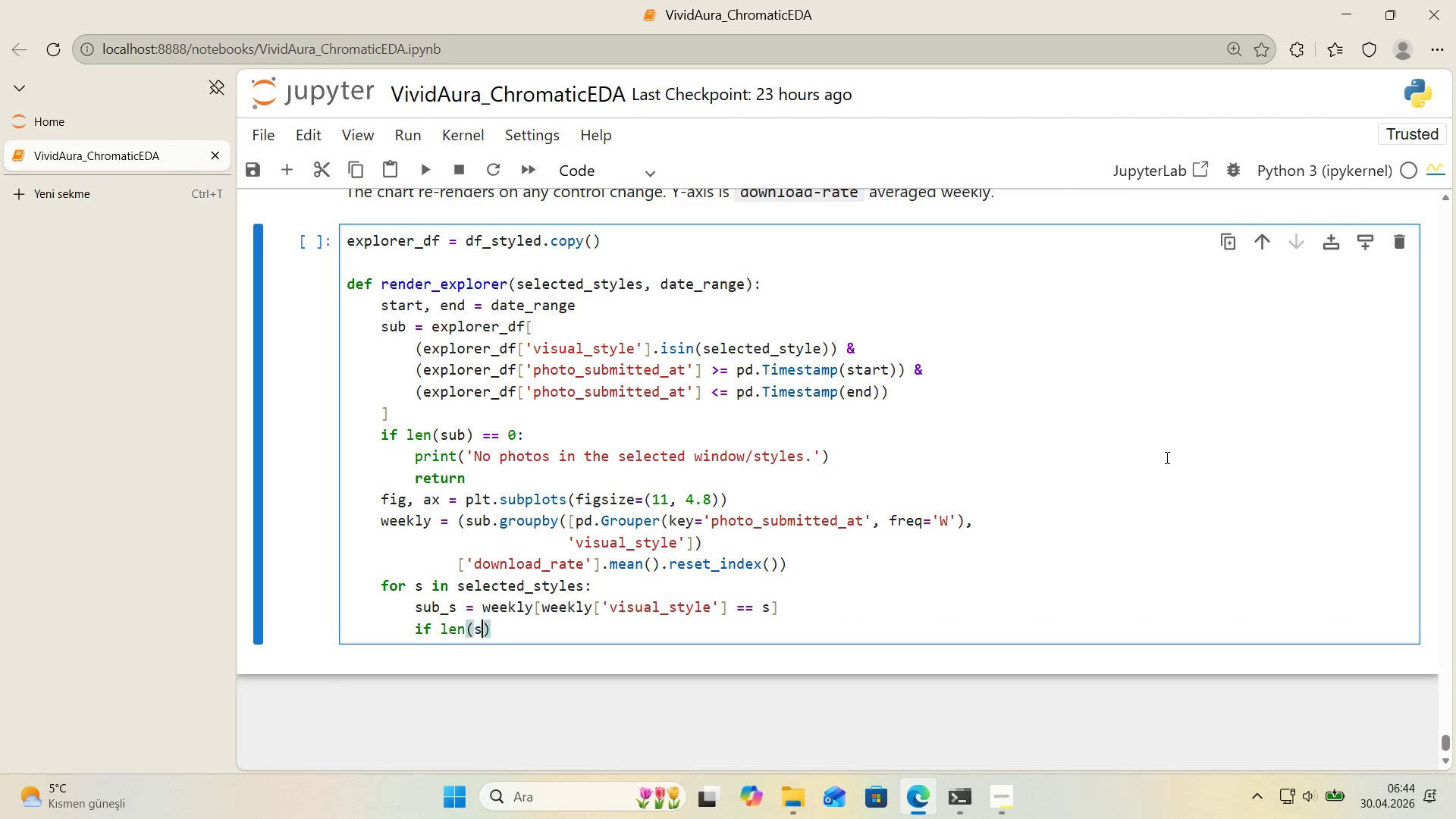 
type(sub_s)
 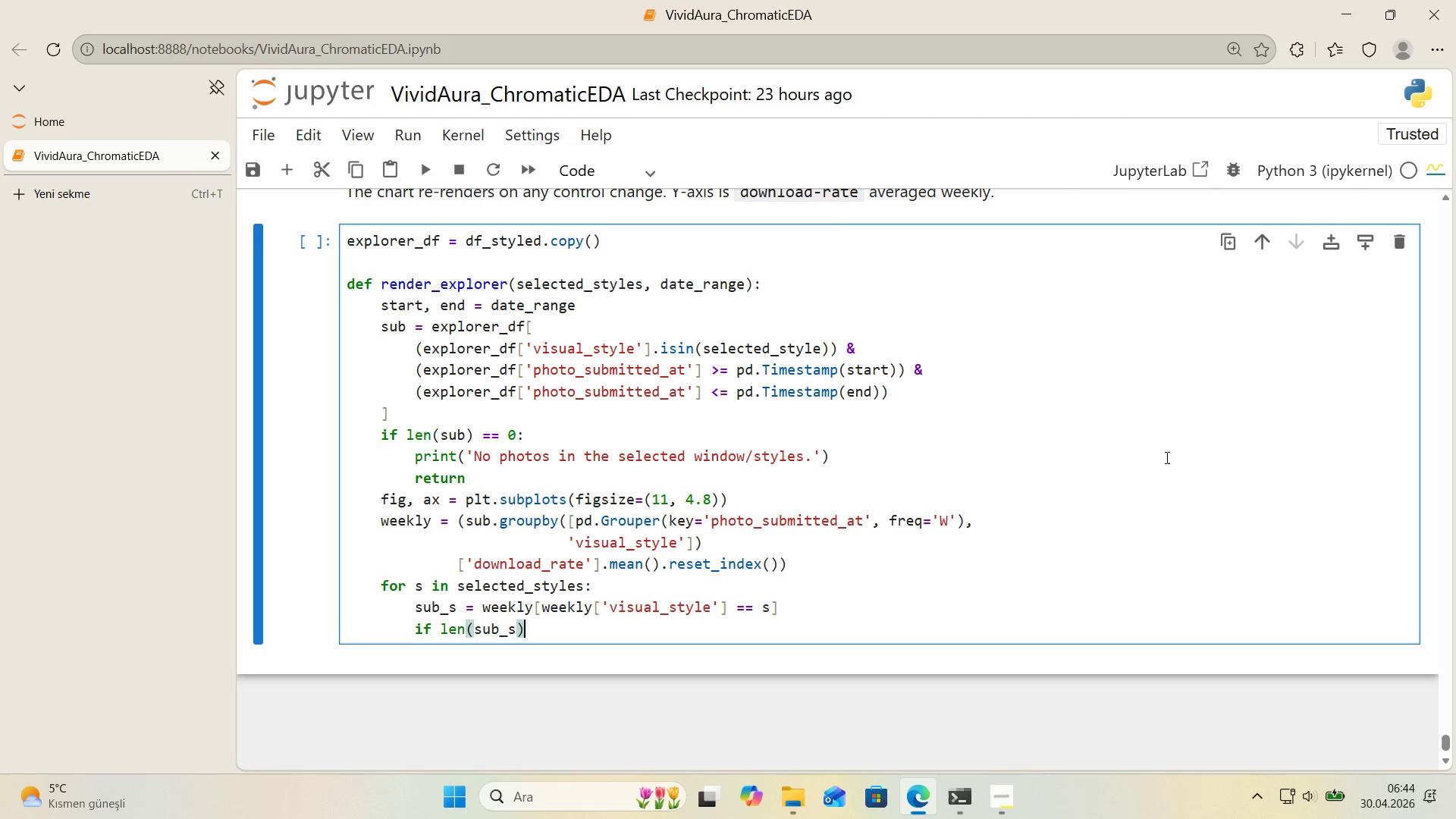 
 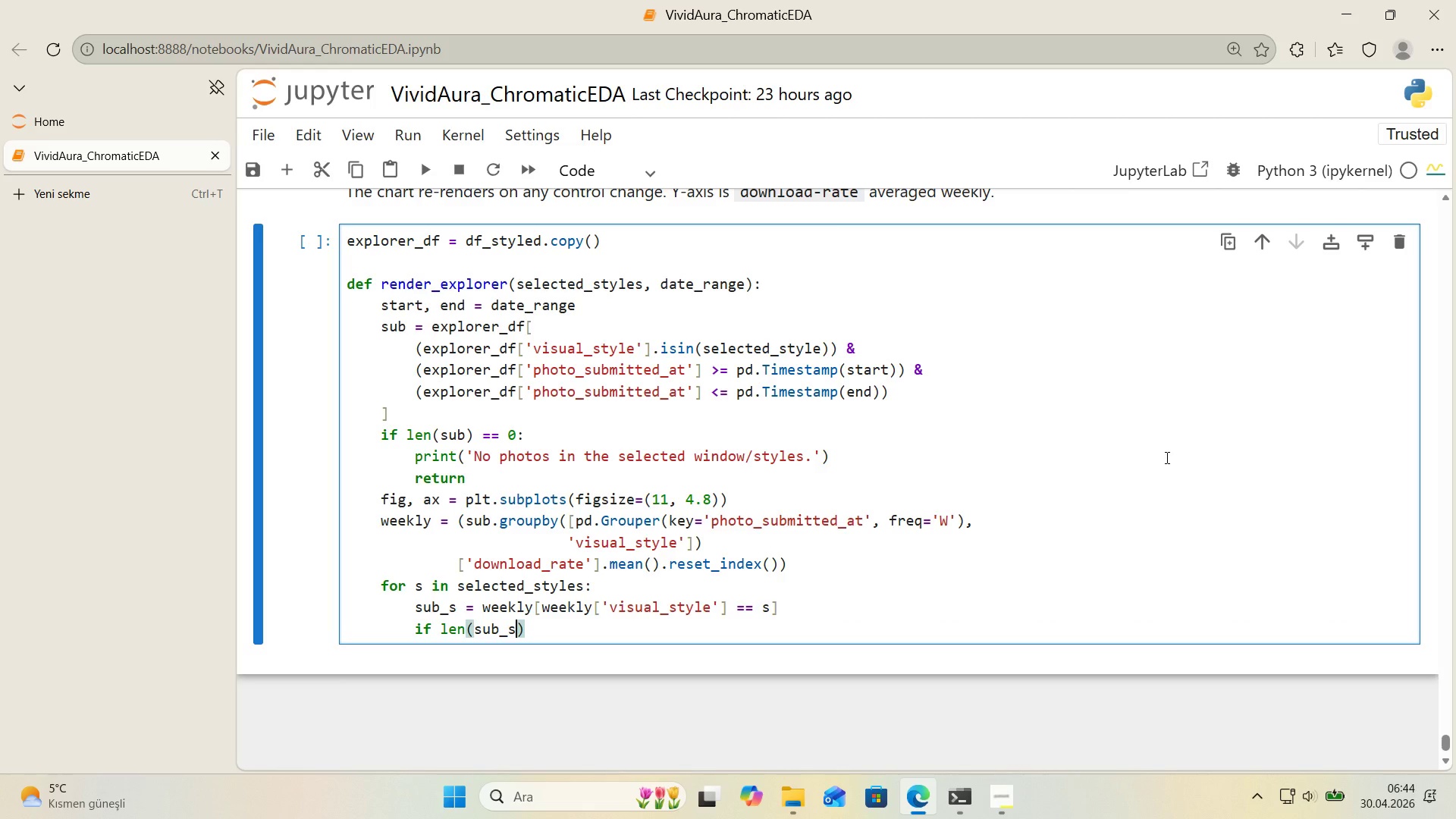 
key(ArrowRight)
 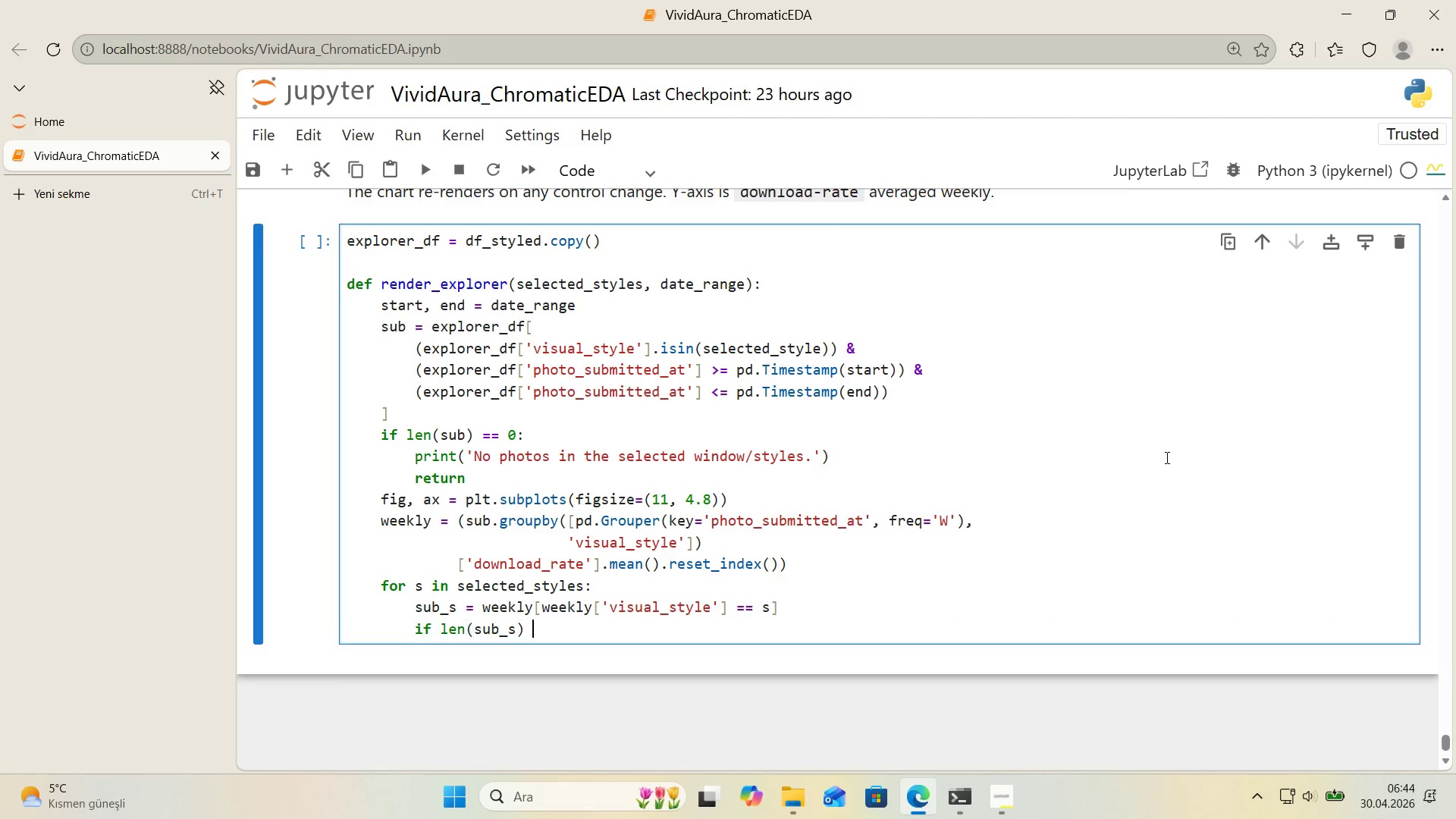 
key(Space)
 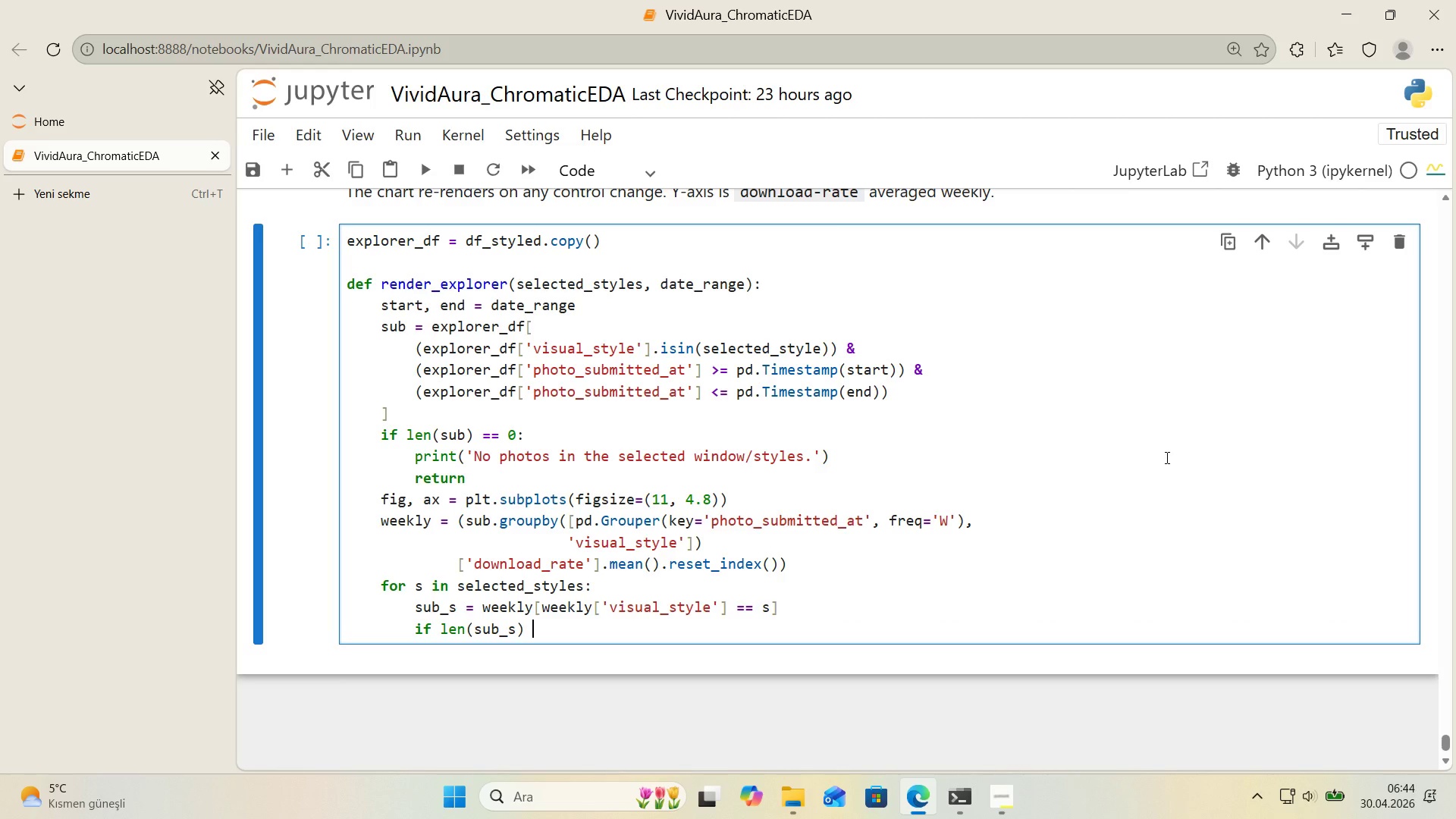 
key(Shift+ShiftRight)
 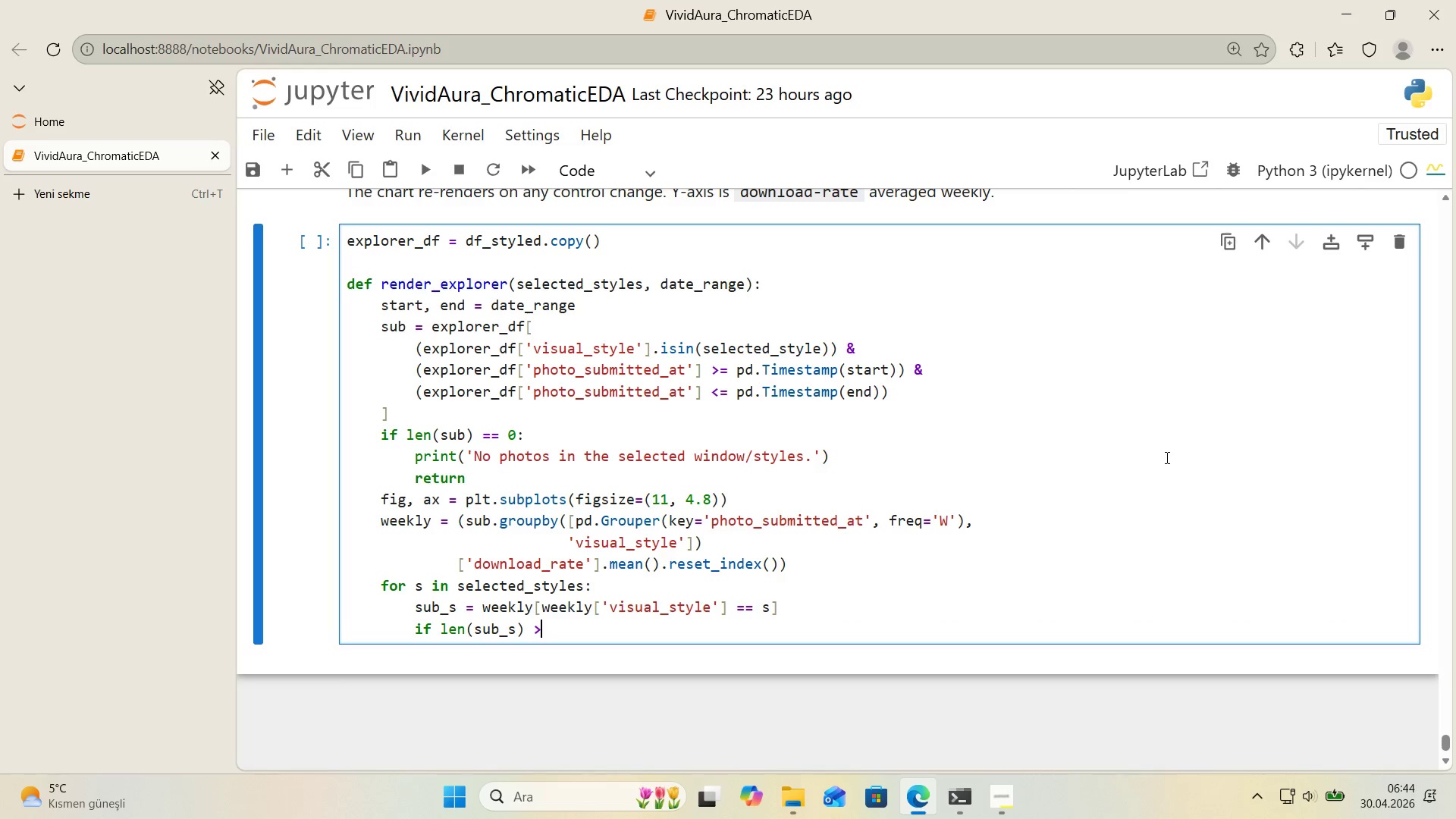 
key(Shift+Break)
 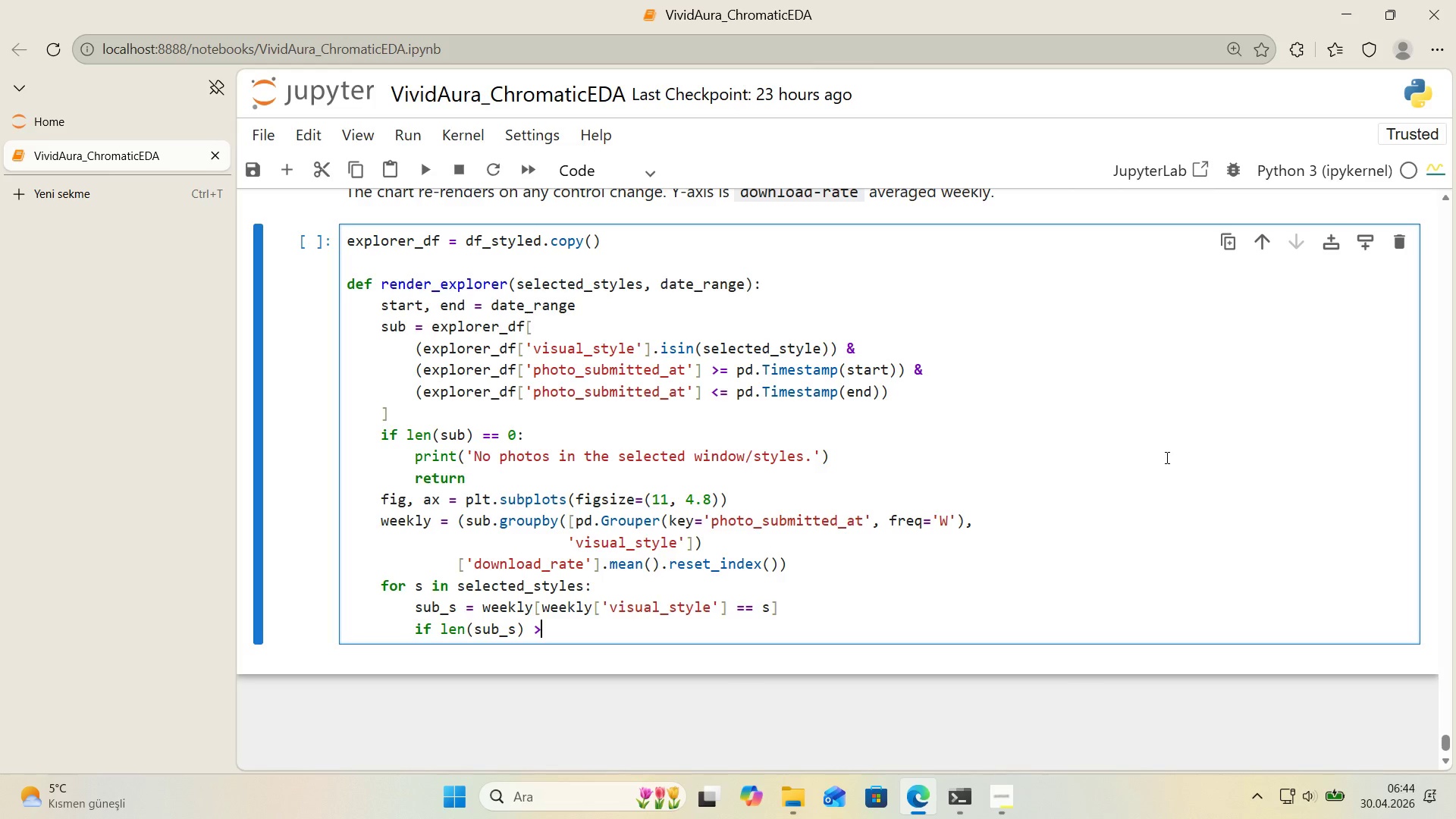 
key(Space)
 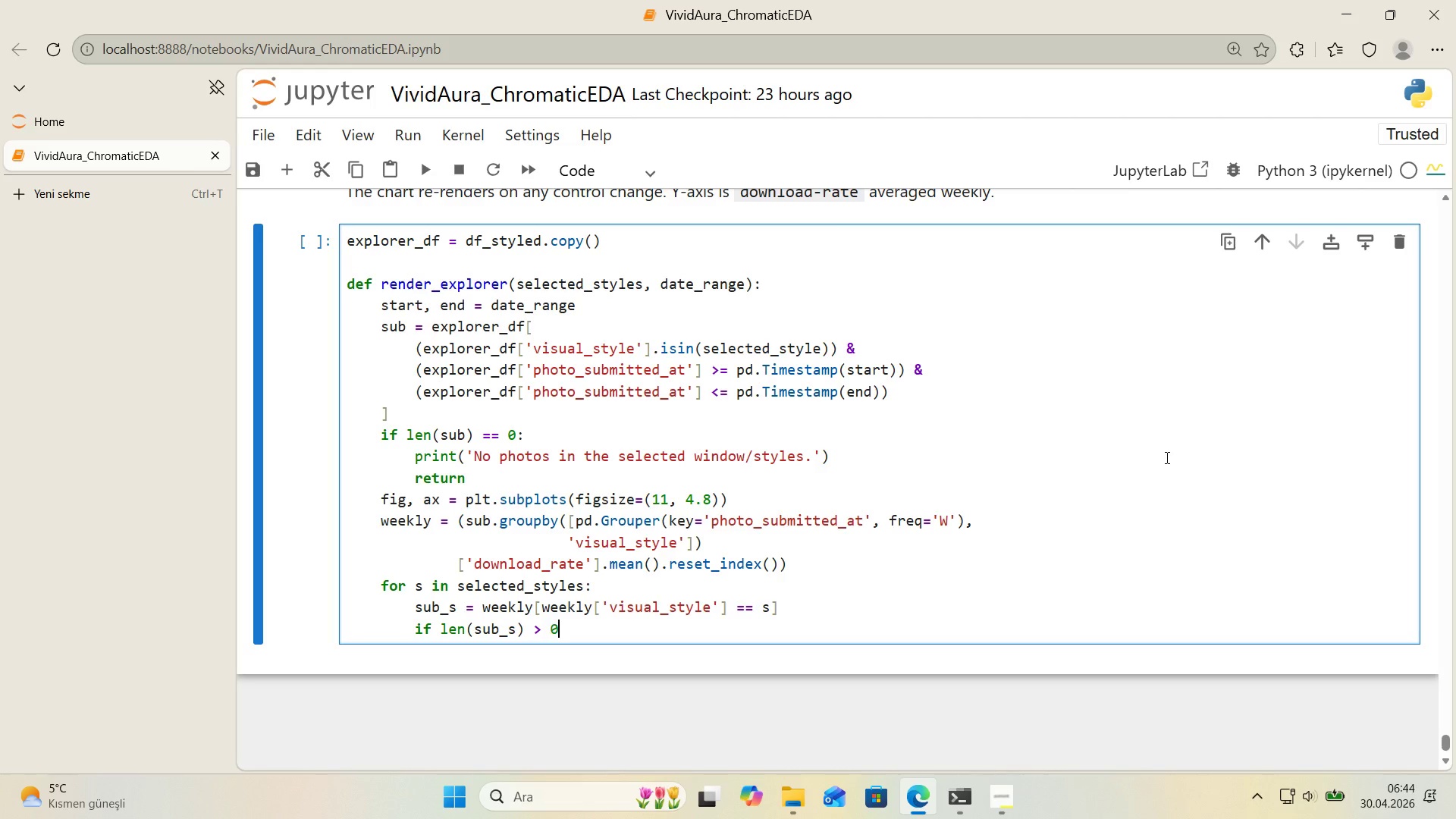 
key(0)
 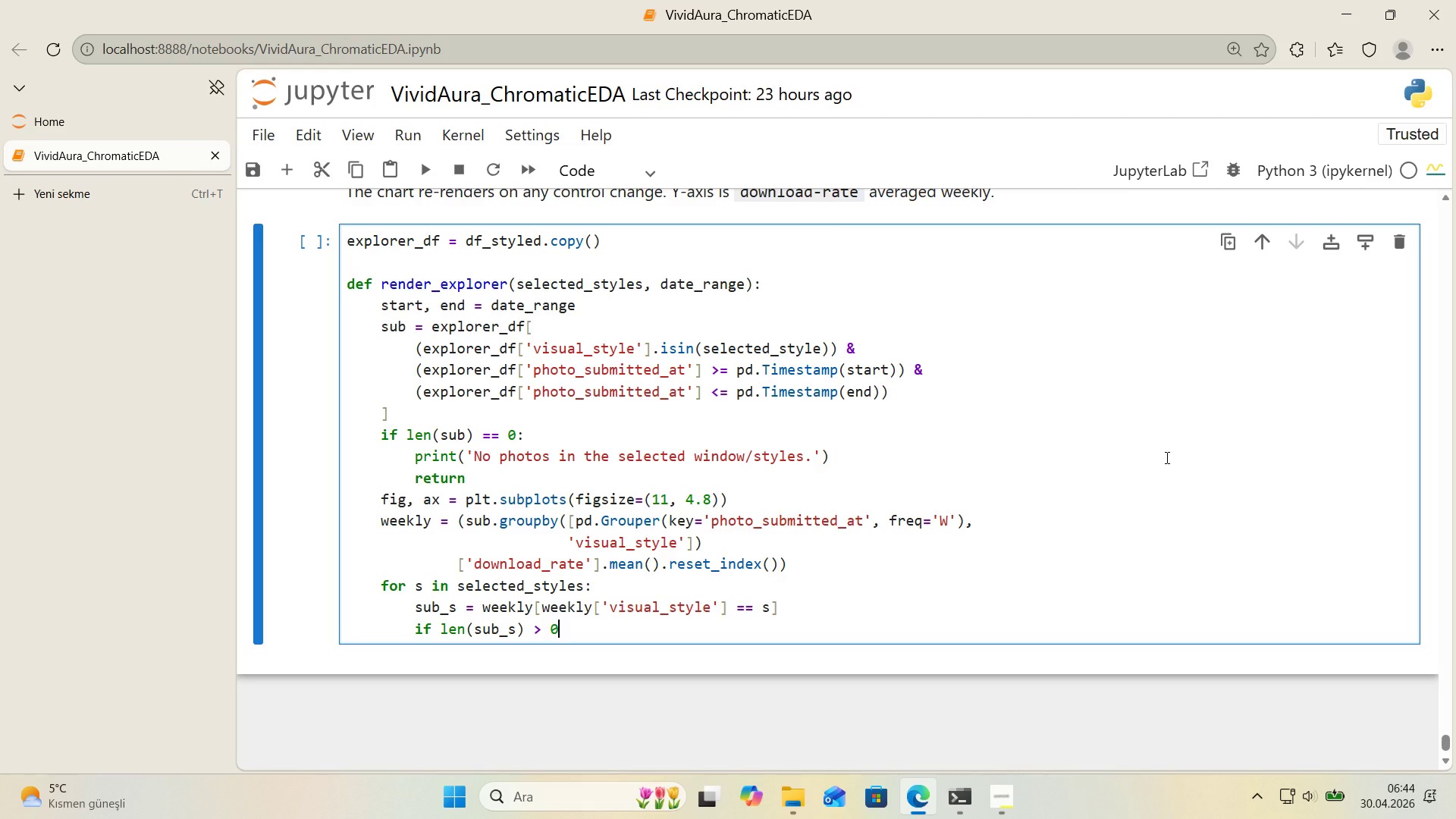 
key(Shift+ShiftRight)
 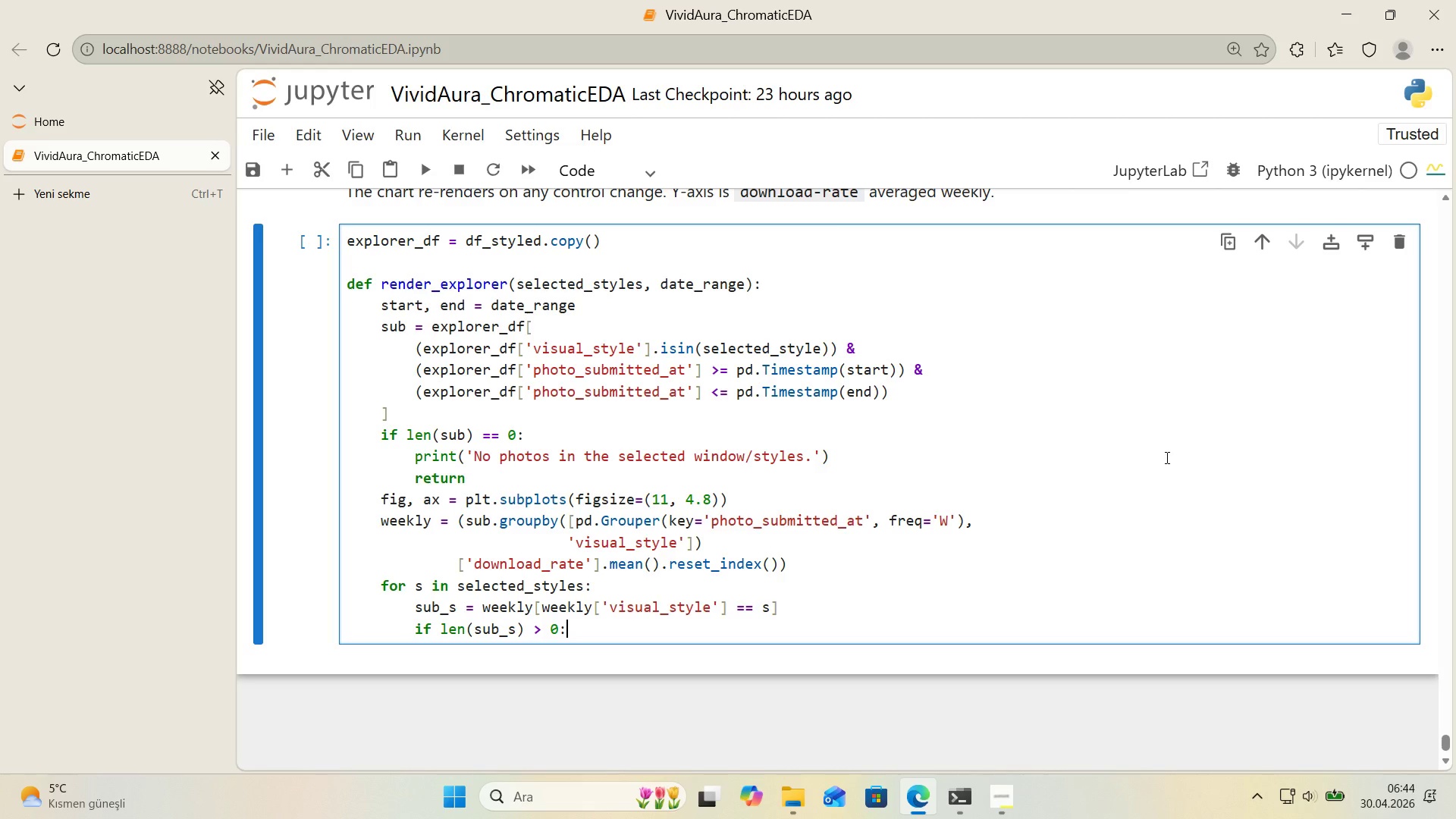 
key(Shift+Period)
 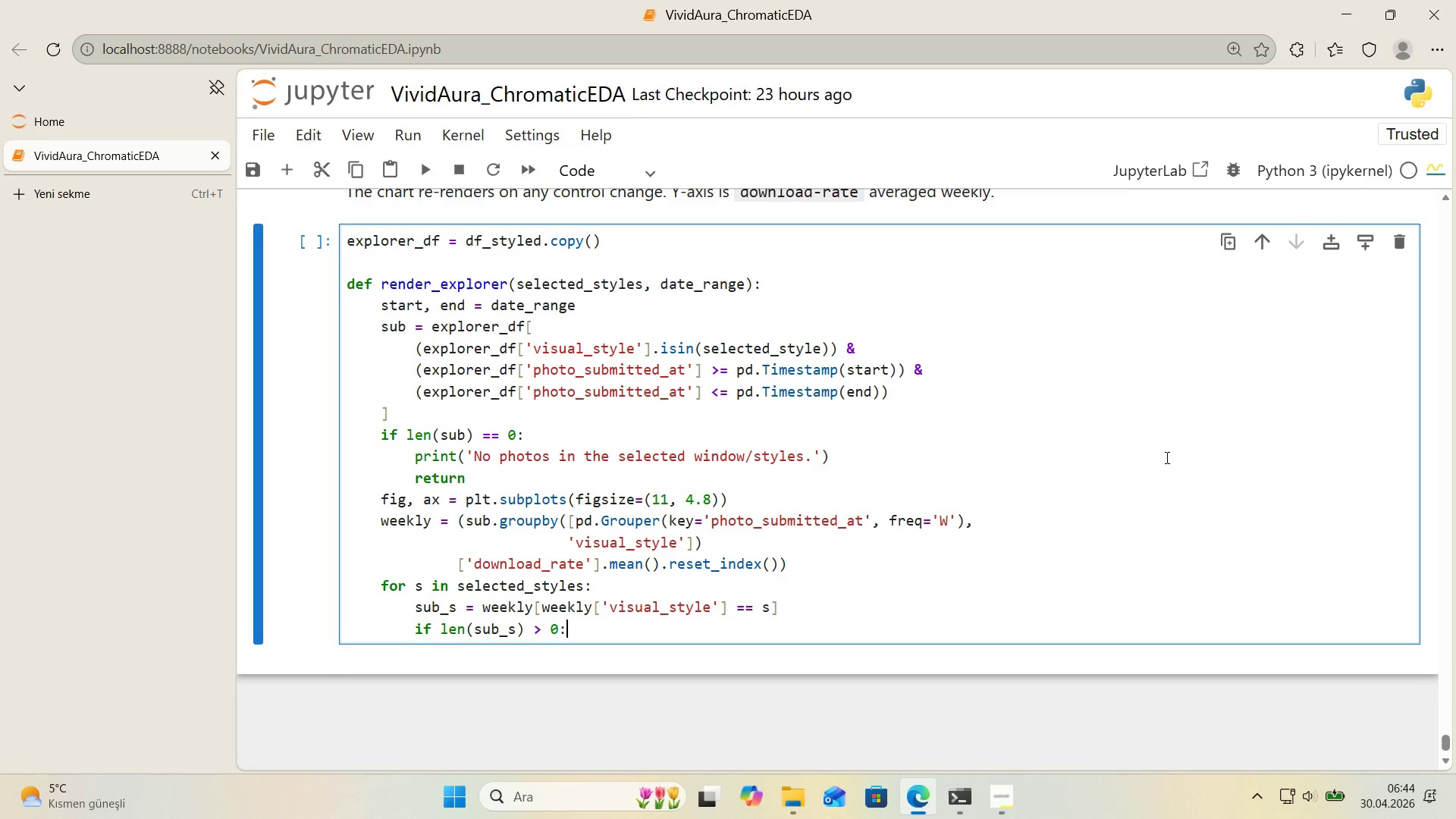 
key(Enter)
 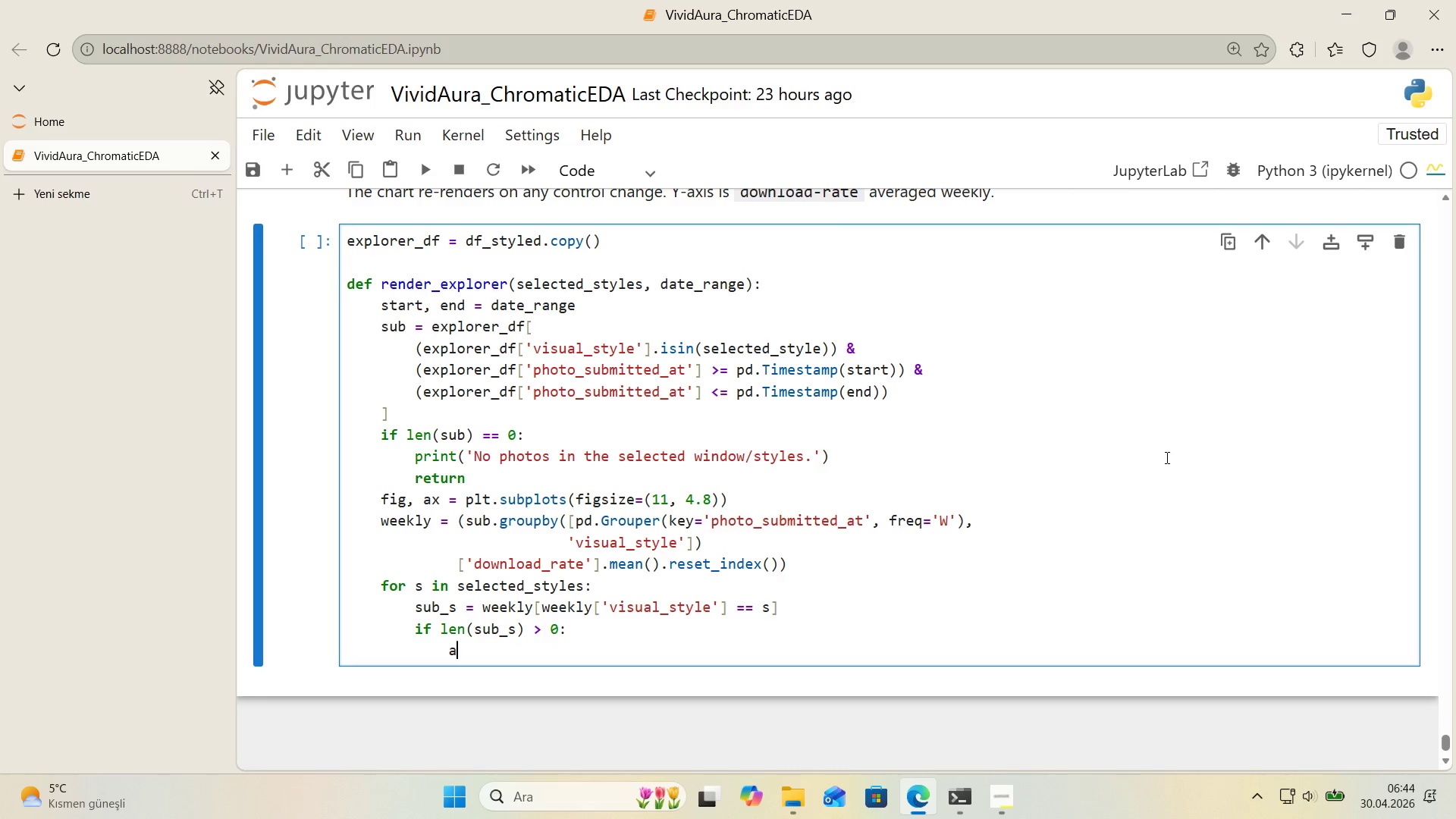 
type(ax.plot*()
 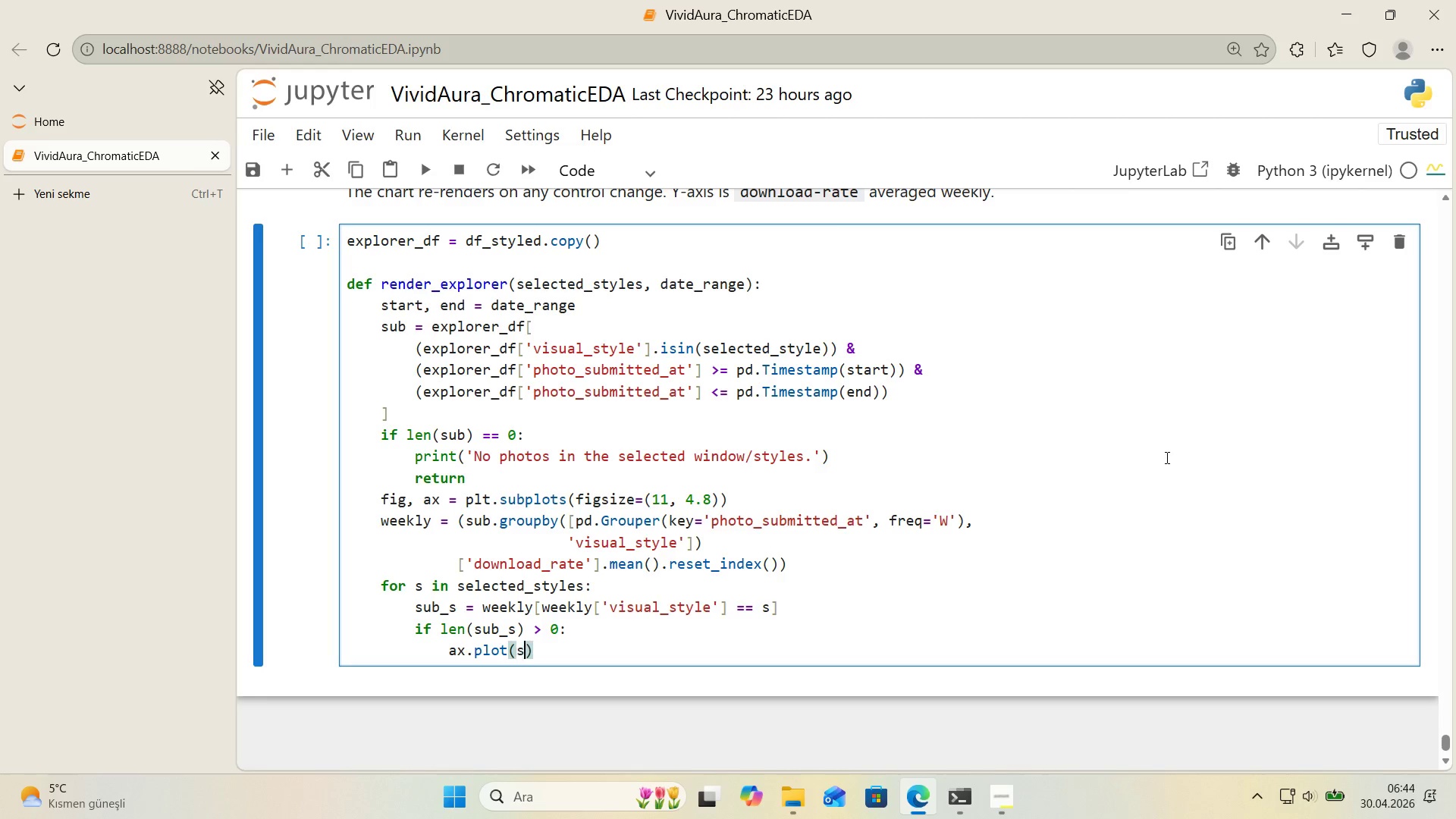 
 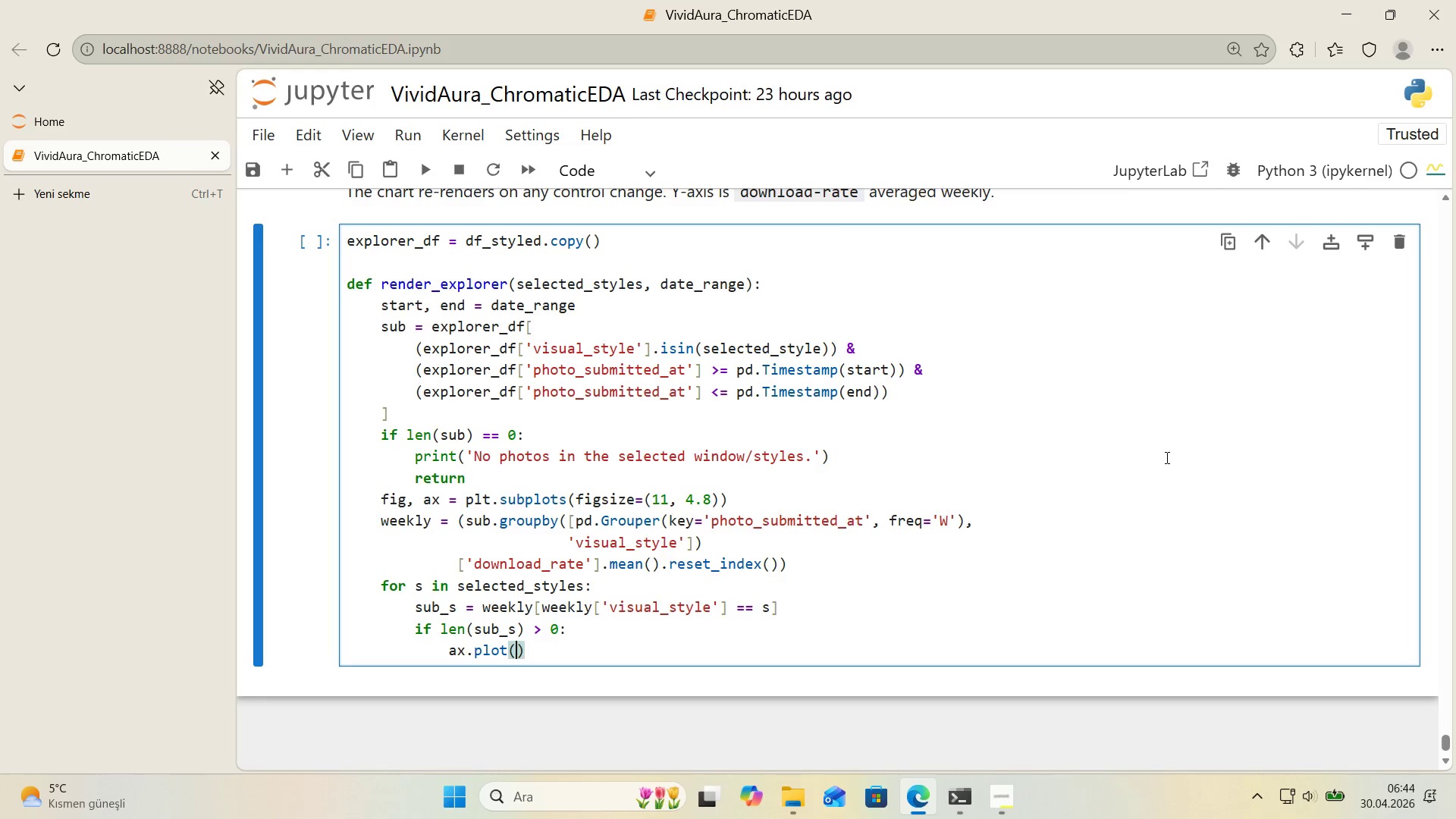 
key(ArrowLeft)
 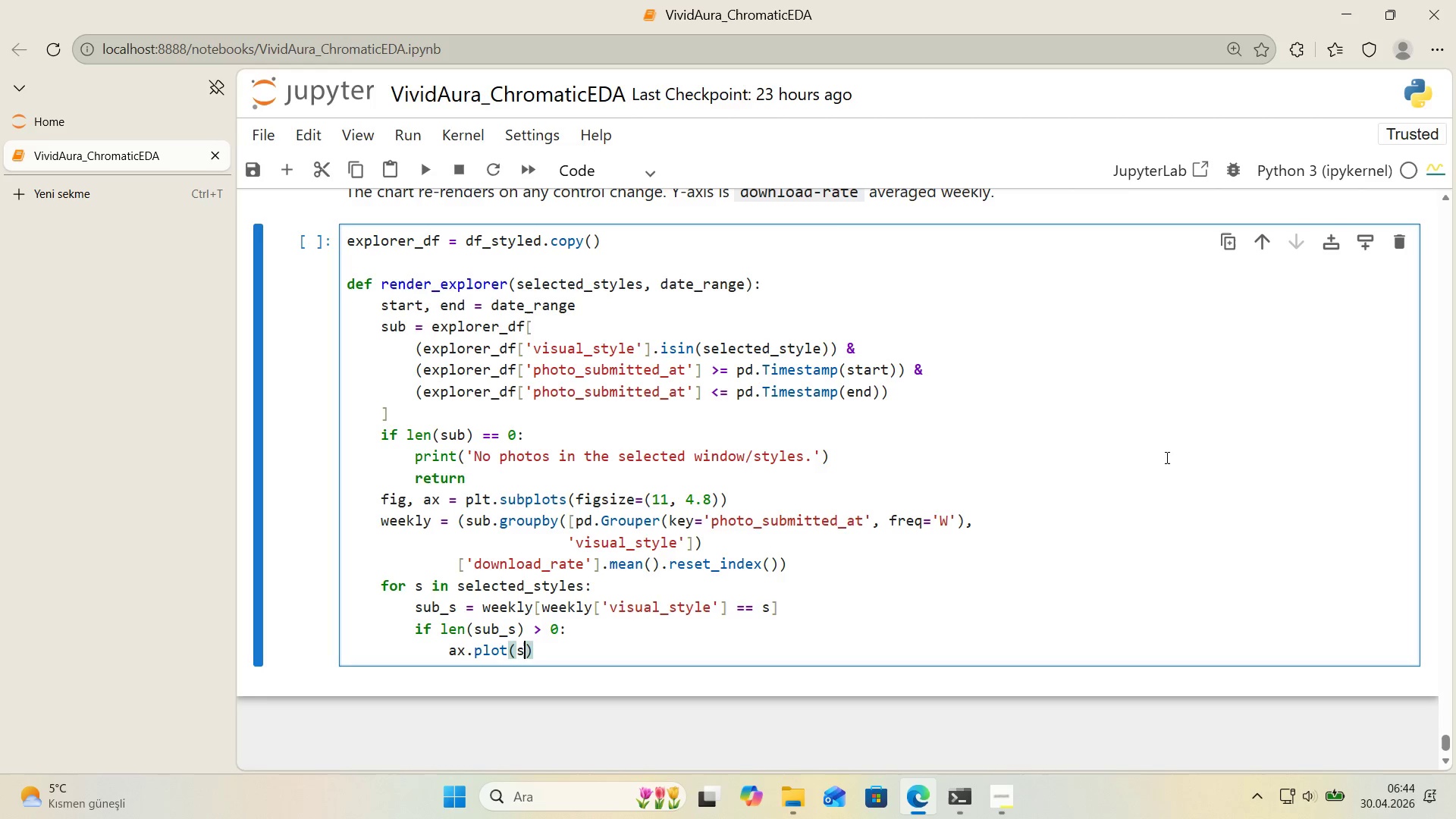 
type(sub_s)
 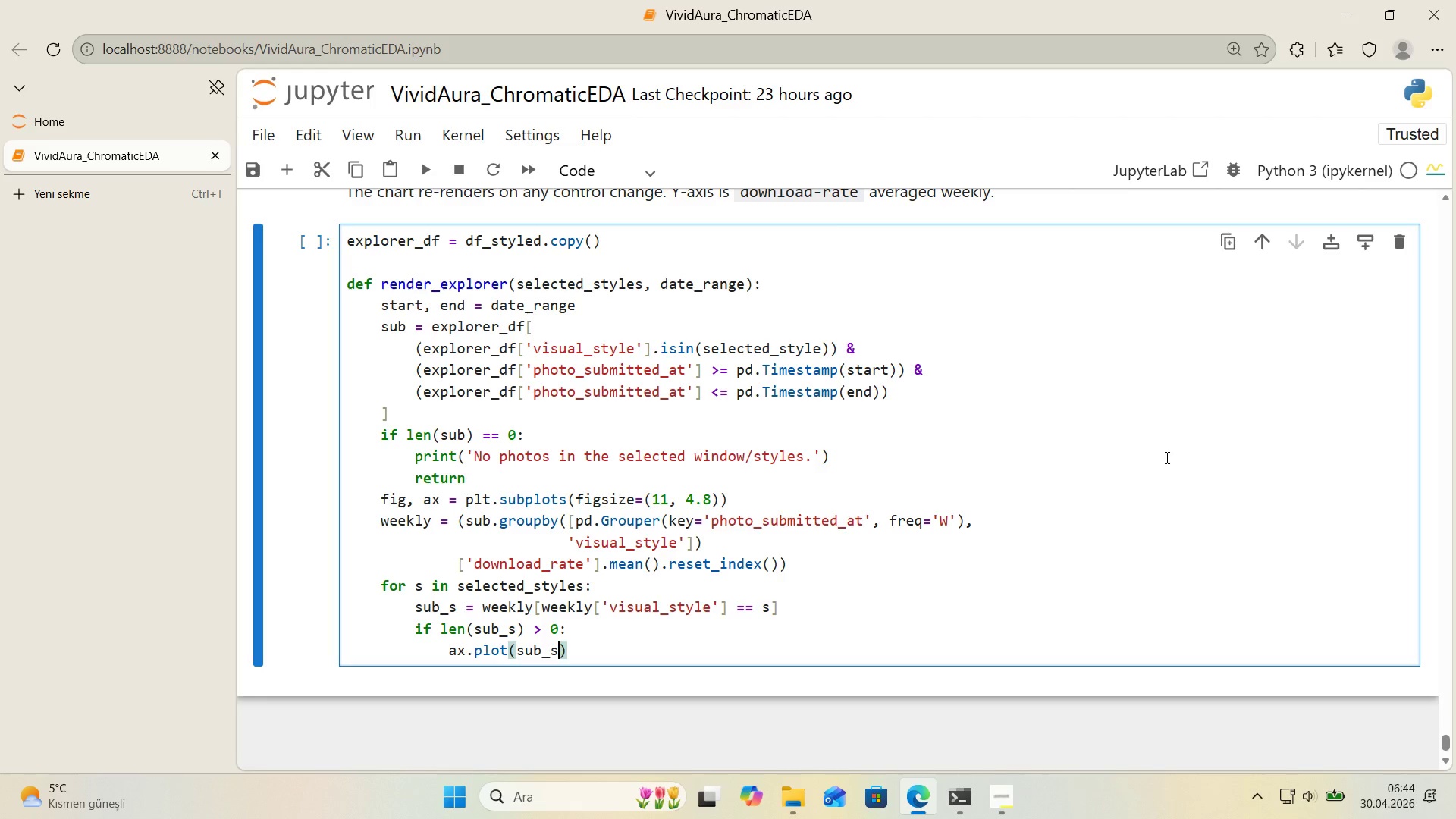 
key(Alt+Control+8)
 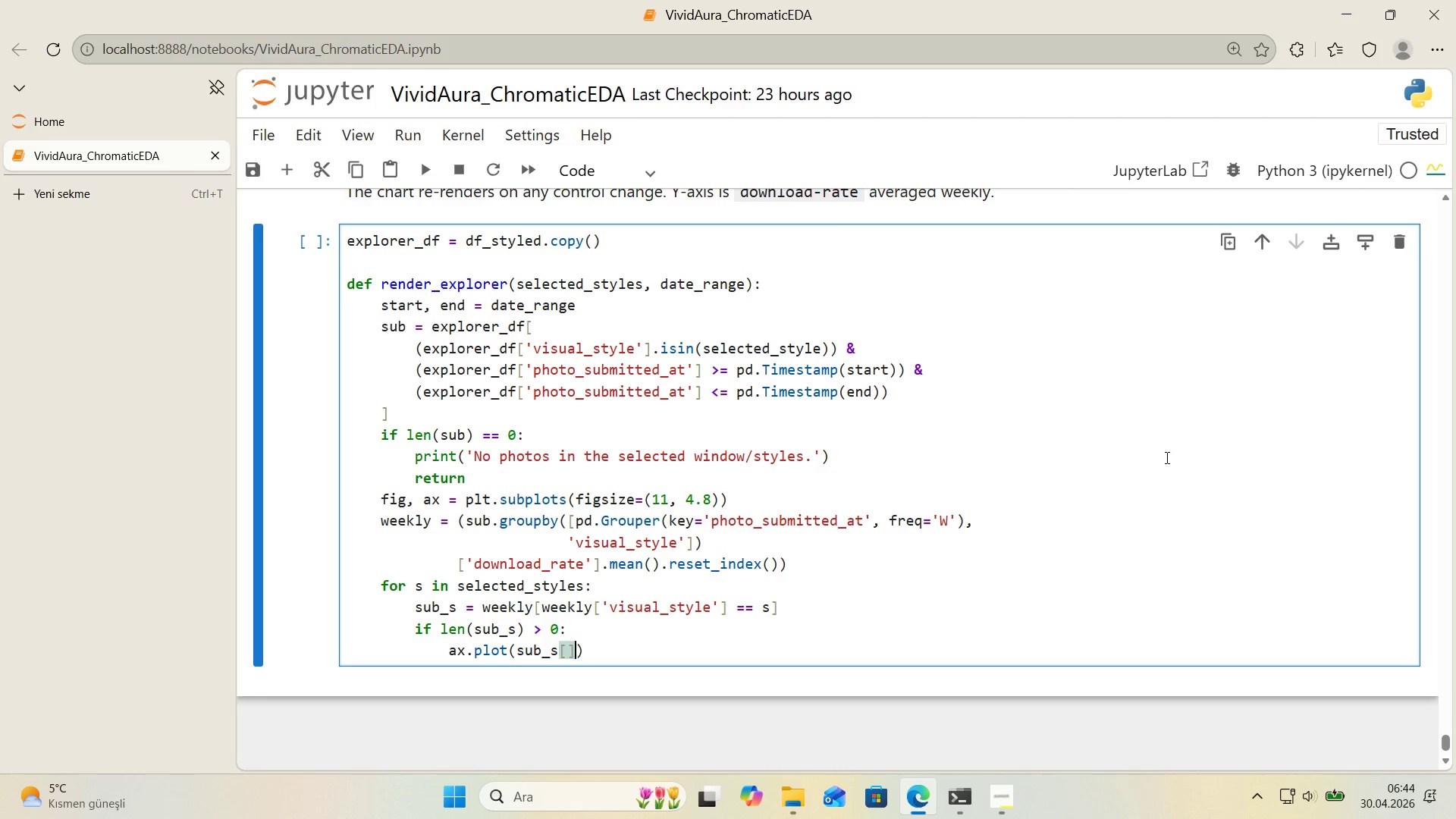 
key(Alt+Control+9)
 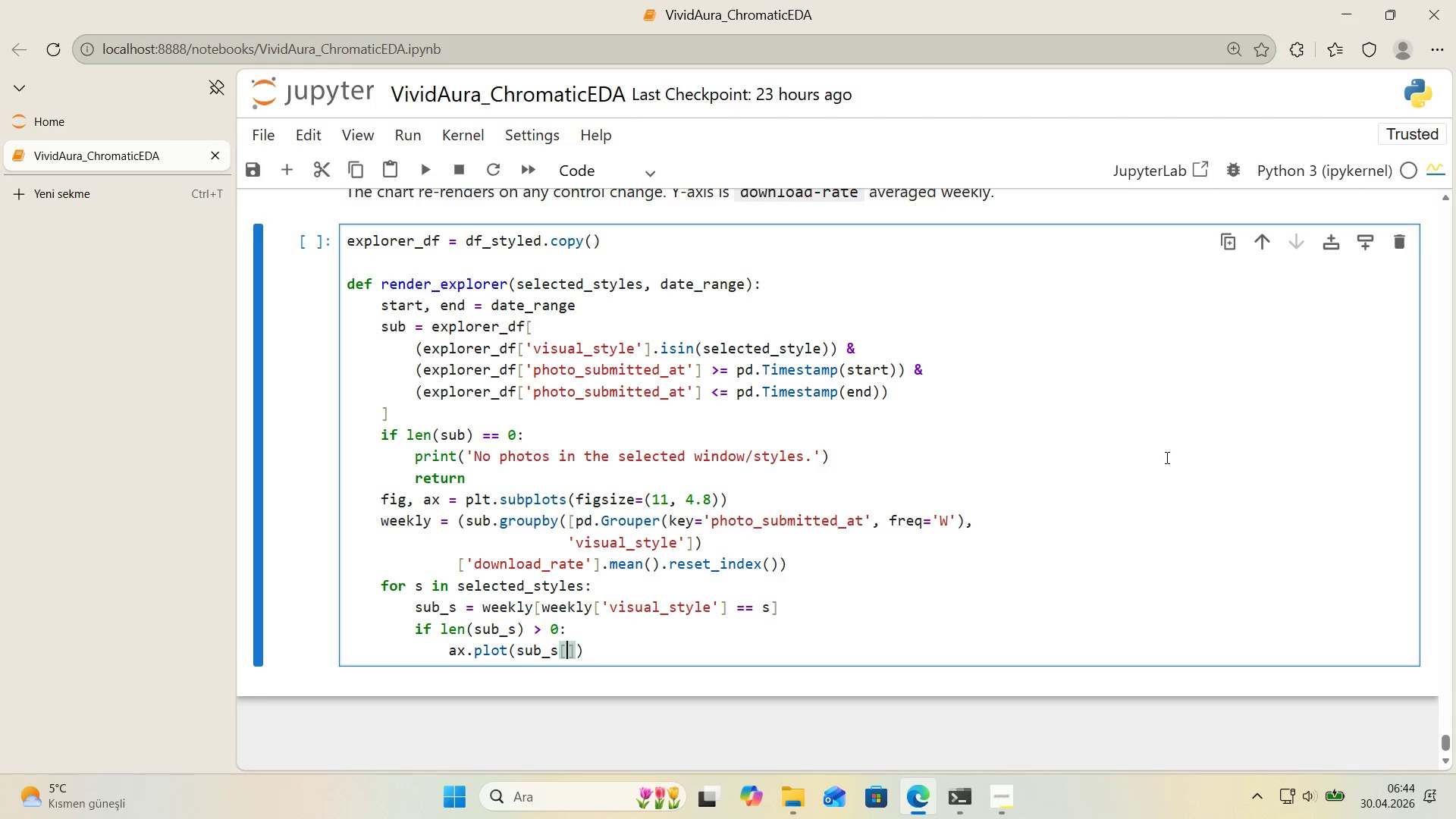 
key(ArrowLeft)
 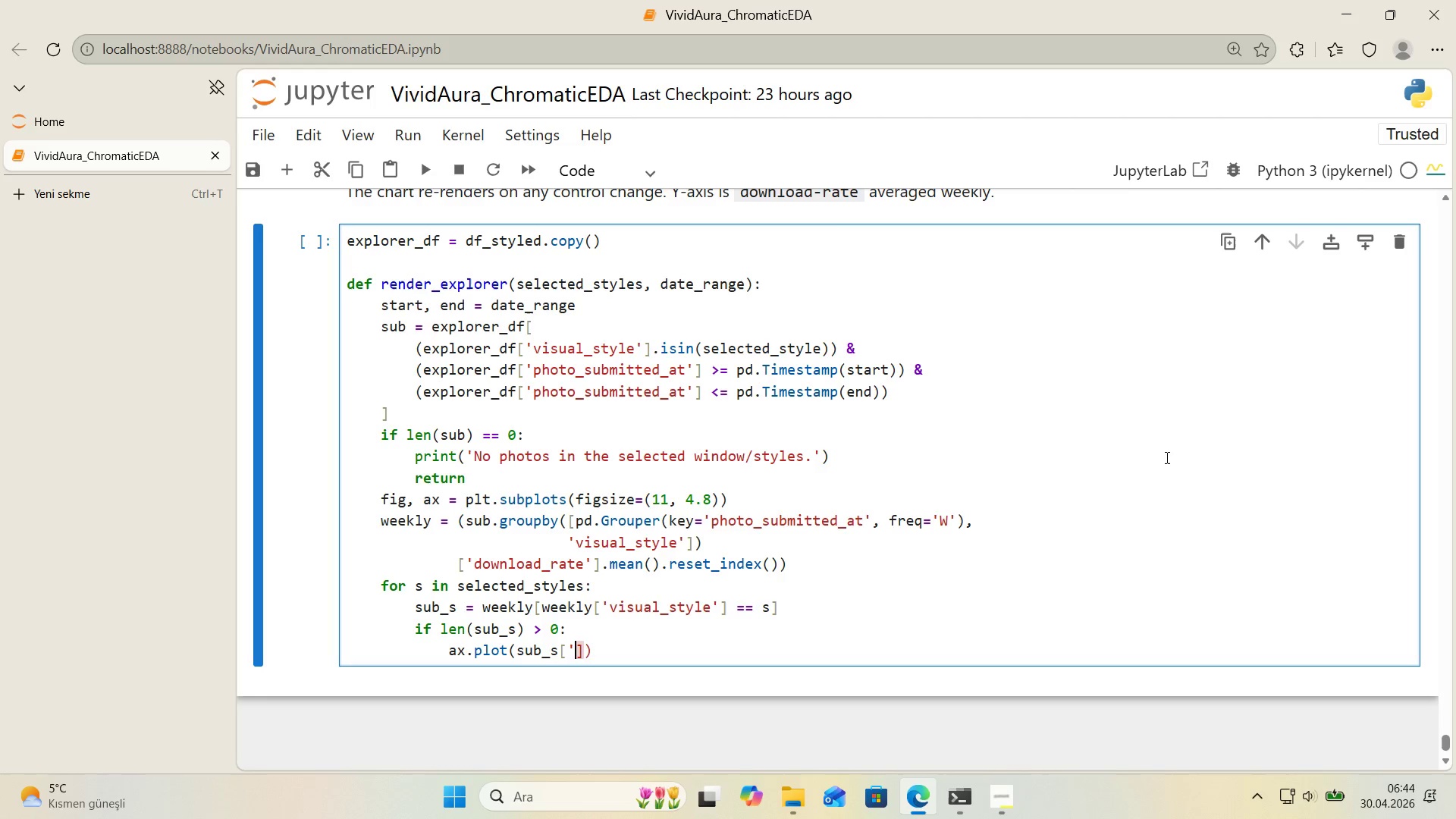 
type(@@)
 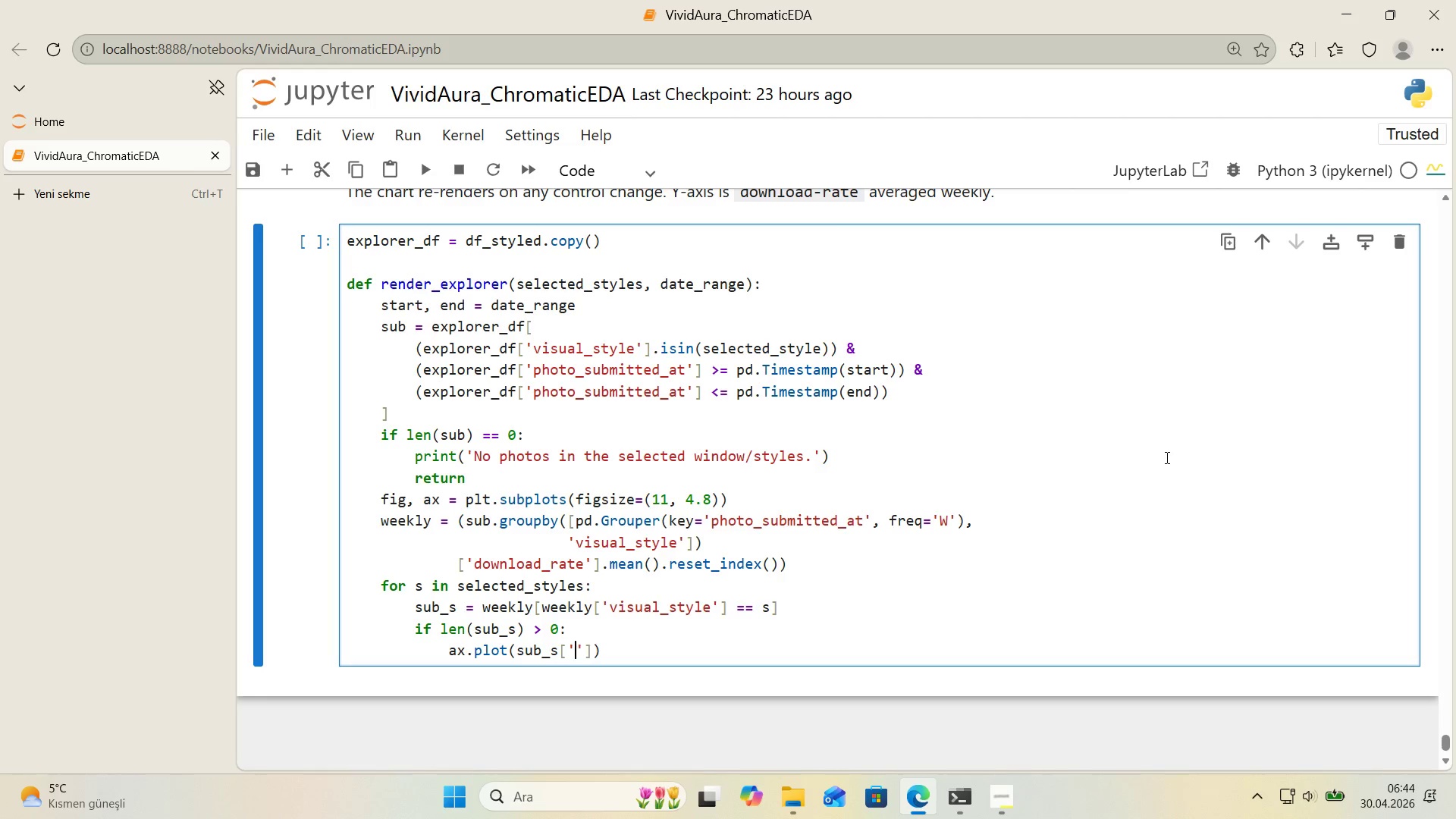 
key(ArrowLeft)
 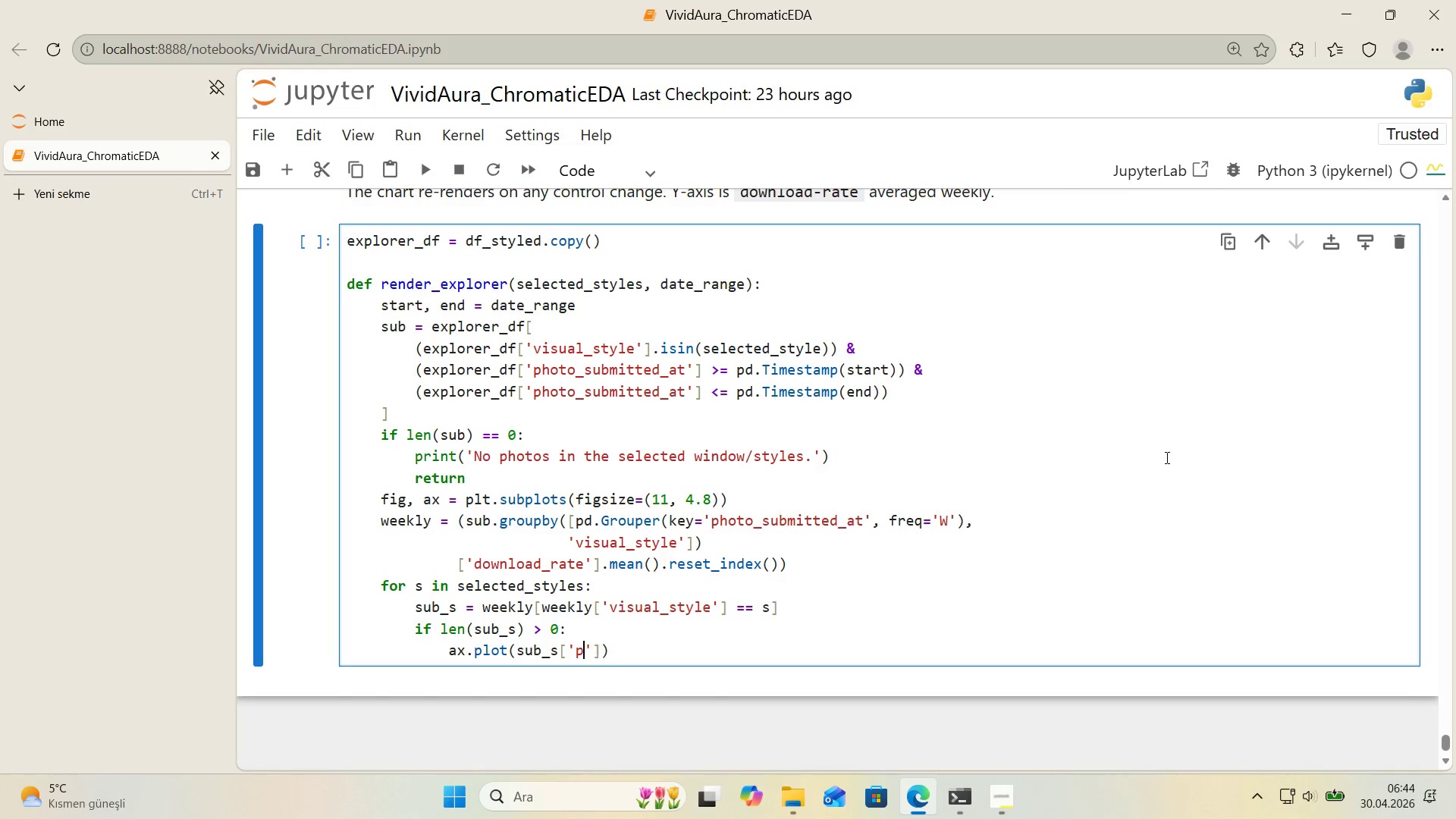 
type(photo_subm'tted_at)
 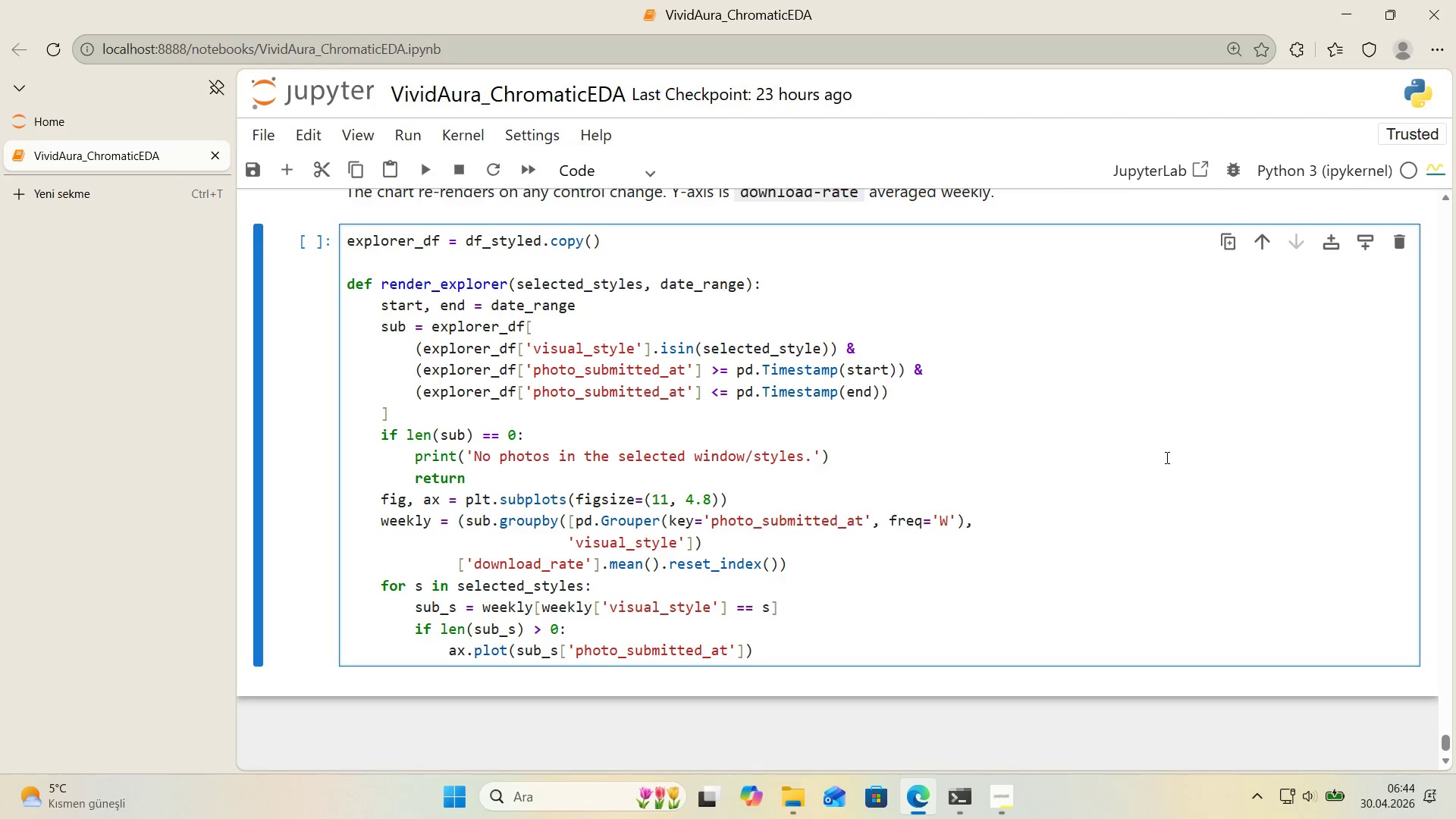 
key(ArrowRight)
 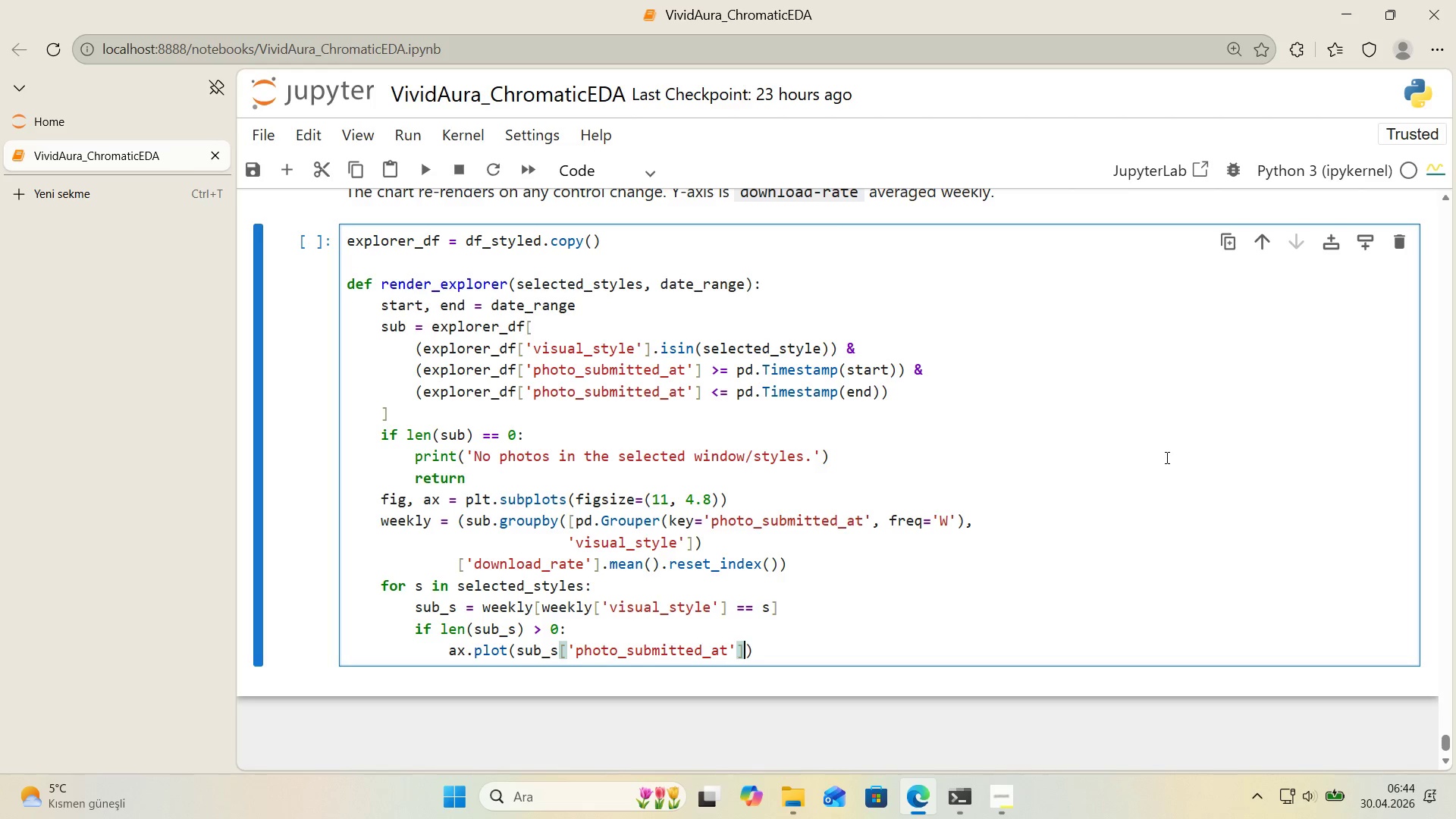 
key(ArrowRight)
 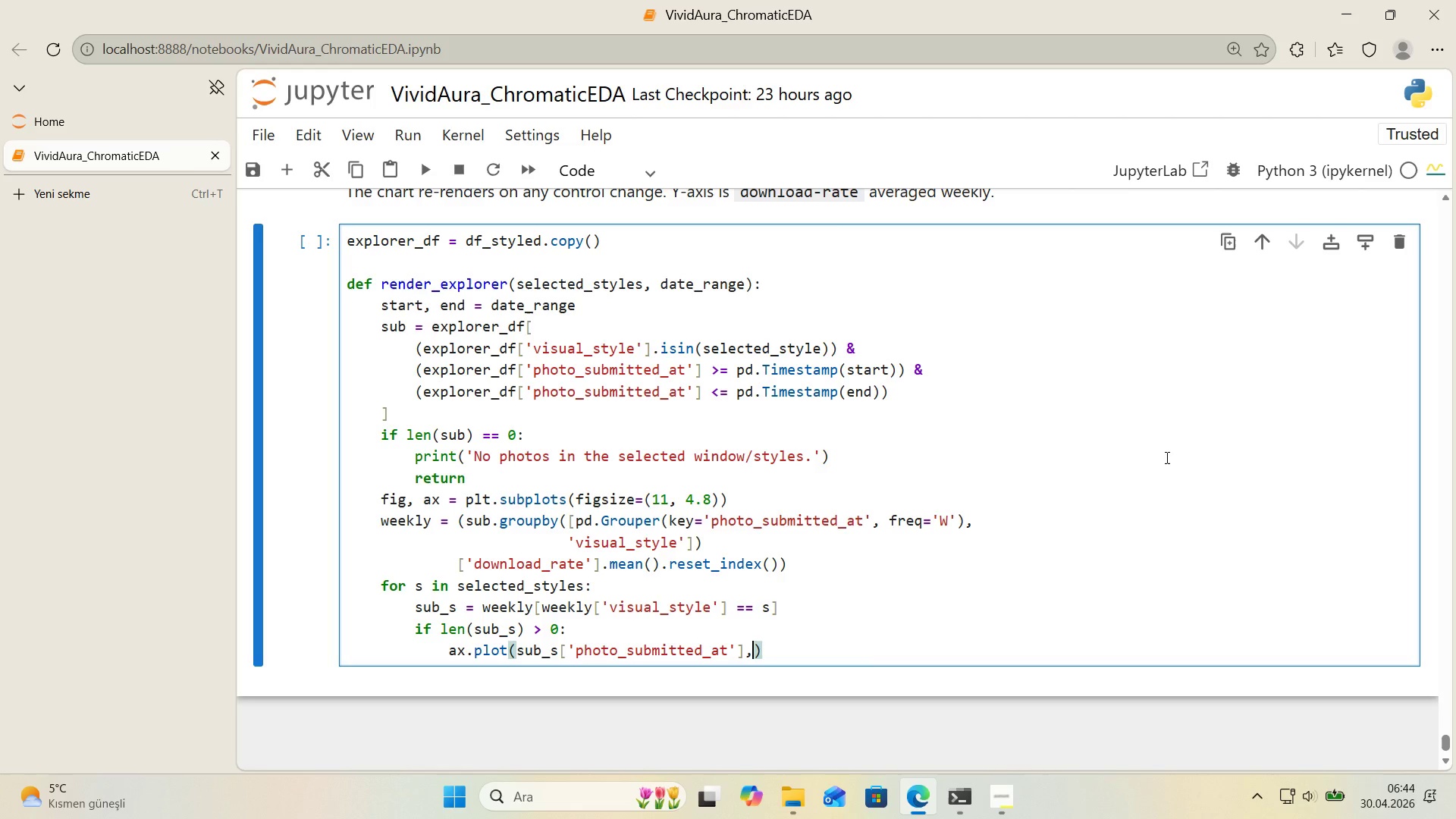 
type(, sub_s)
 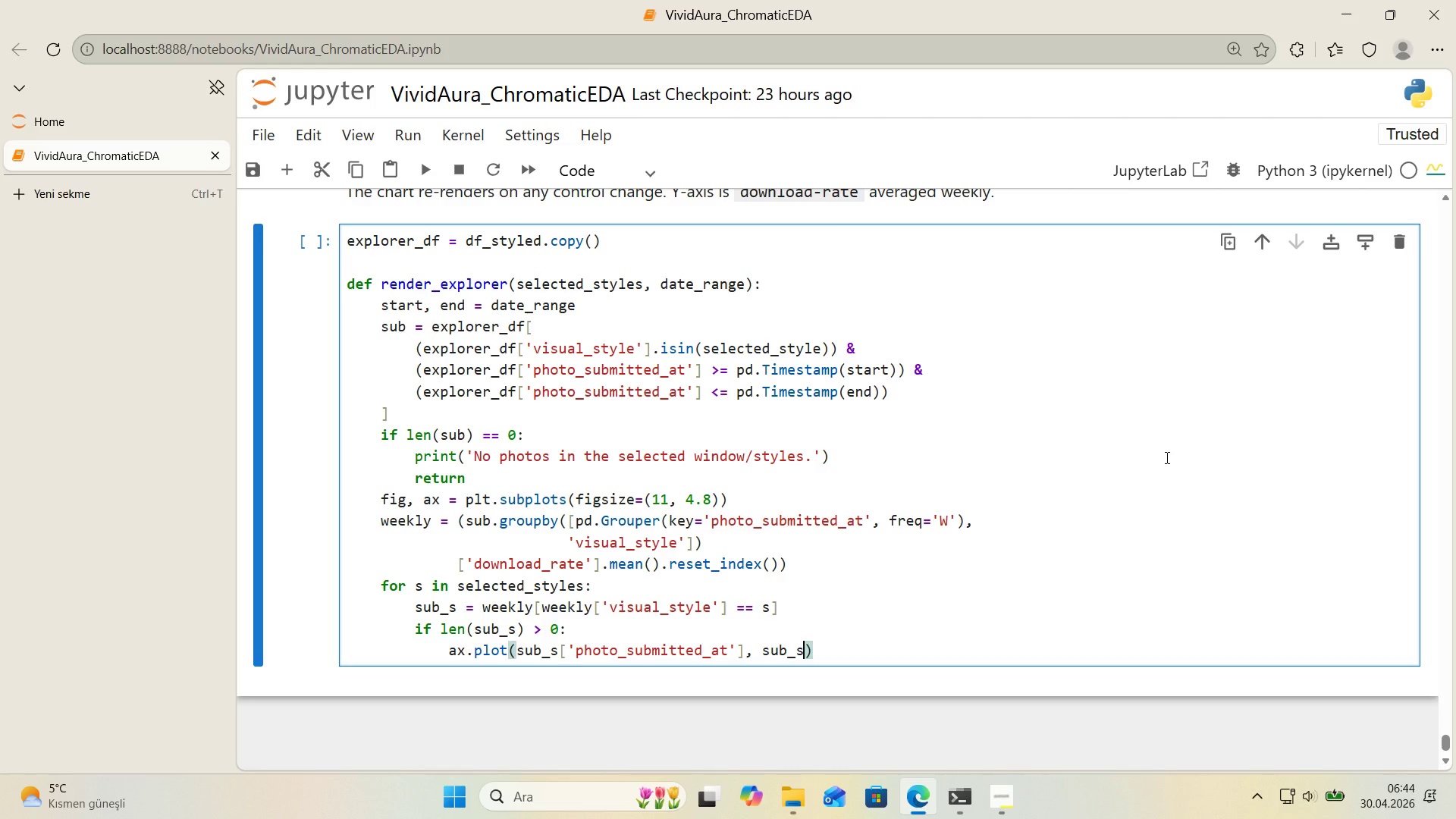 
key(Alt+Control+8)
 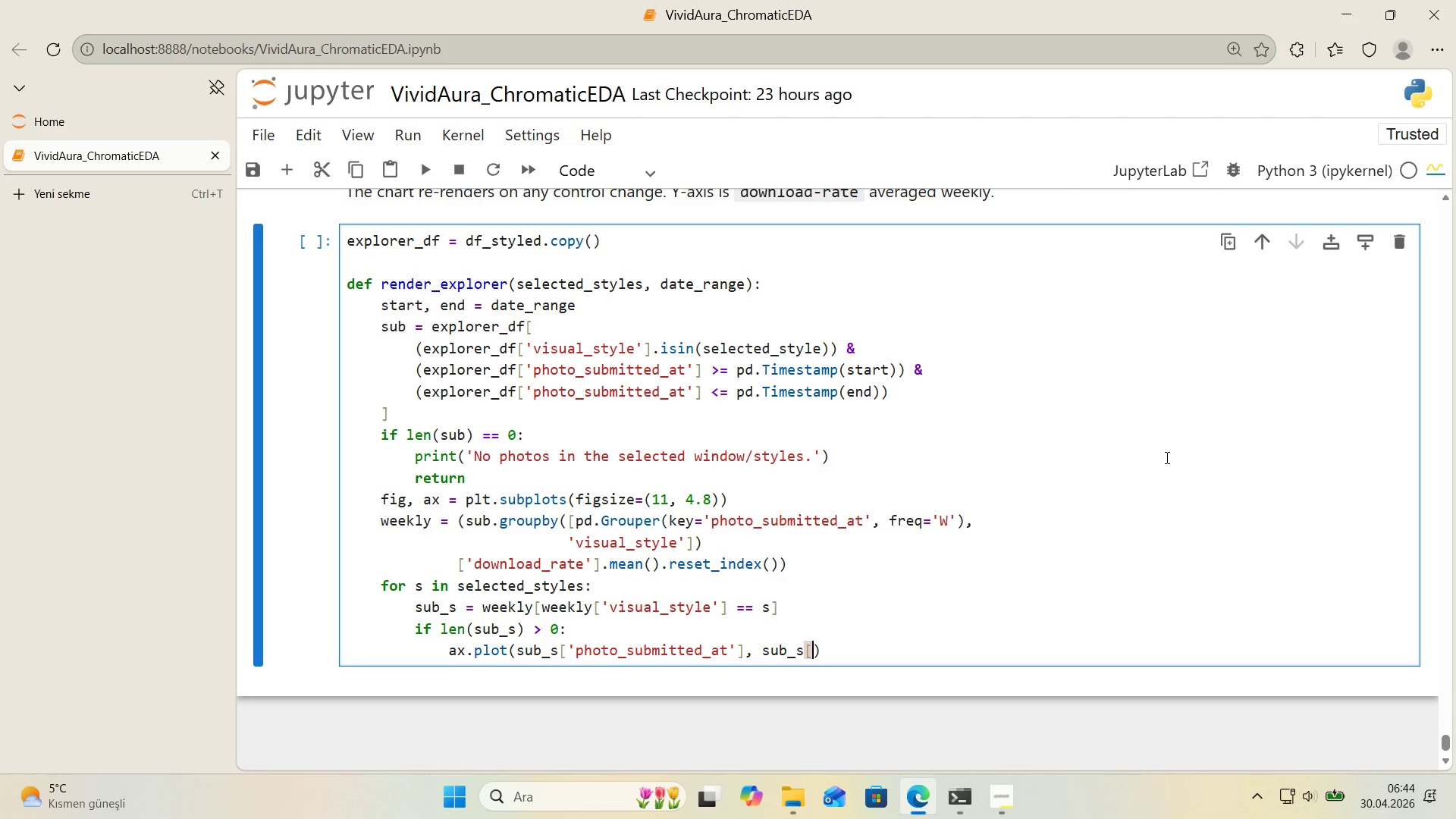 
key(Alt+Control+9)
 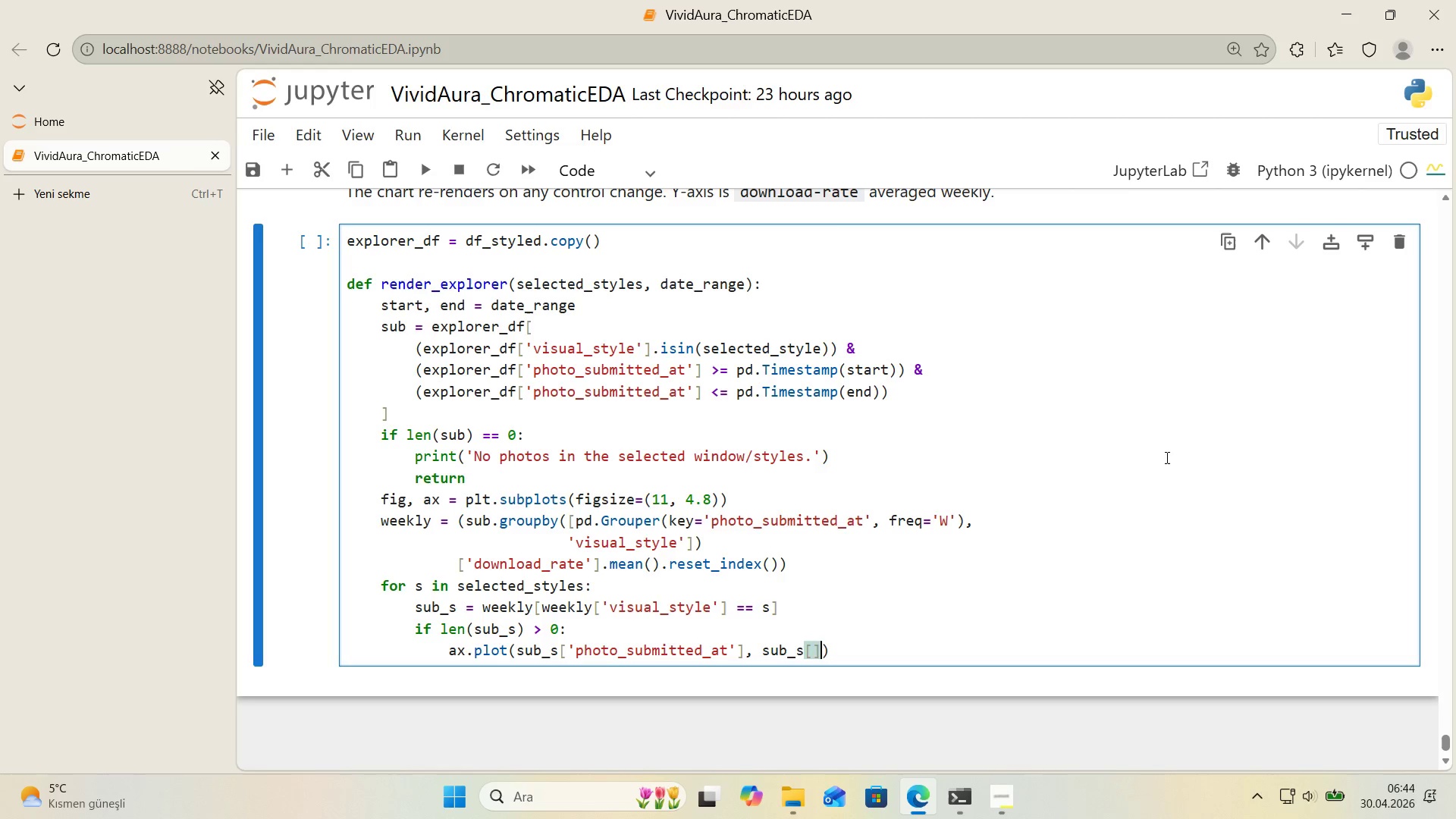 
key(ArrowLeft)
 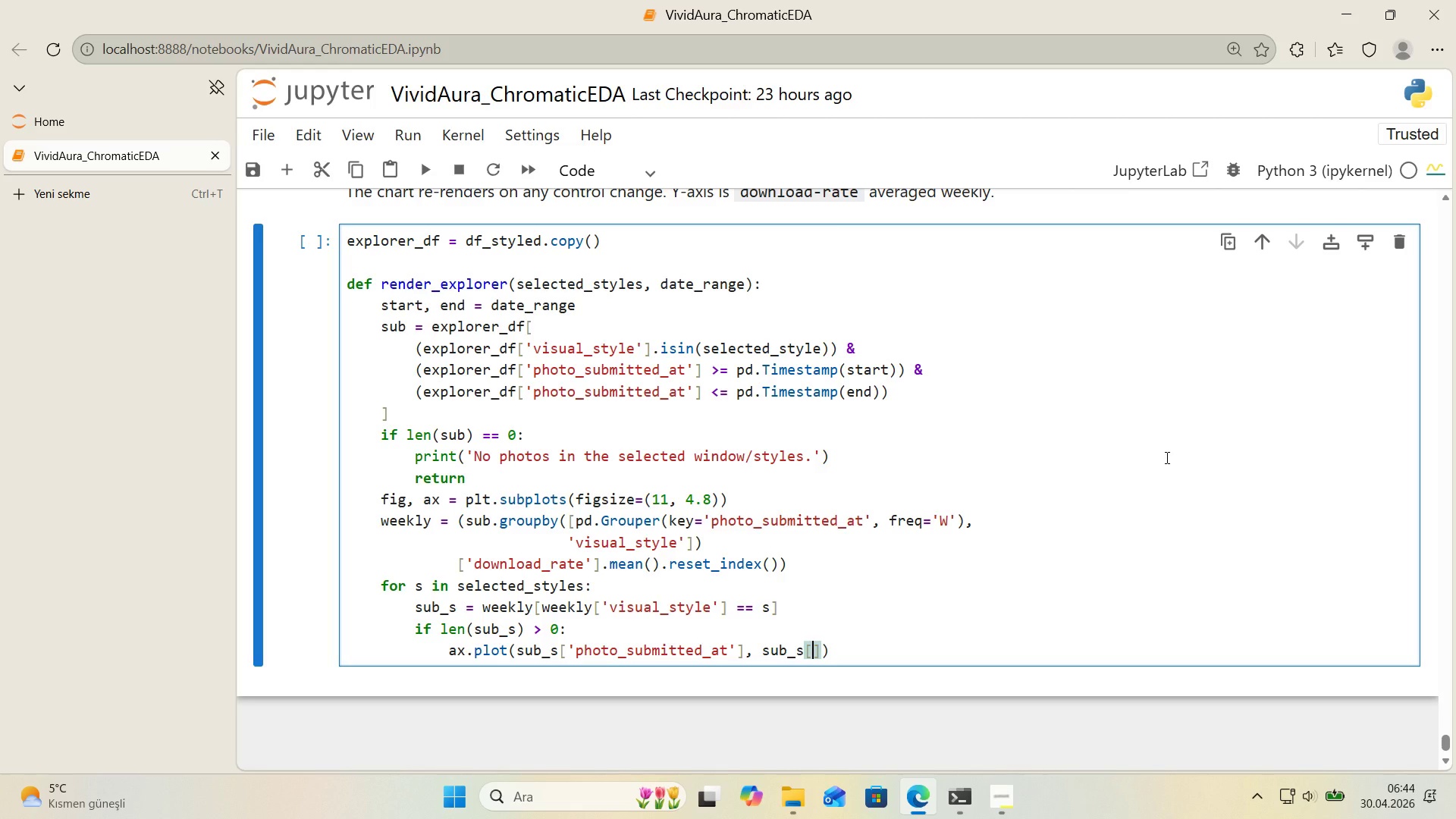 
type(@@)
 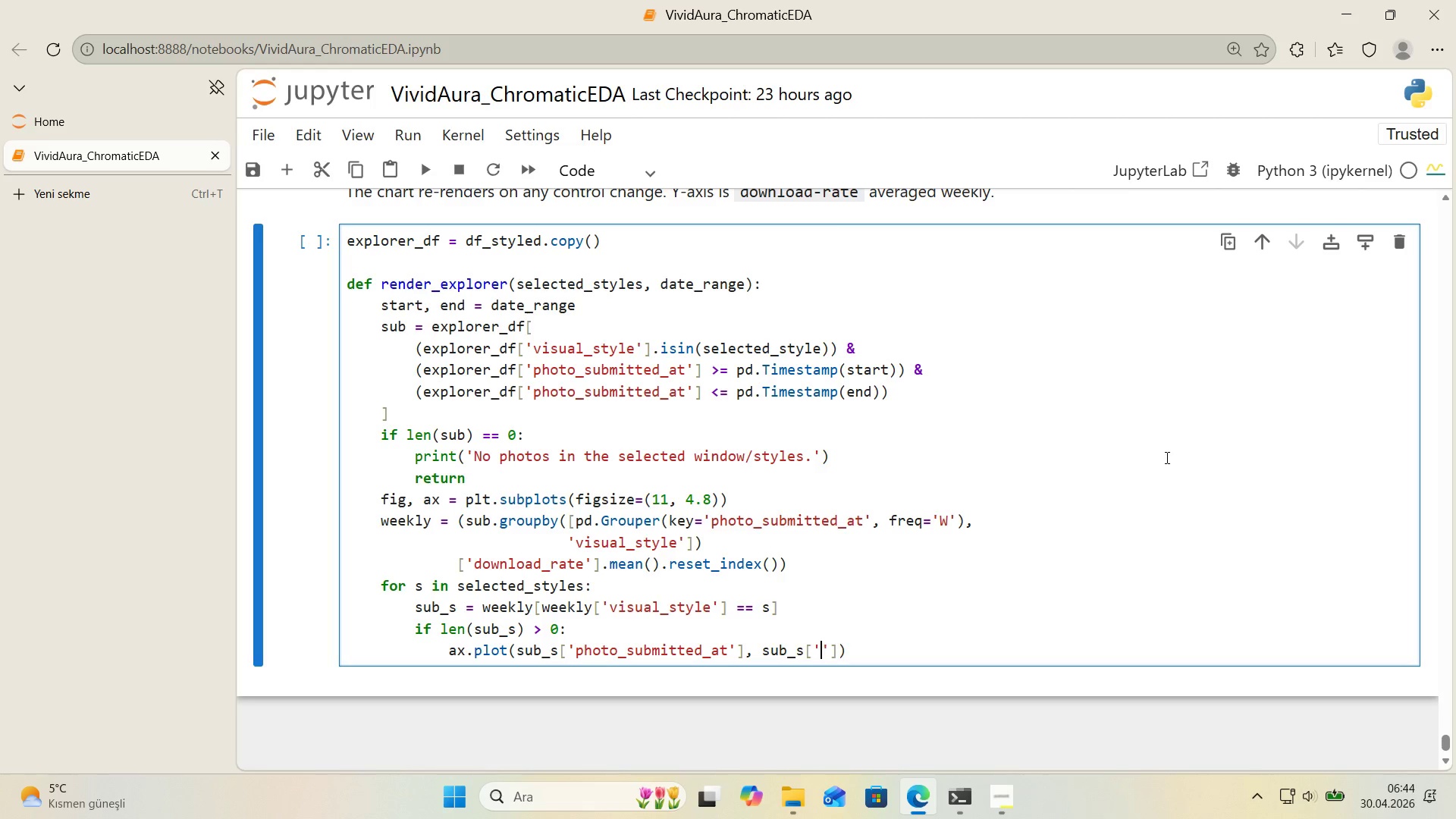 
key(ArrowLeft)
 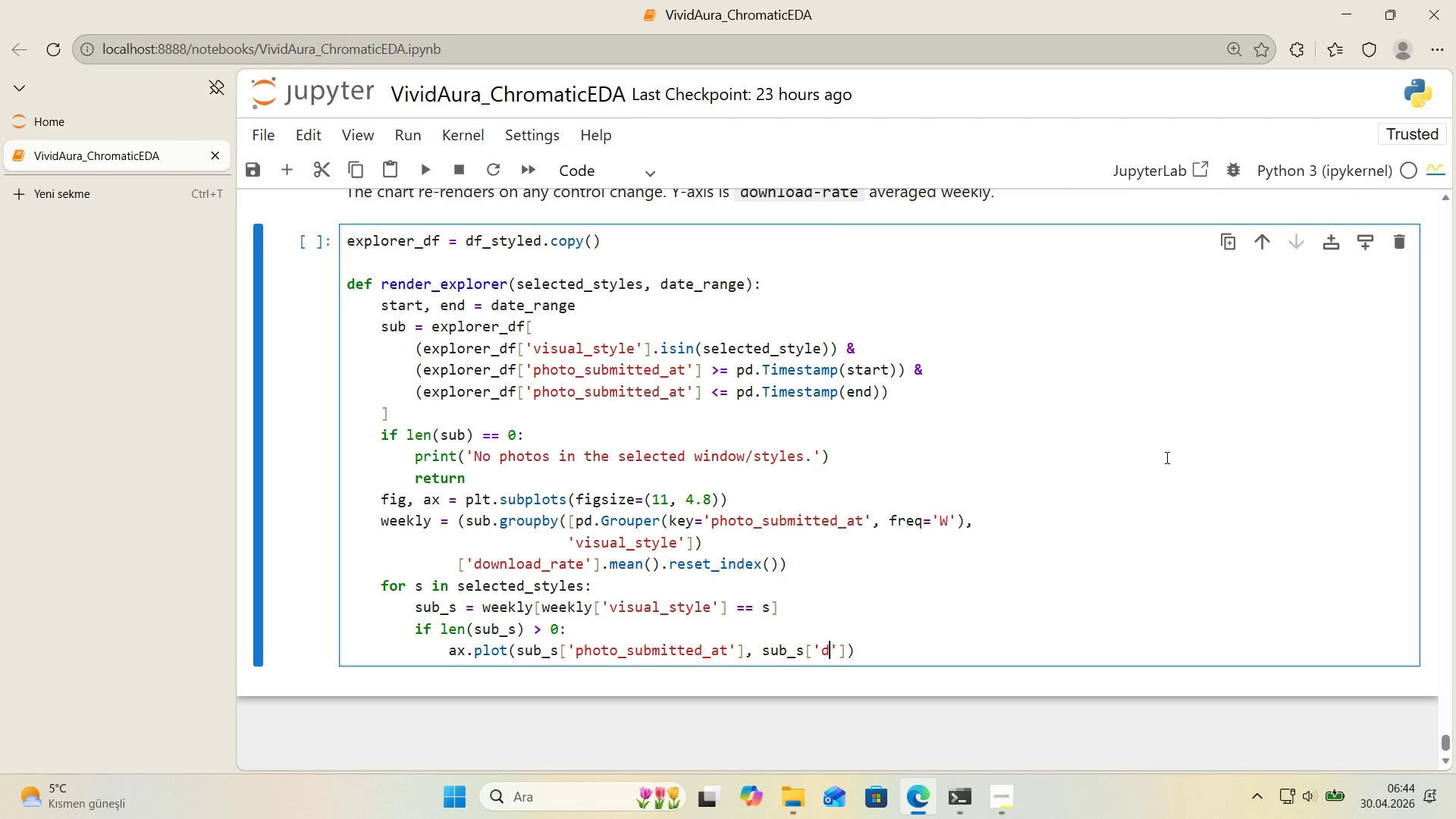 
type(download_rate)
 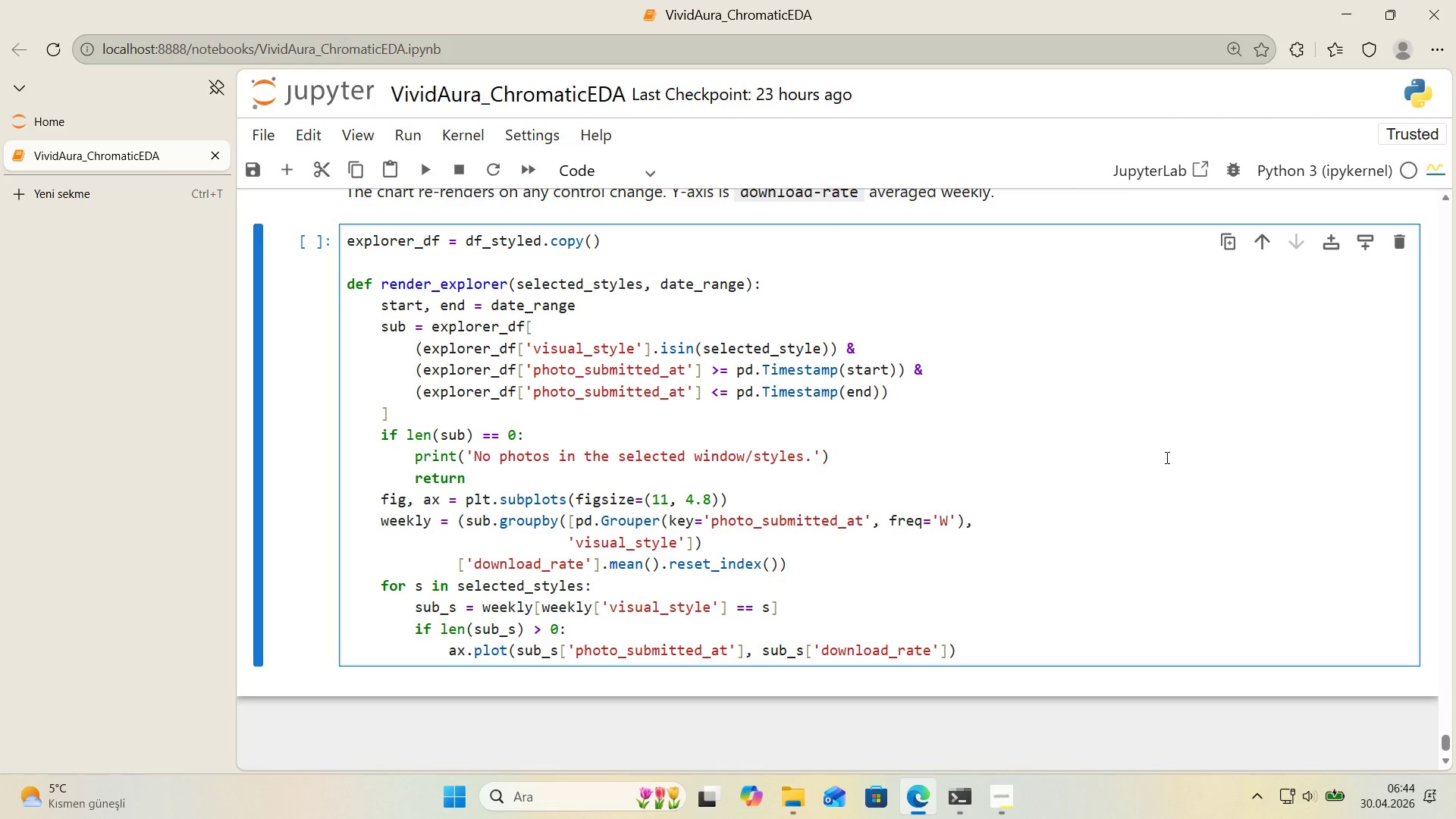 
key(ArrowRight)
 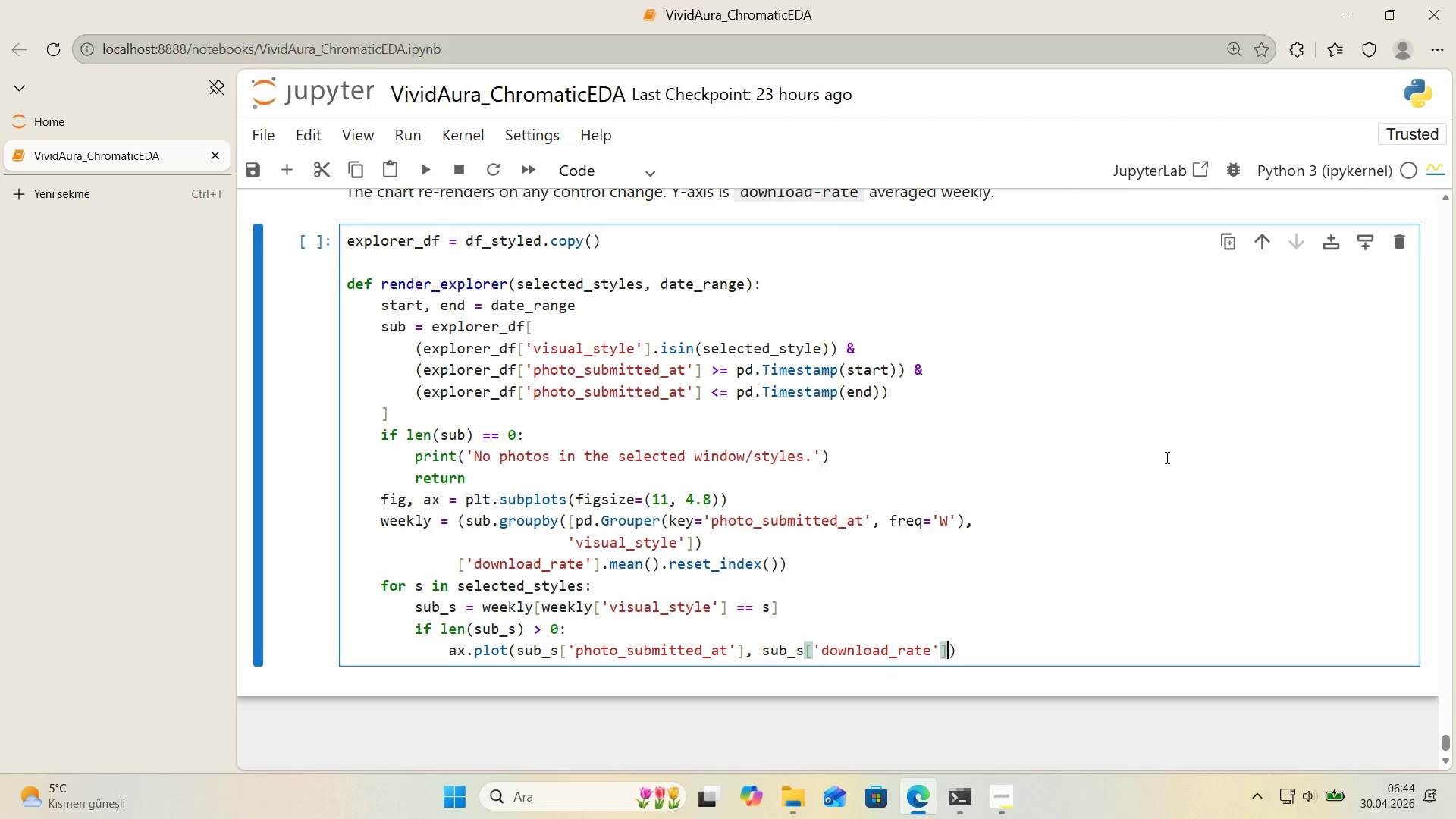 
key(ArrowRight)
 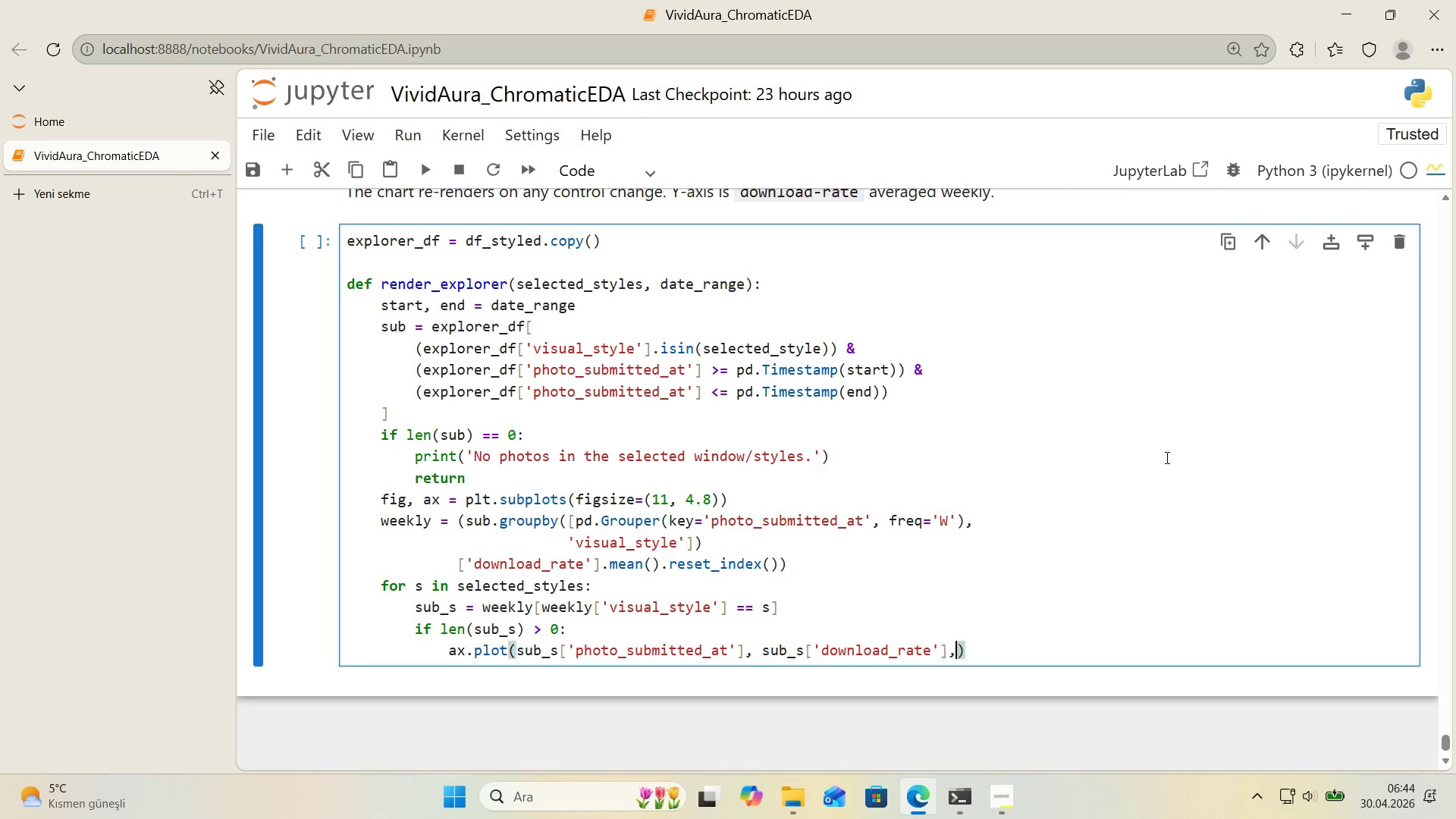 
key(Comma)
 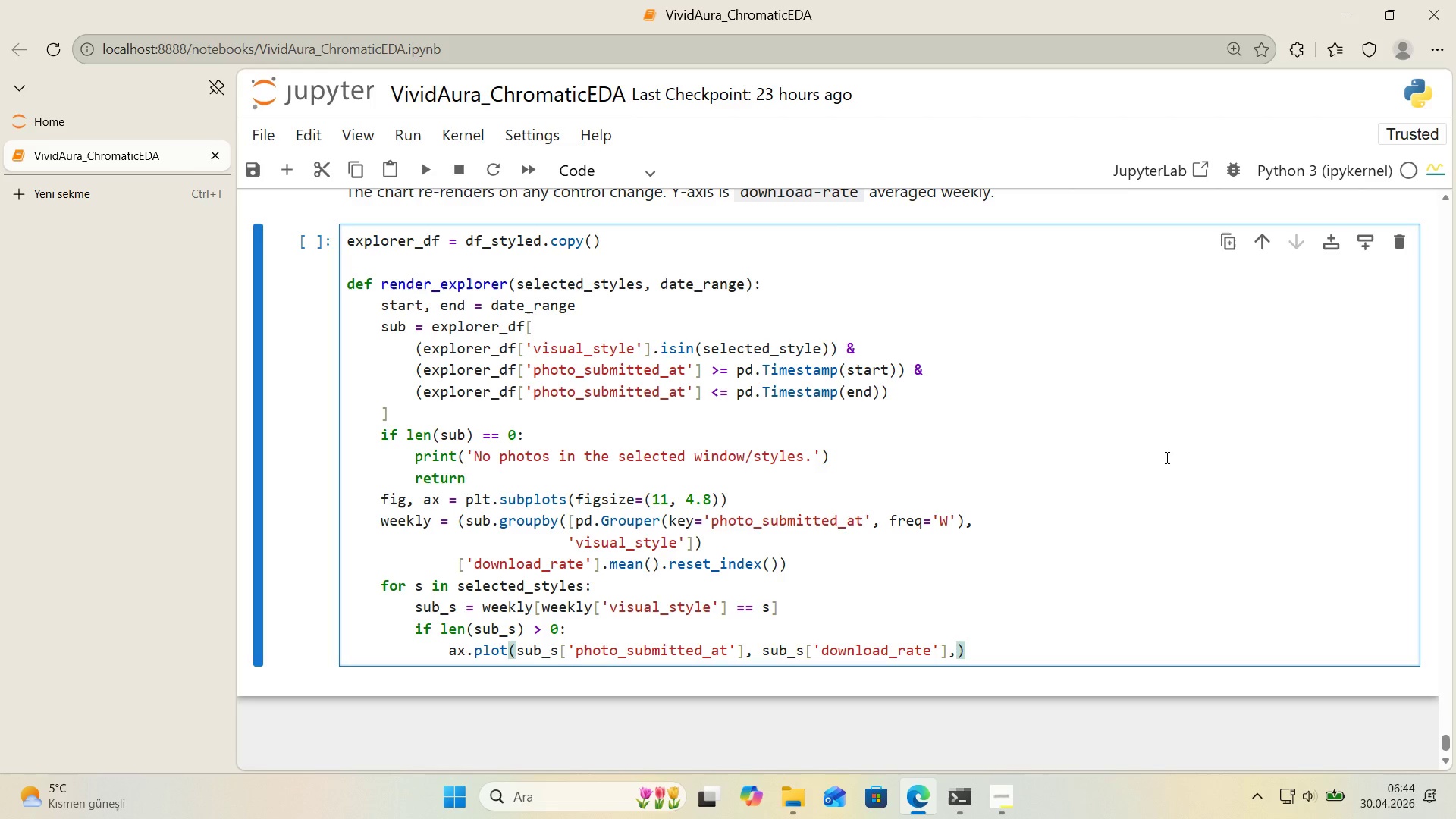 
key(Enter)
 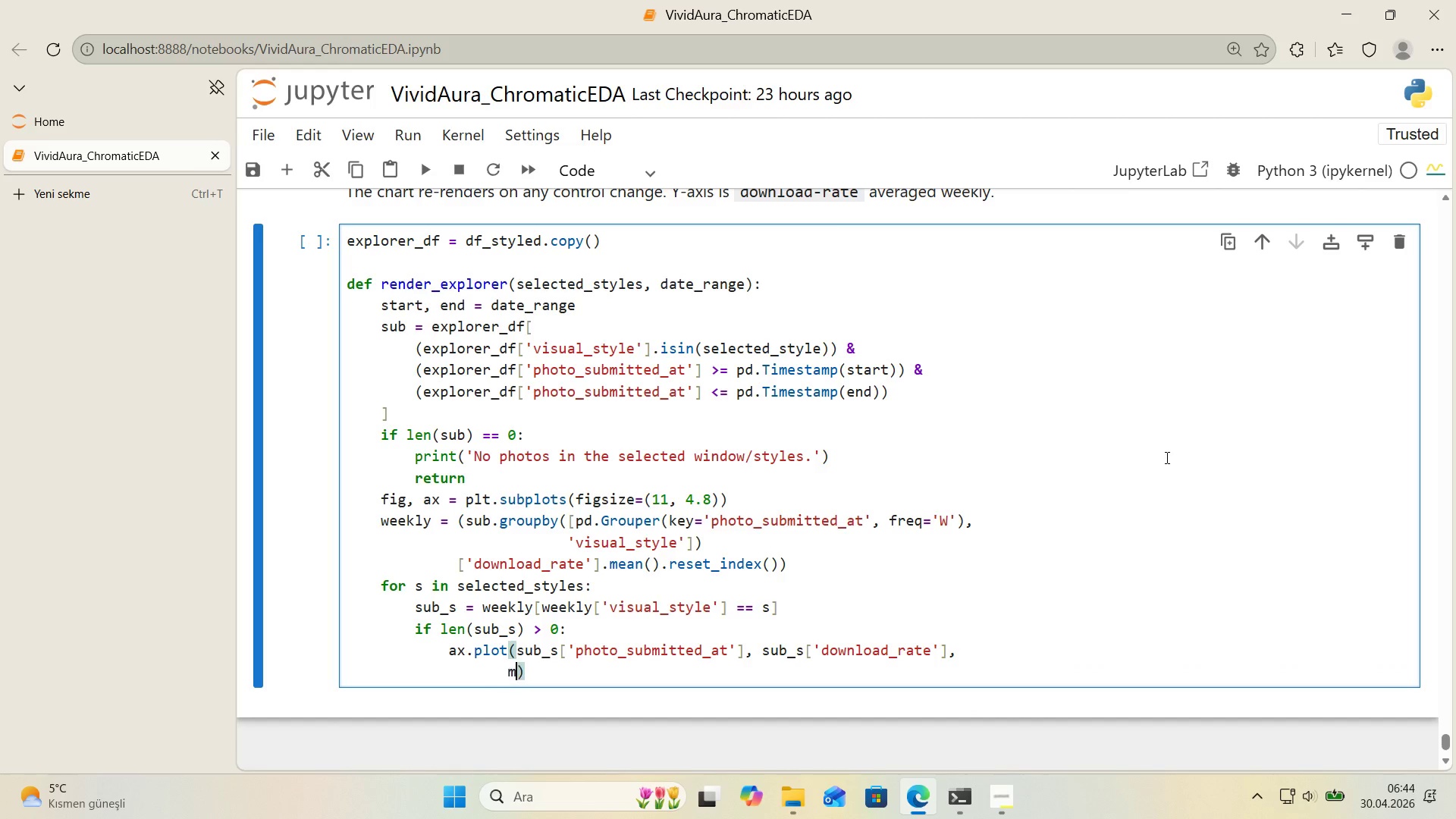 
type(marker)@@)
 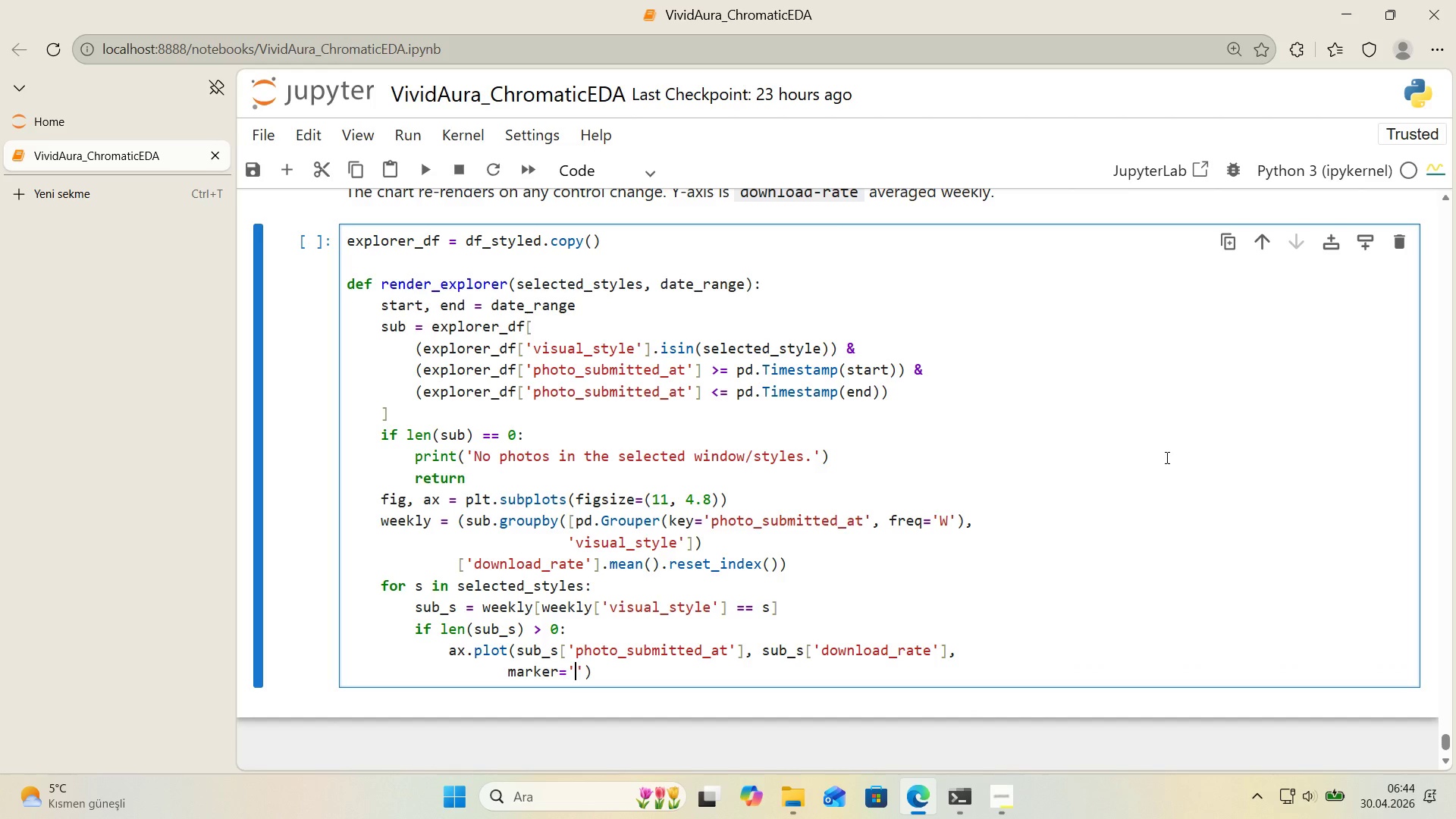 
 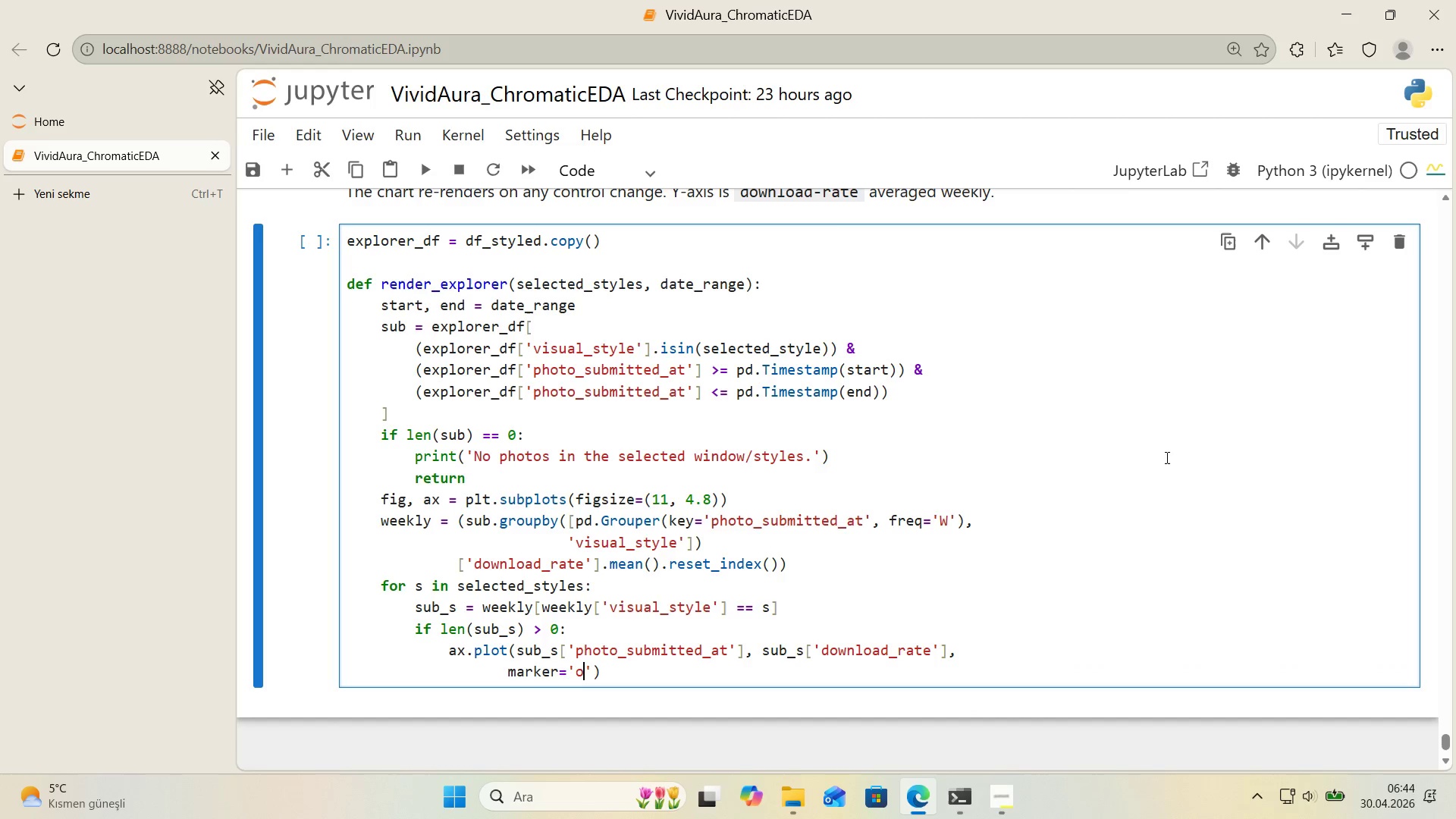 
key(ArrowLeft)
 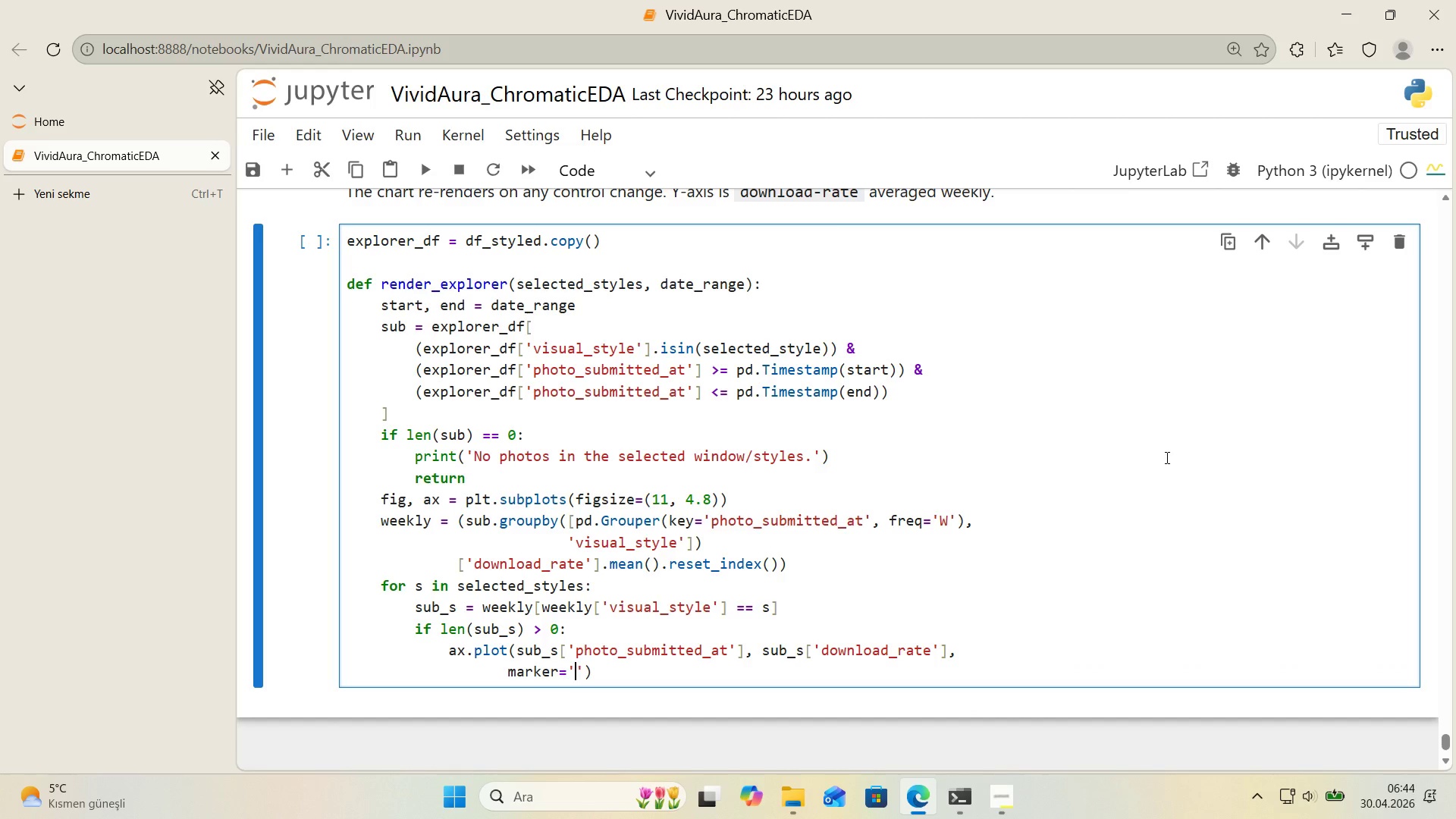 
key(O)
 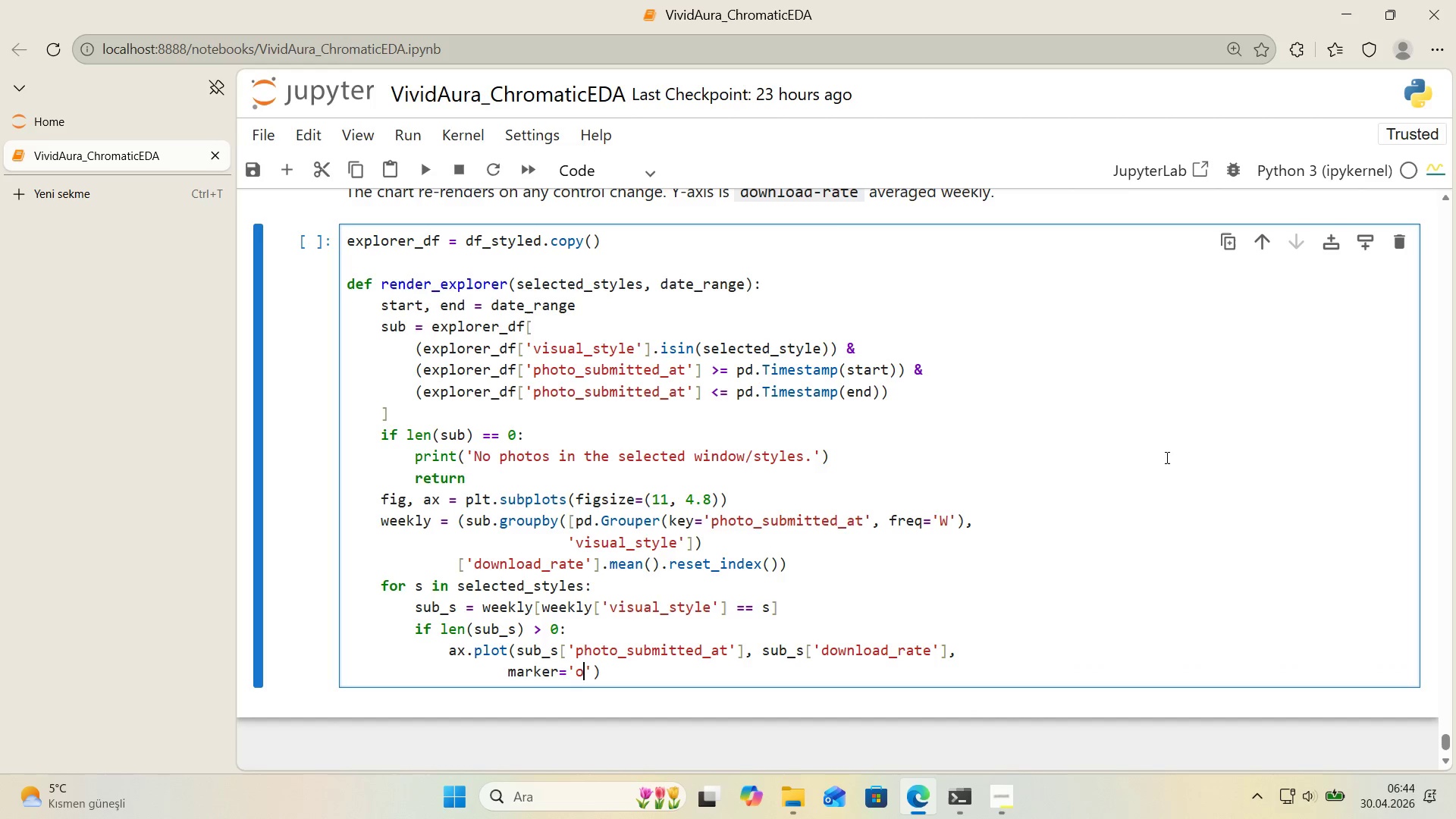 
key(ArrowRight)
 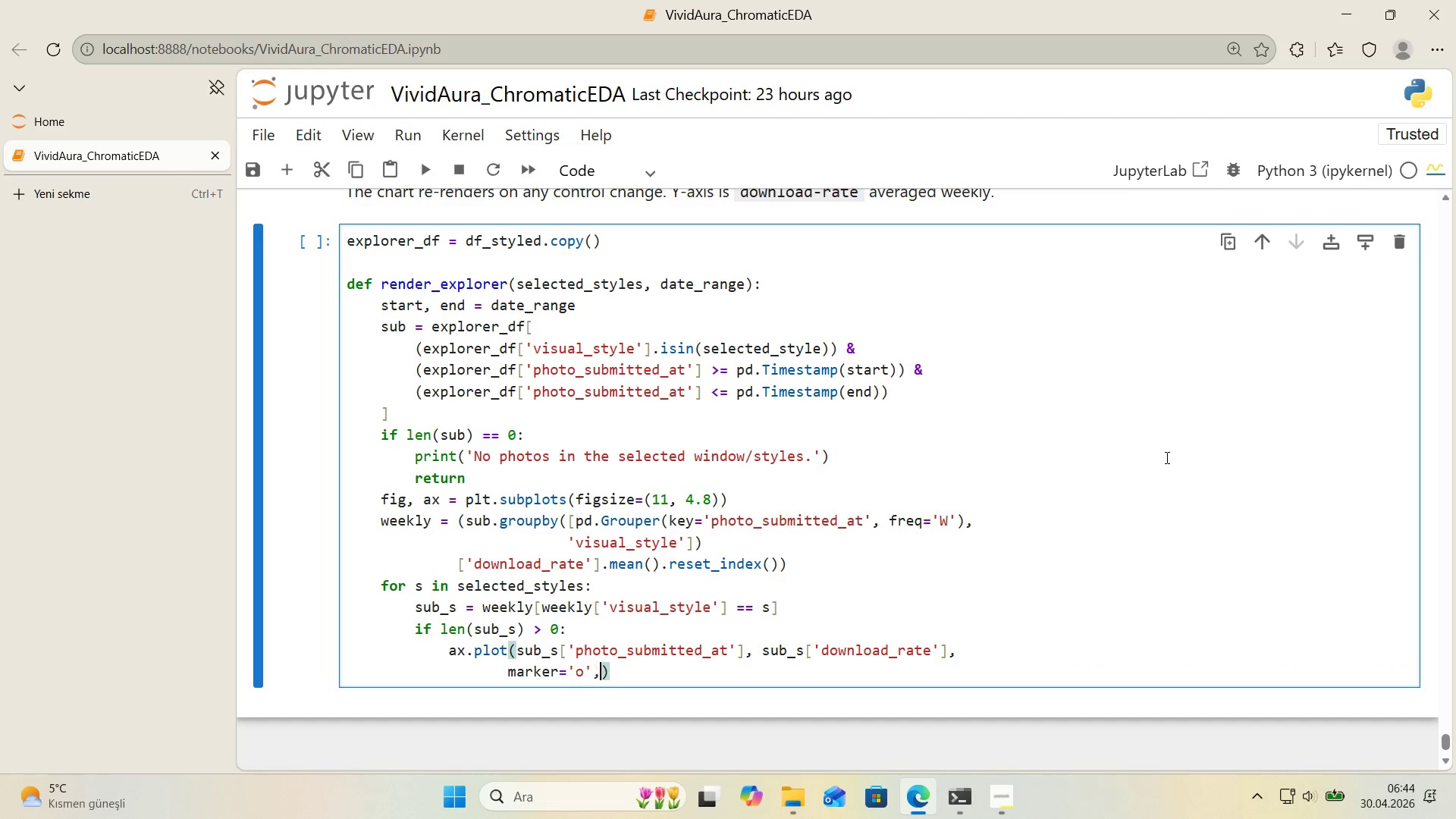 
type(, l'new'dth)1.4, mr)
key(Backspace)
type(arkers'e)
key(Backspace)
type(ze)3.5,)
 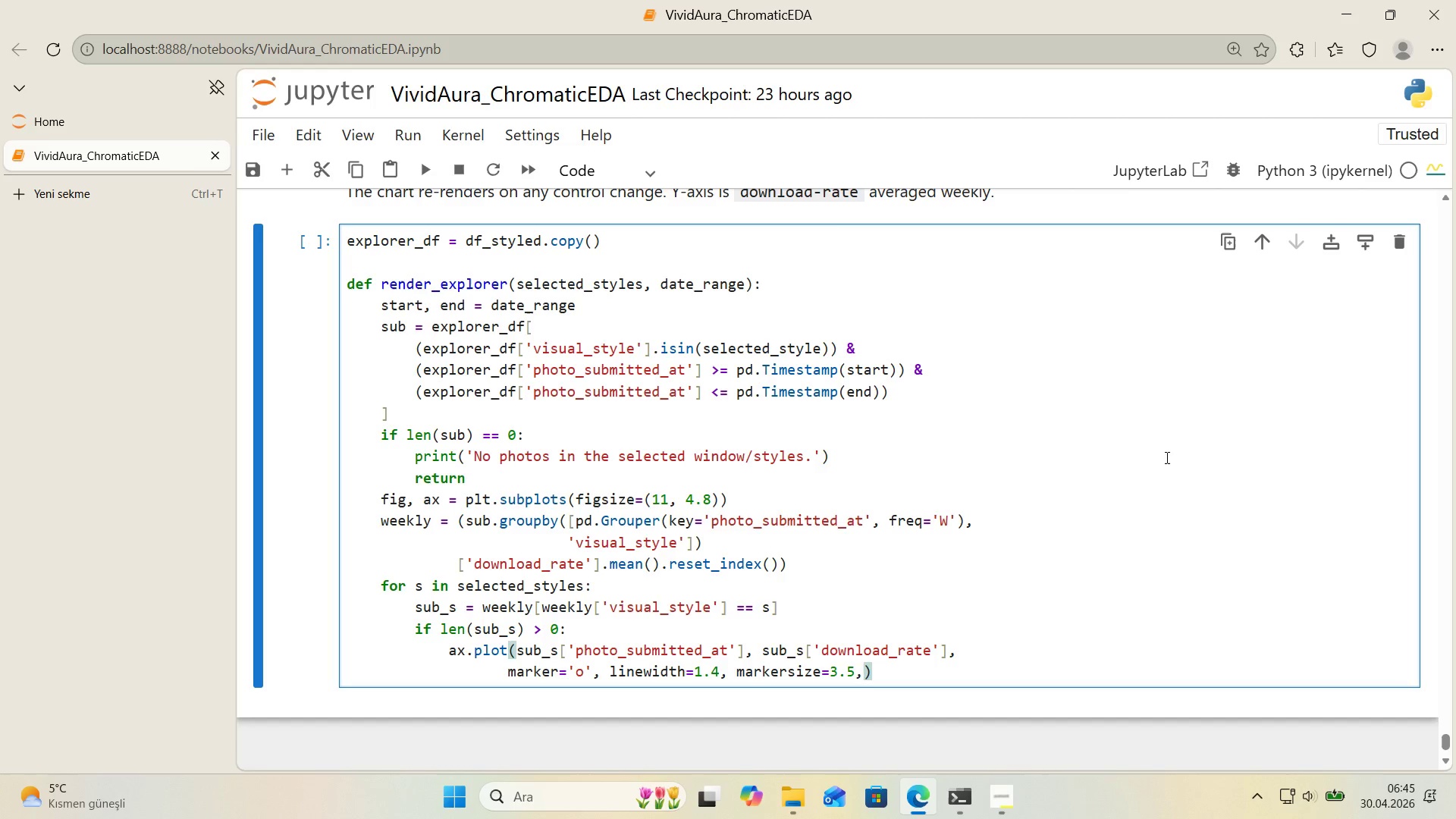 
key(Control+F)
 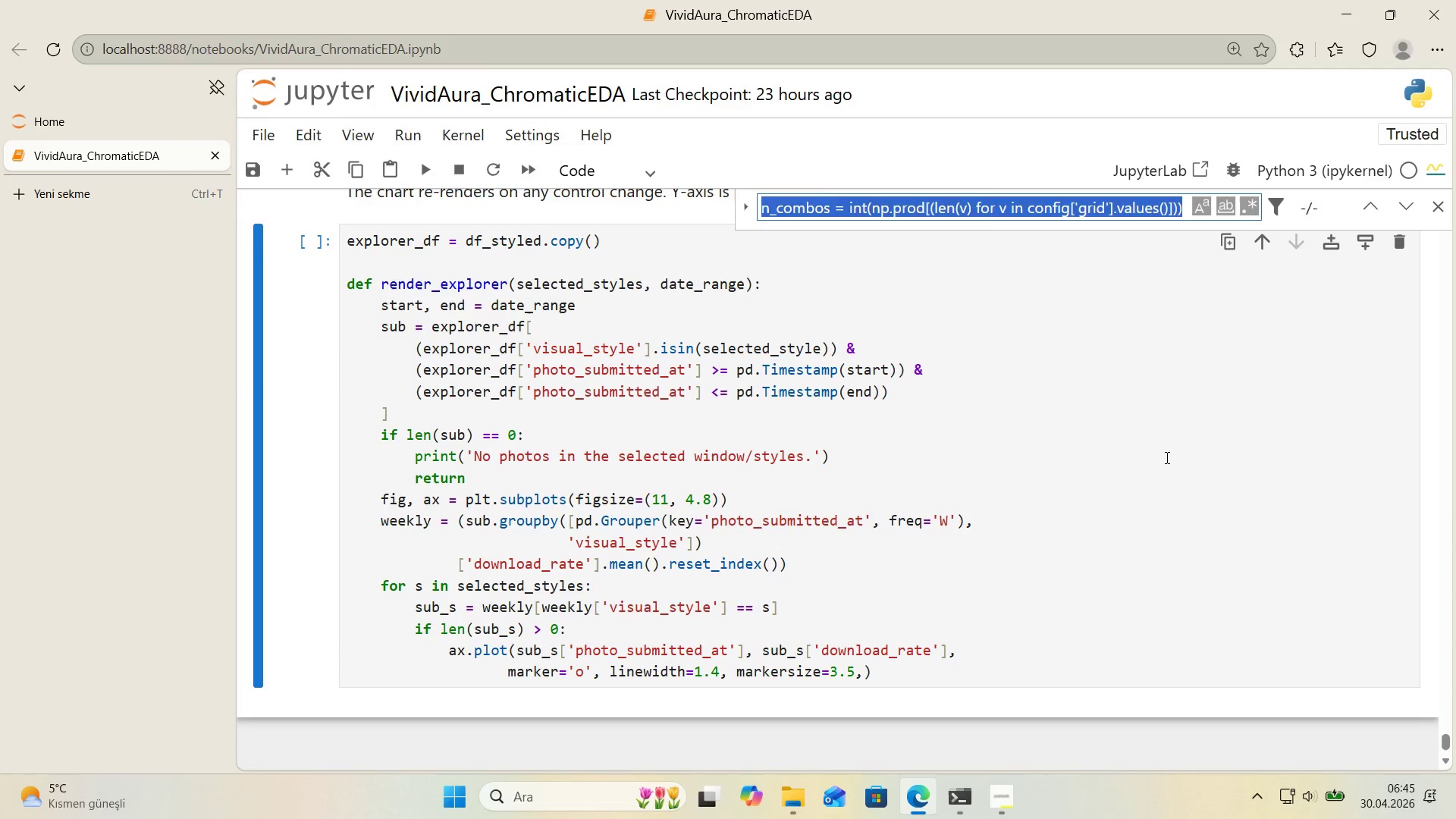 
type(Cool-Tech)
 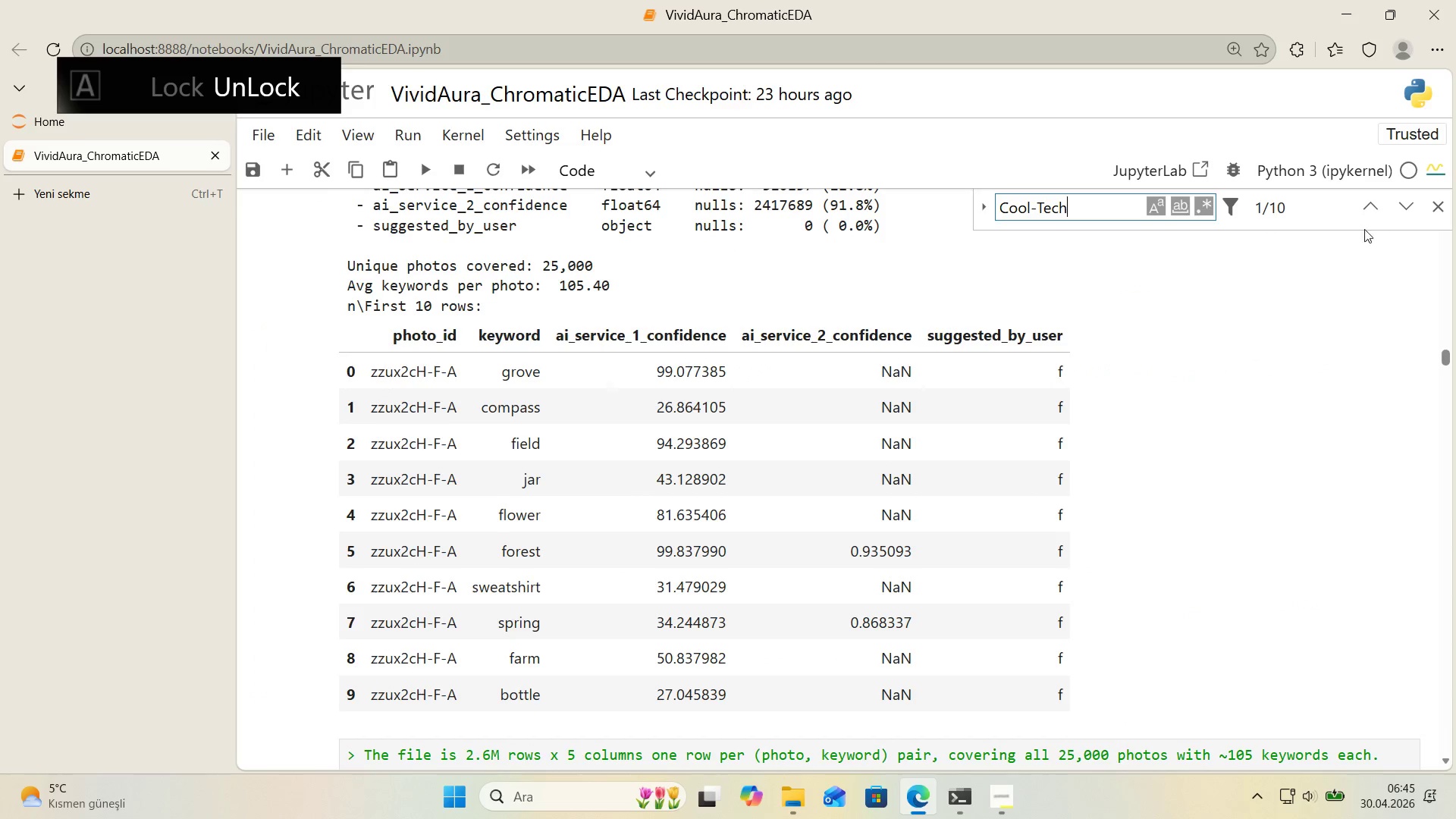 
left_click([1375, 214])
 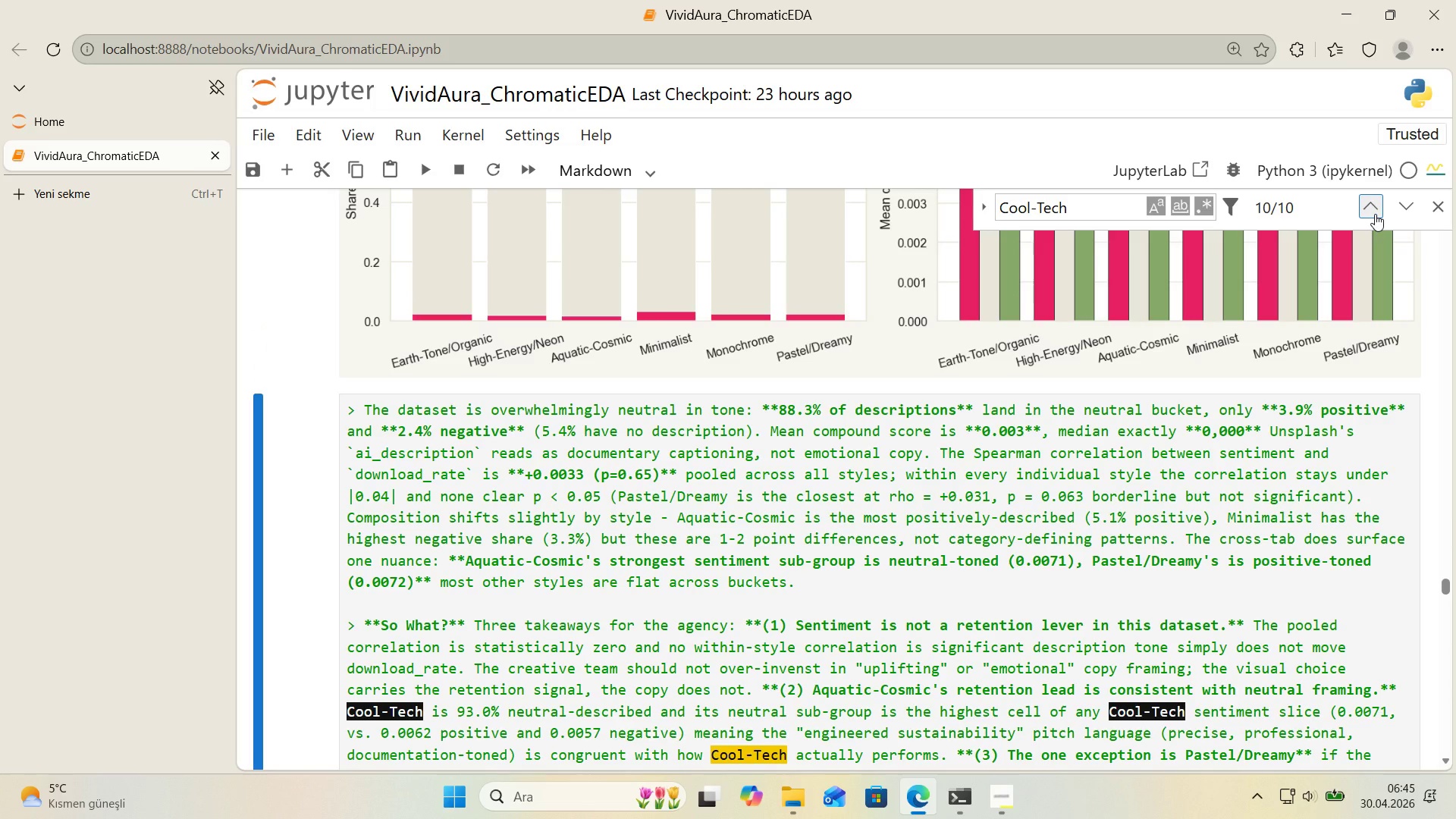 
scroll: coordinate [1273, 319], scroll_direction: down, amount: 2.0
 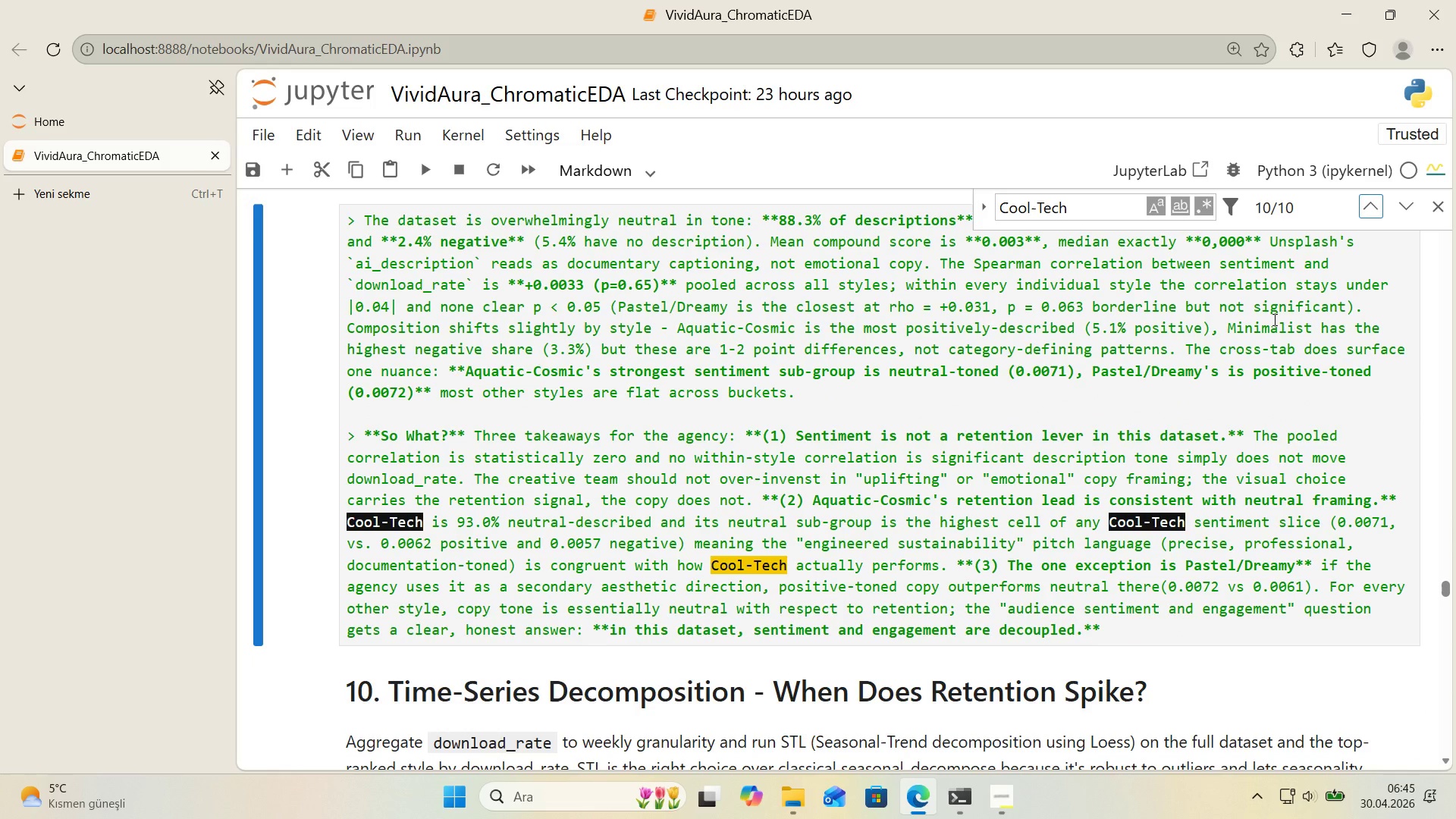 
scroll: coordinate [1272, 319], scroll_direction: up, amount: 3.0
 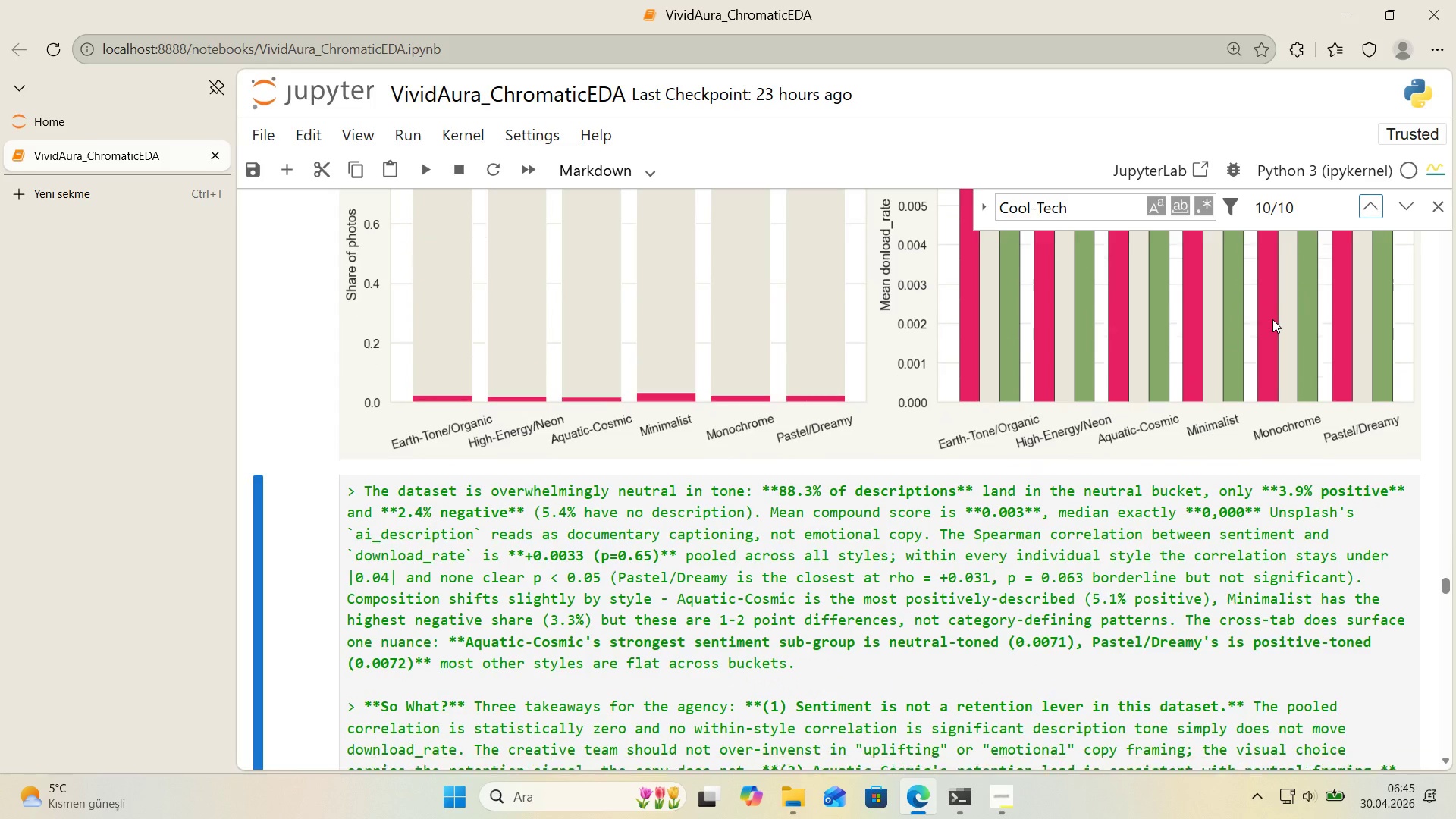 
scroll: coordinate [1272, 319], scroll_direction: down, amount: 3.0
 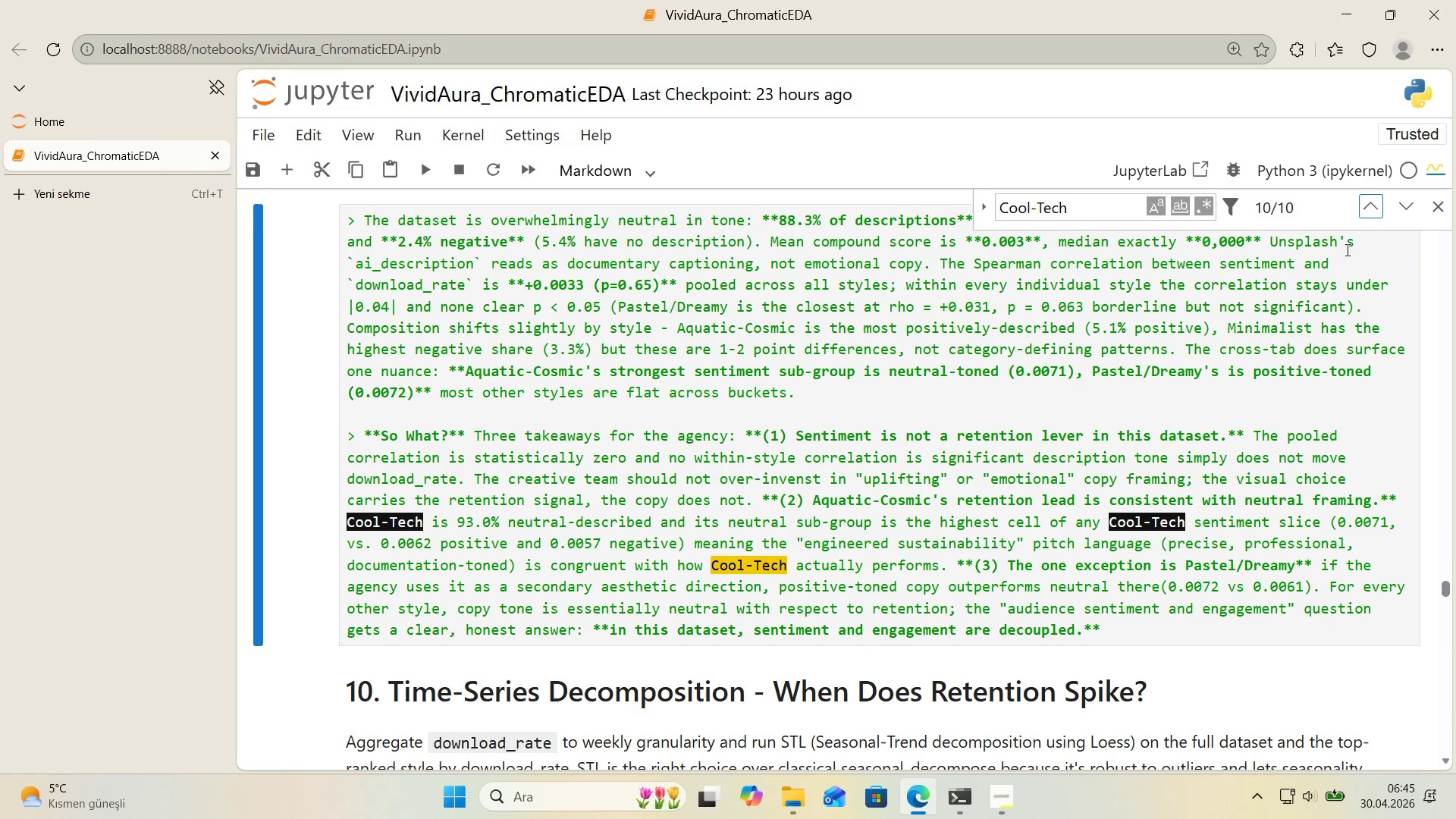 
scroll: coordinate [1144, 359], scroll_direction: up, amount: 4.0
 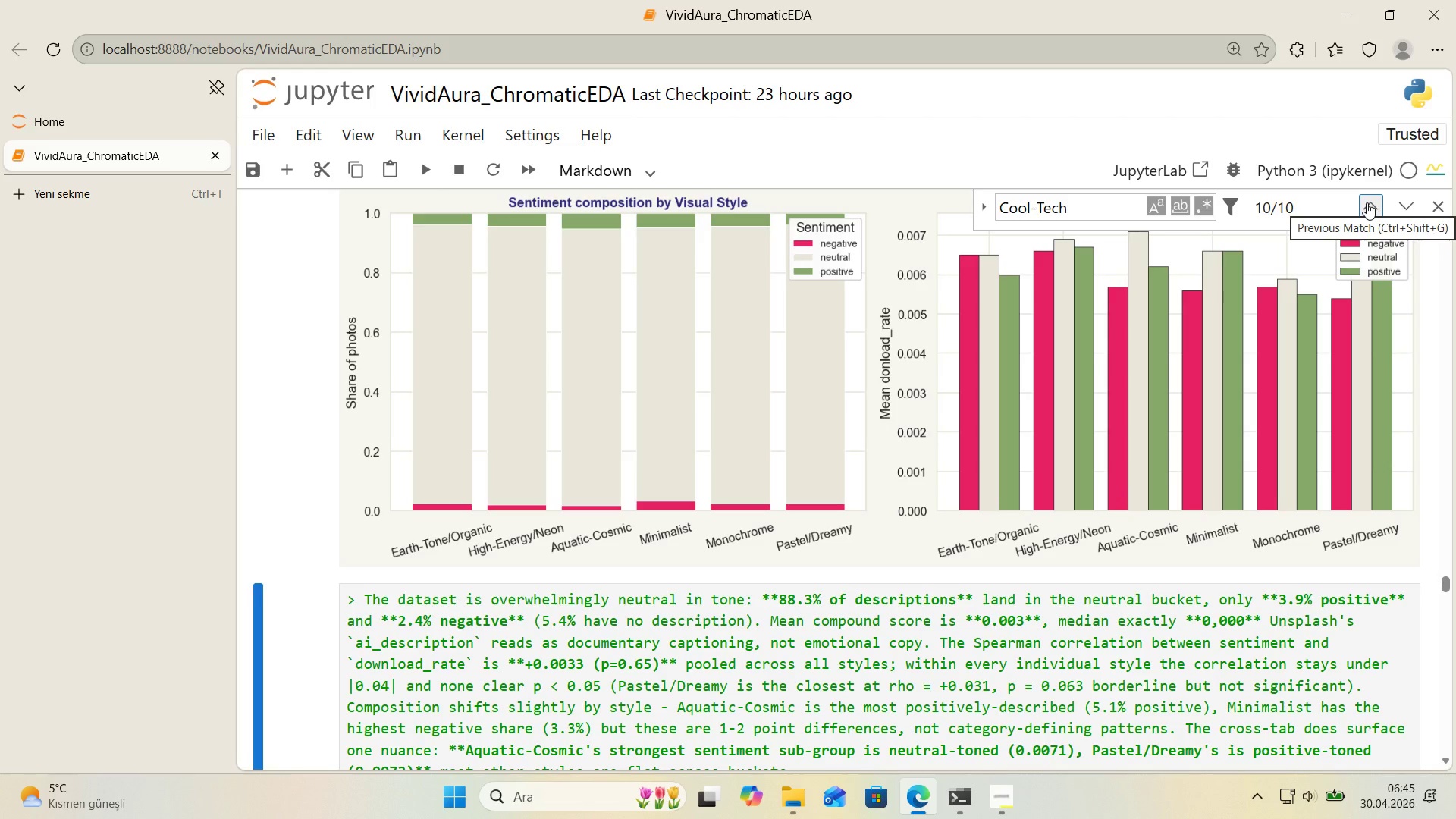 
scroll: coordinate [1257, 350], scroll_direction: down, amount: 6.0
 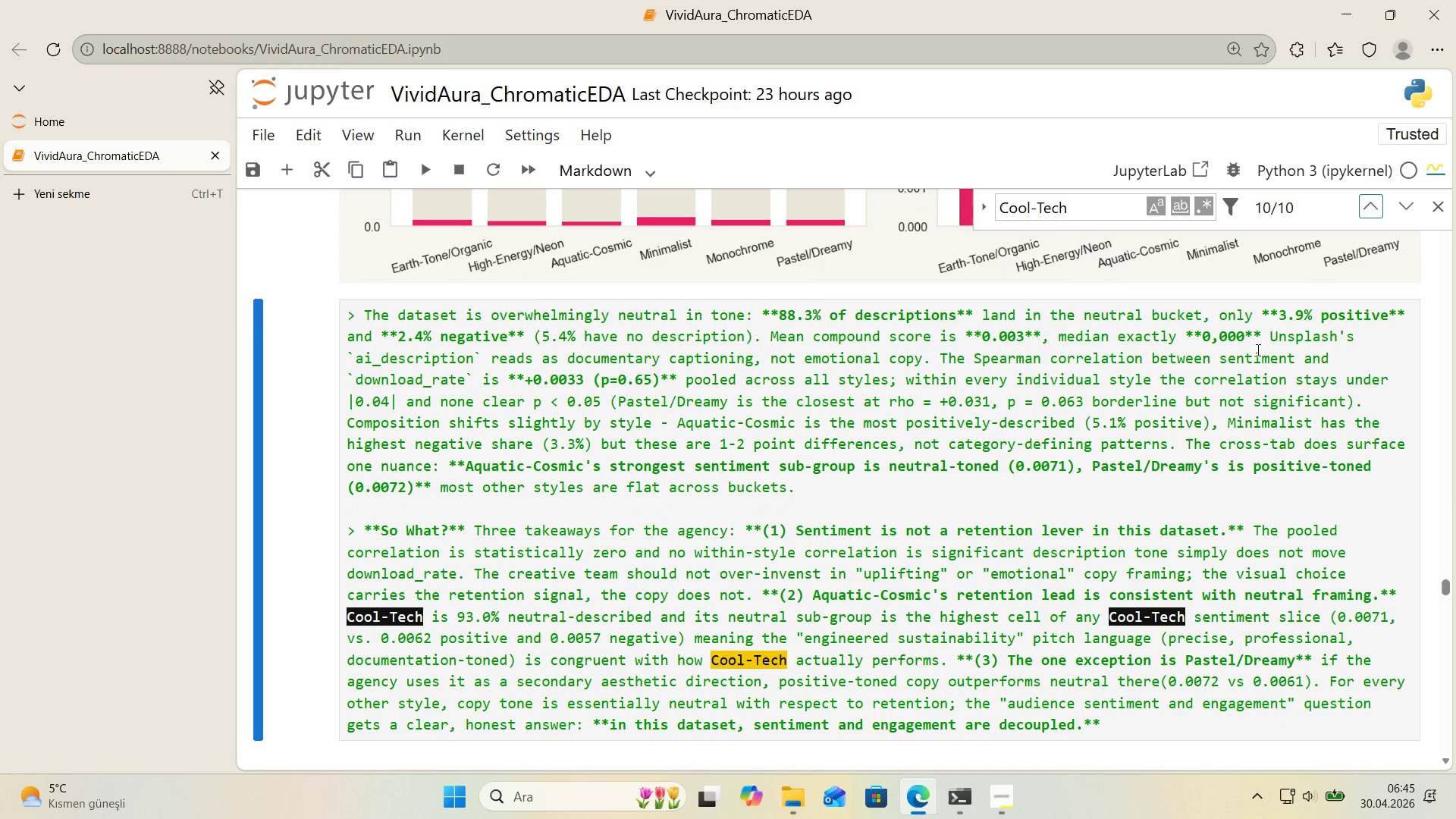 
scroll: coordinate [1257, 350], scroll_direction: up, amount: 2.0
 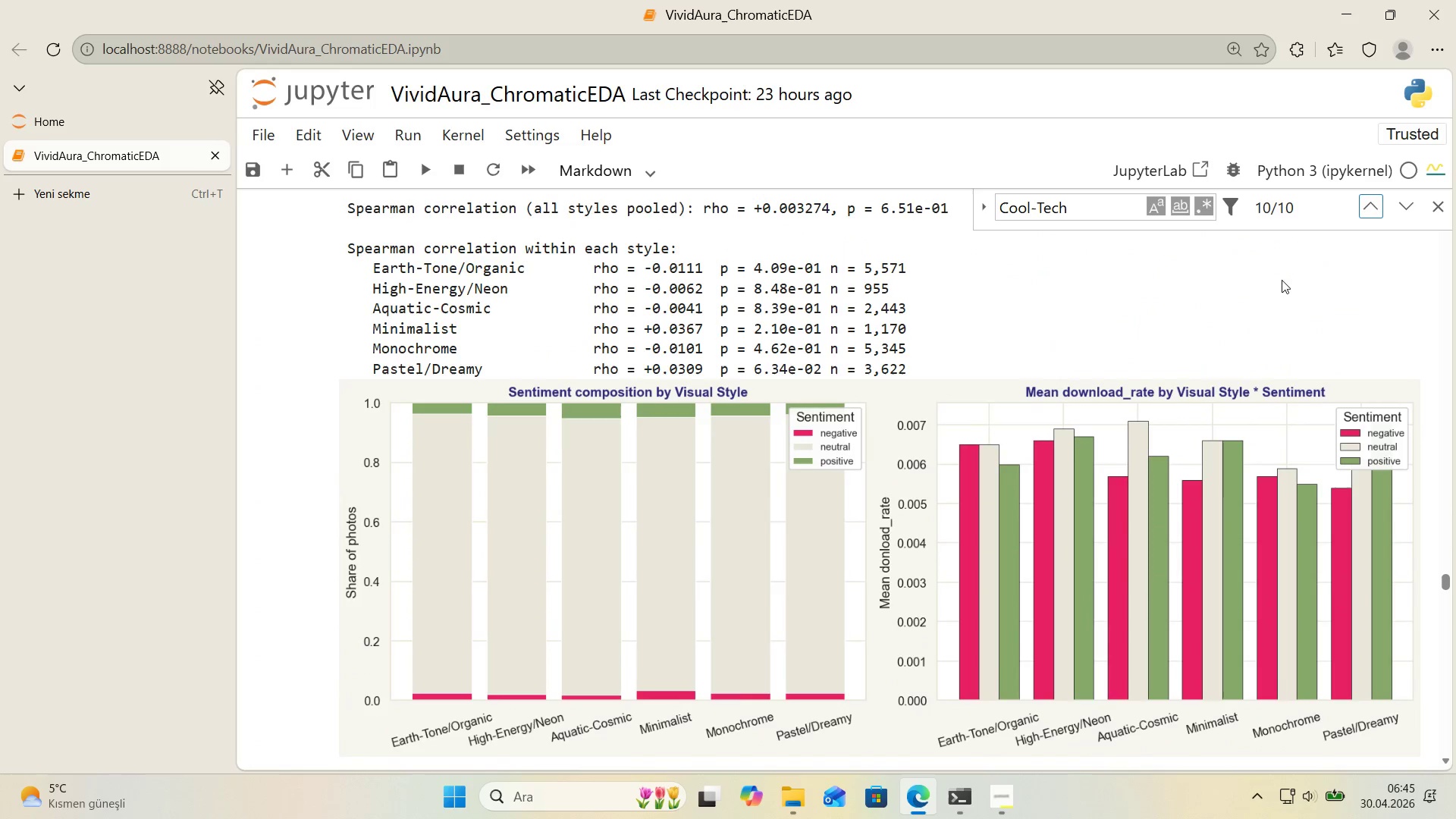 
left_click([1360, 206])
 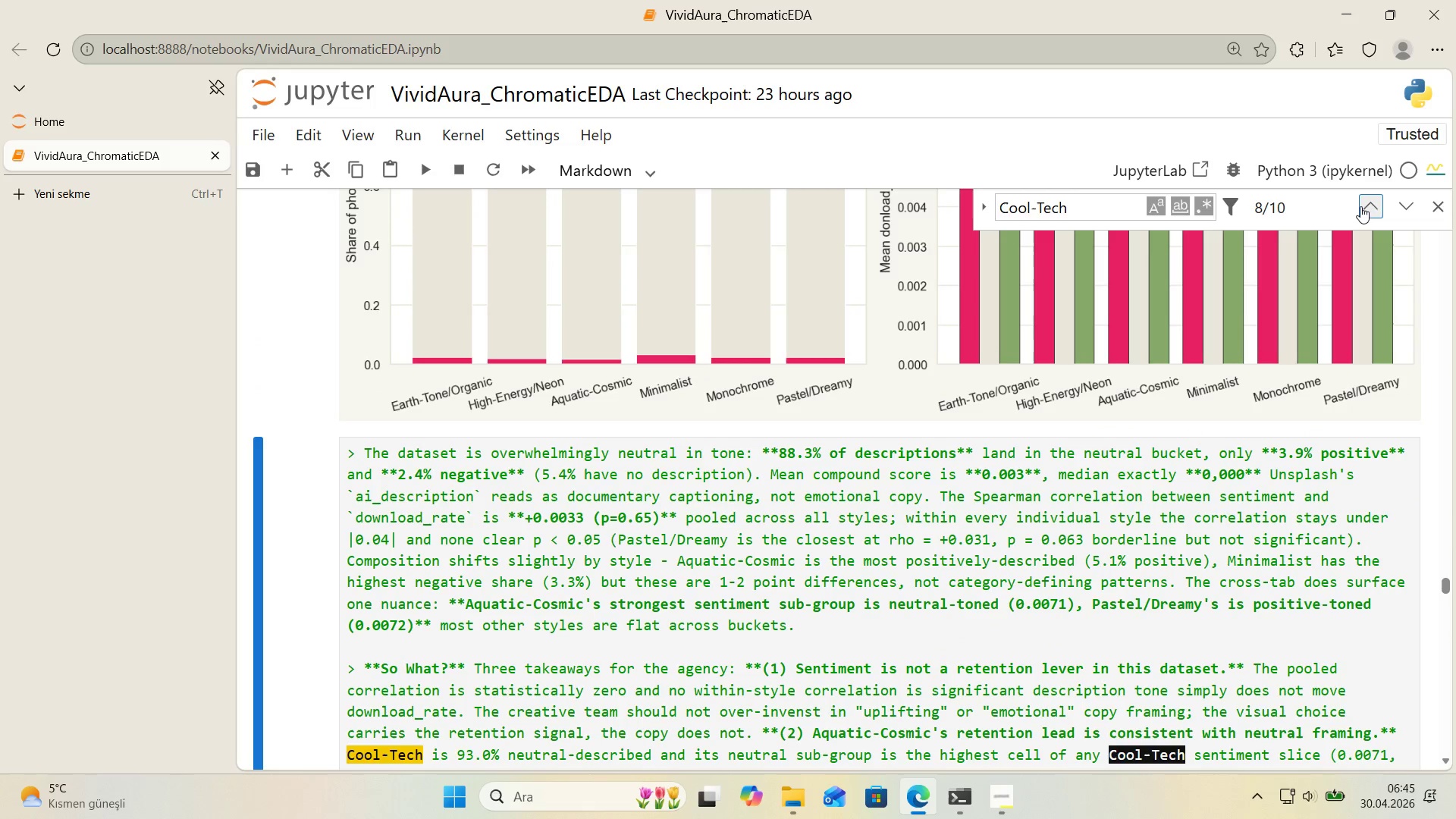 
double_click([1360, 206])
 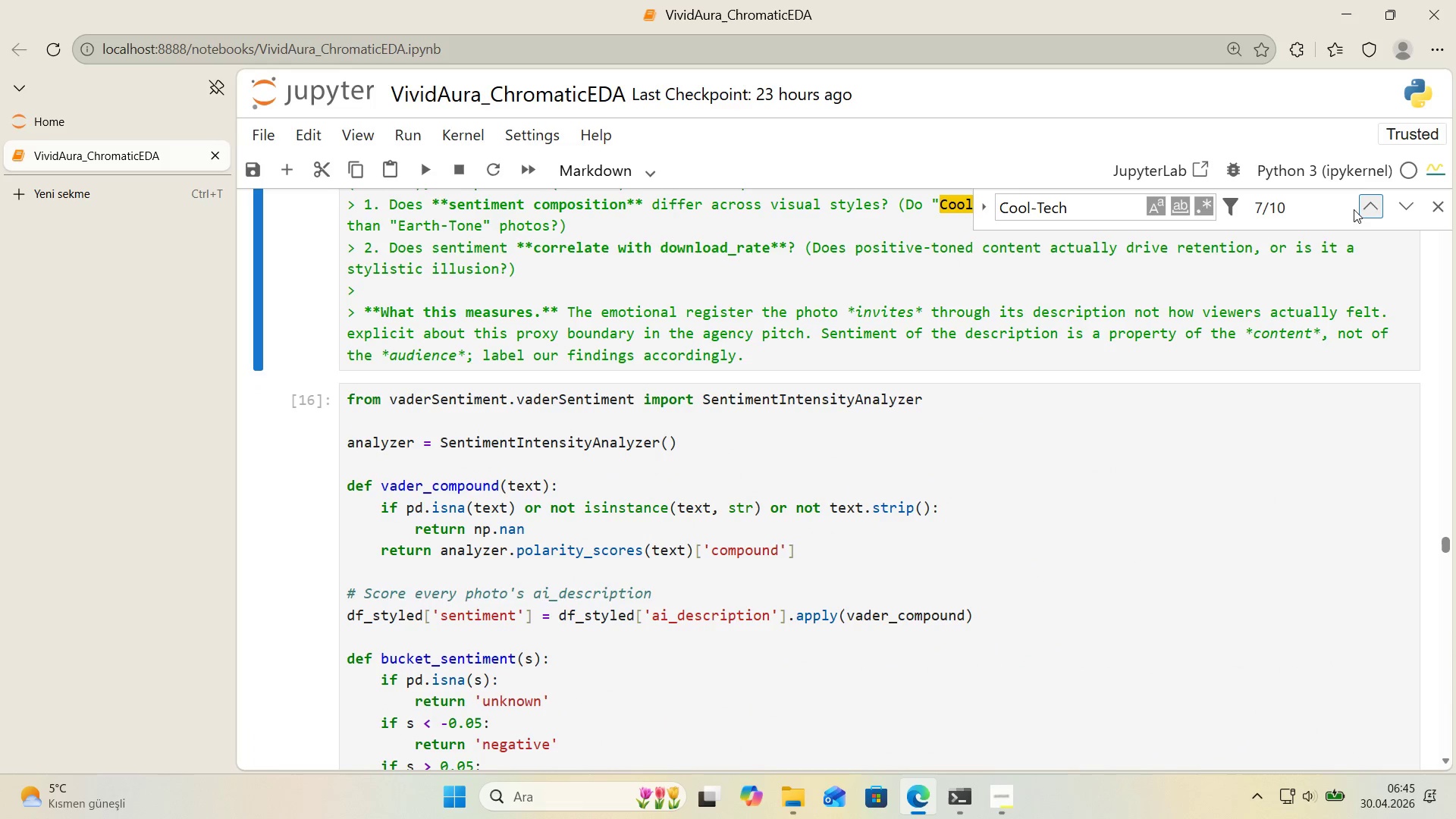 
scroll: coordinate [1280, 281], scroll_direction: up, amount: 4.0
 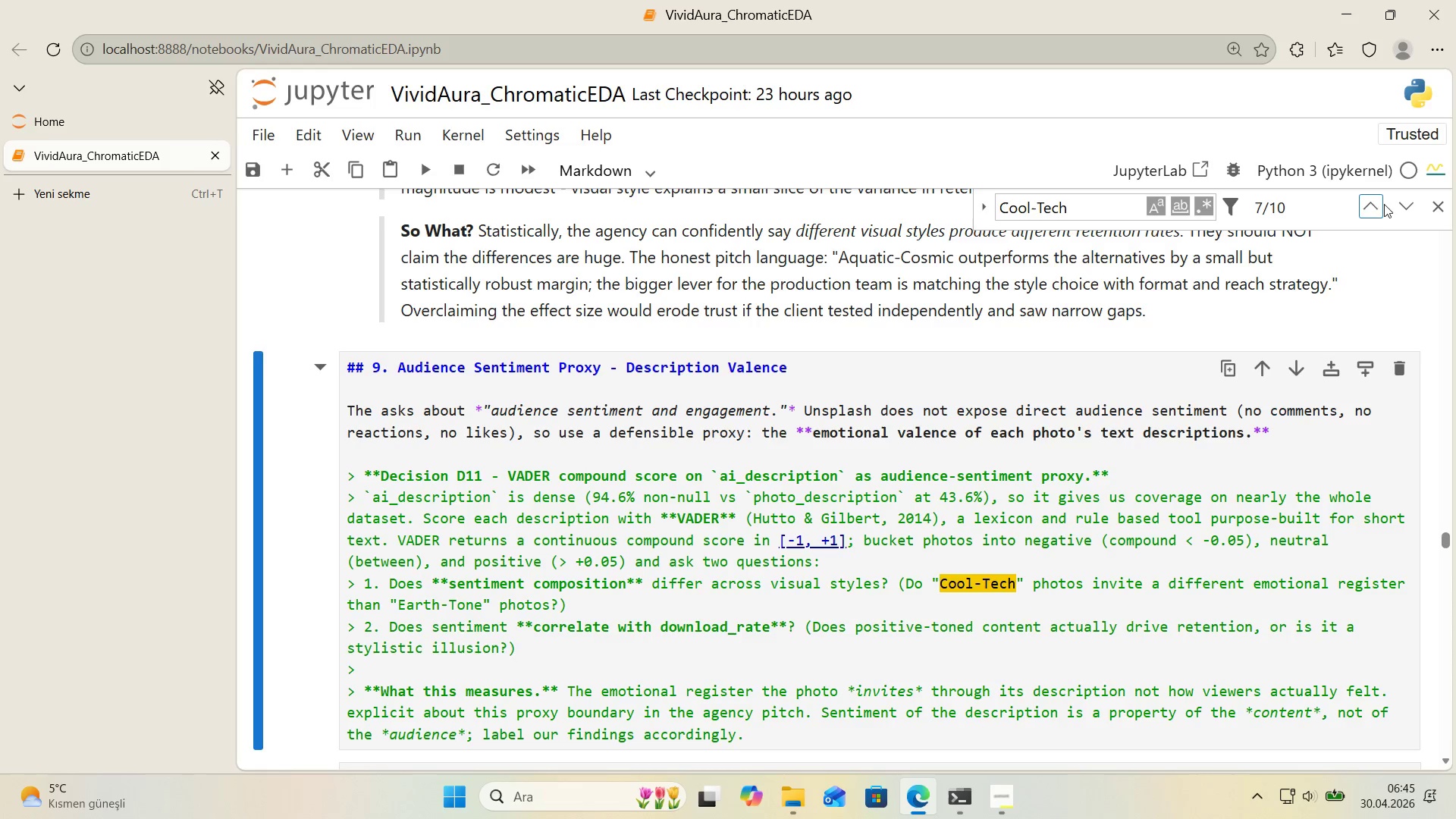 
double_click([1405, 207])
 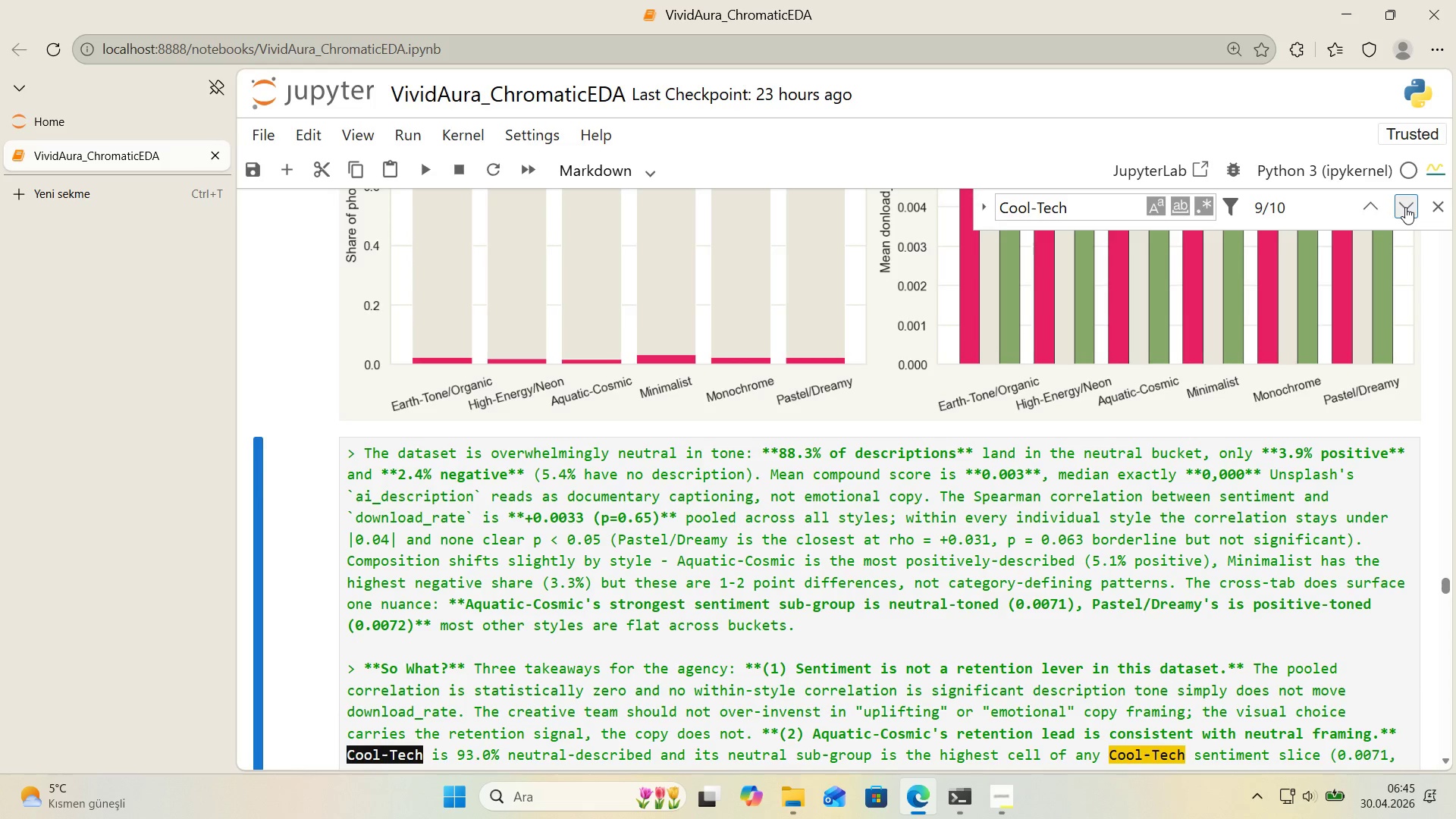 
triple_click([1405, 207])
 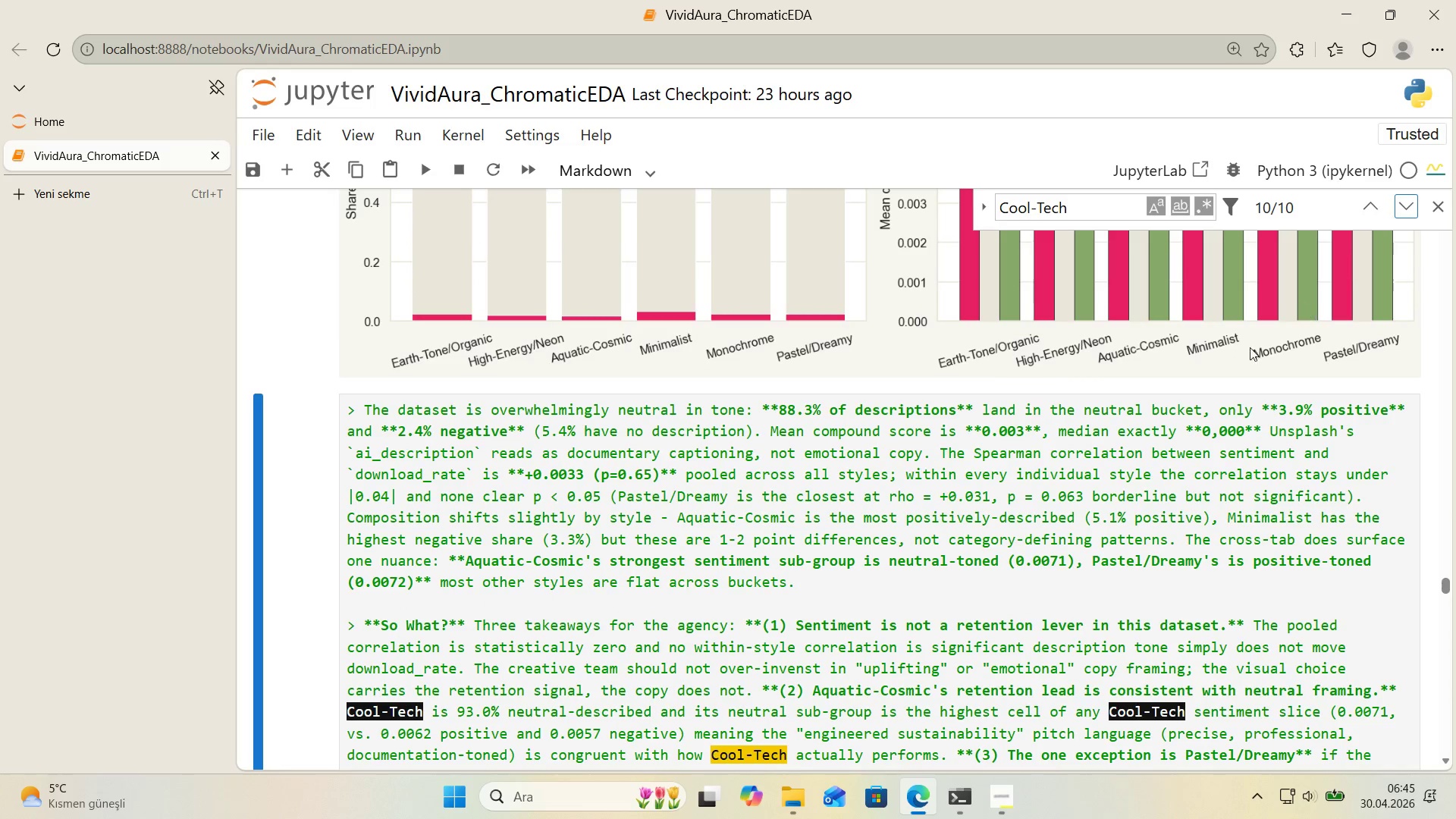 
scroll: coordinate [1219, 369], scroll_direction: down, amount: 2.0
 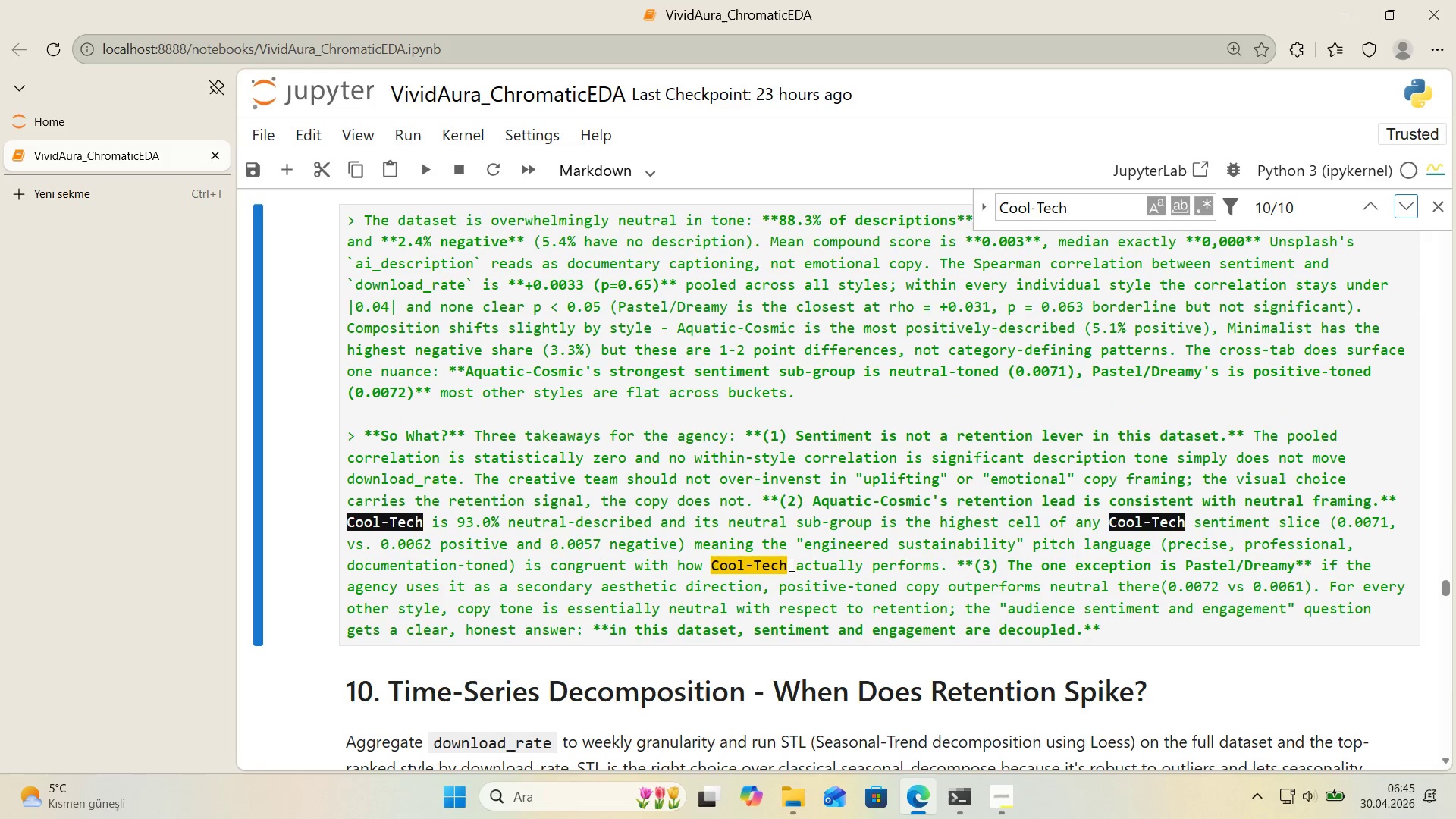 
left_click_drag(start_coordinate=[789, 565], to_coordinate=[708, 568])
 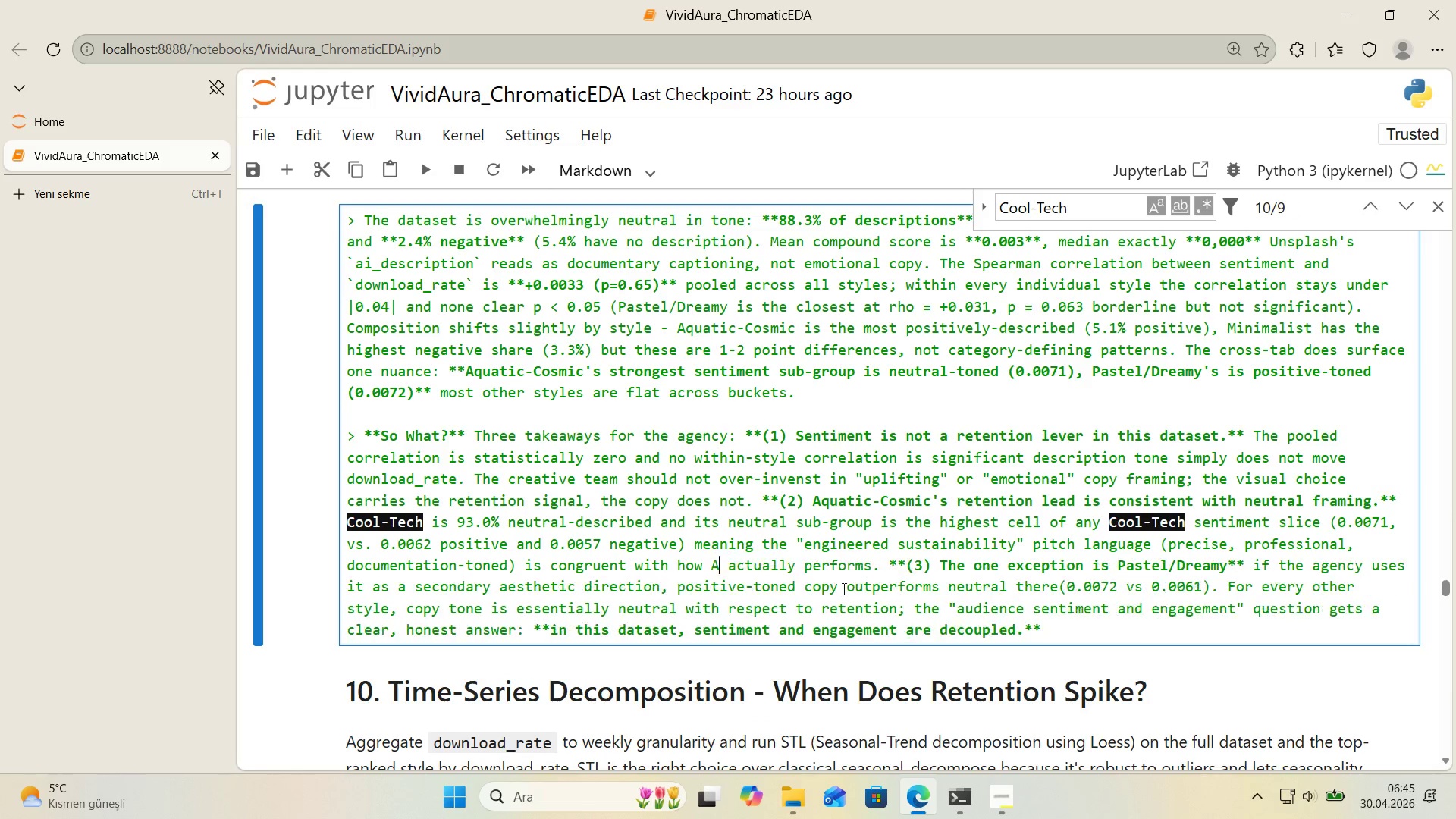 
type(Aquat'c-Cosm'c)
 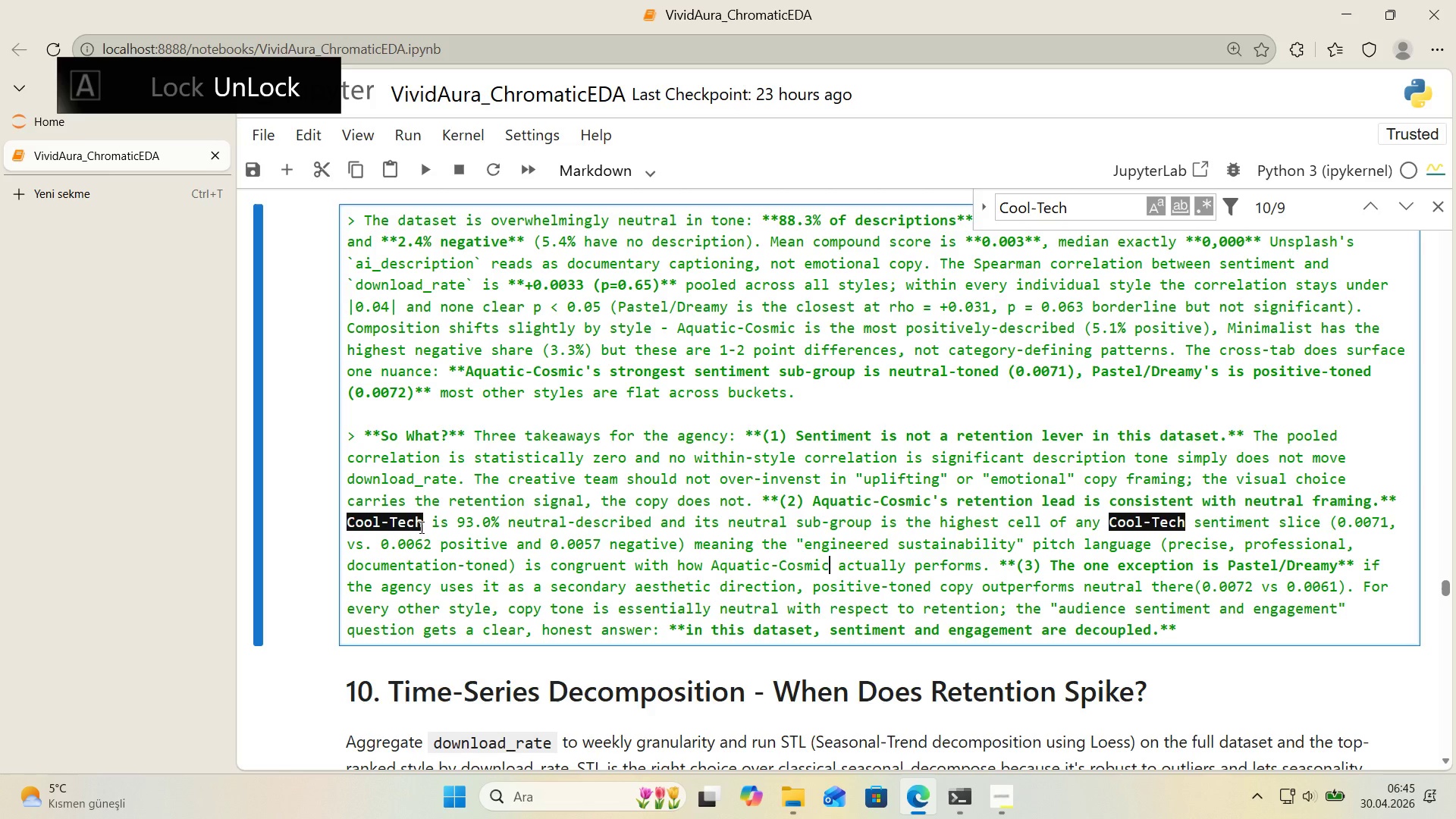 
left_click_drag(start_coordinate=[422, 527], to_coordinate=[345, 529])
 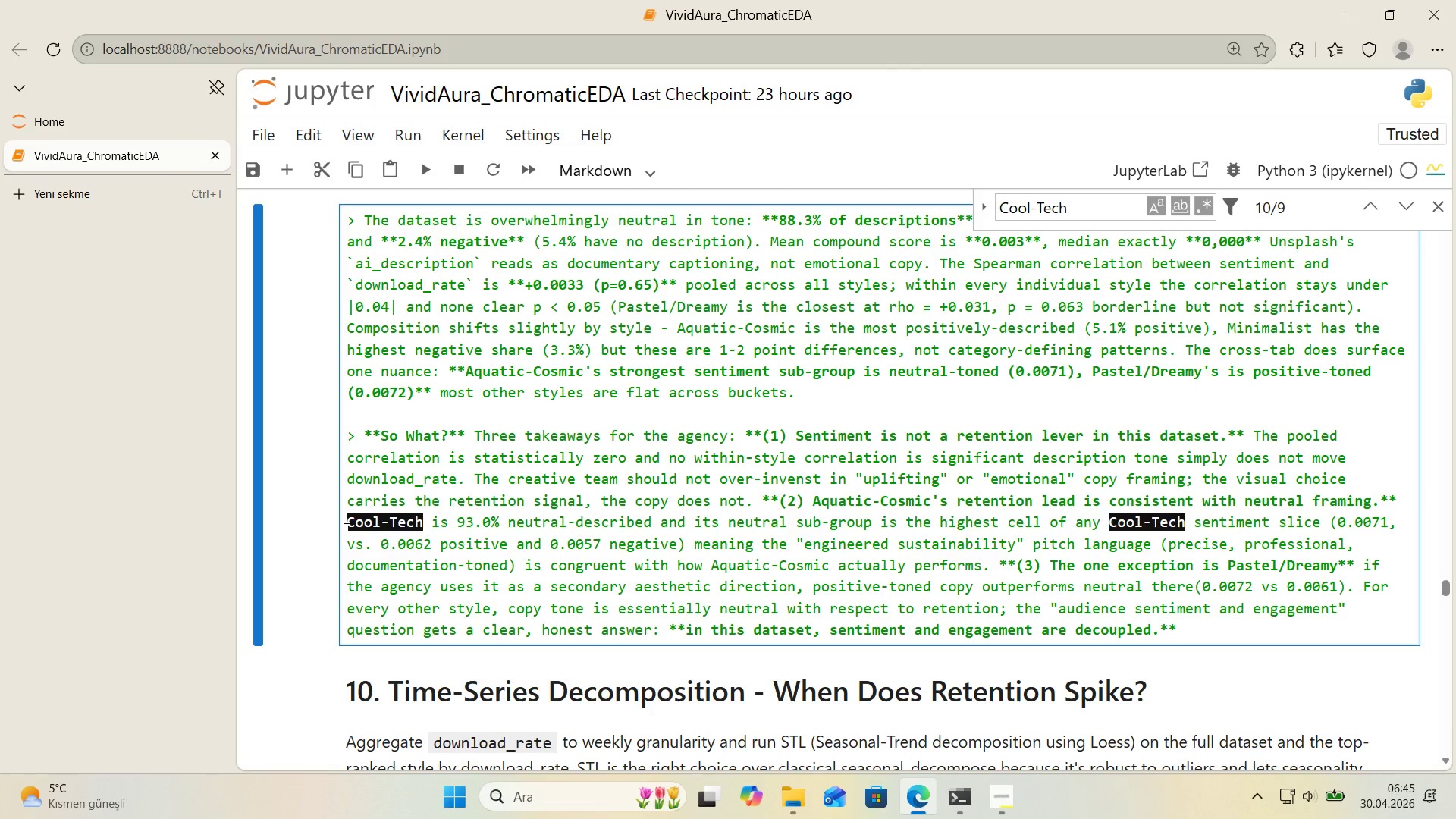 
type(Aquat'c-Cosm'c)
 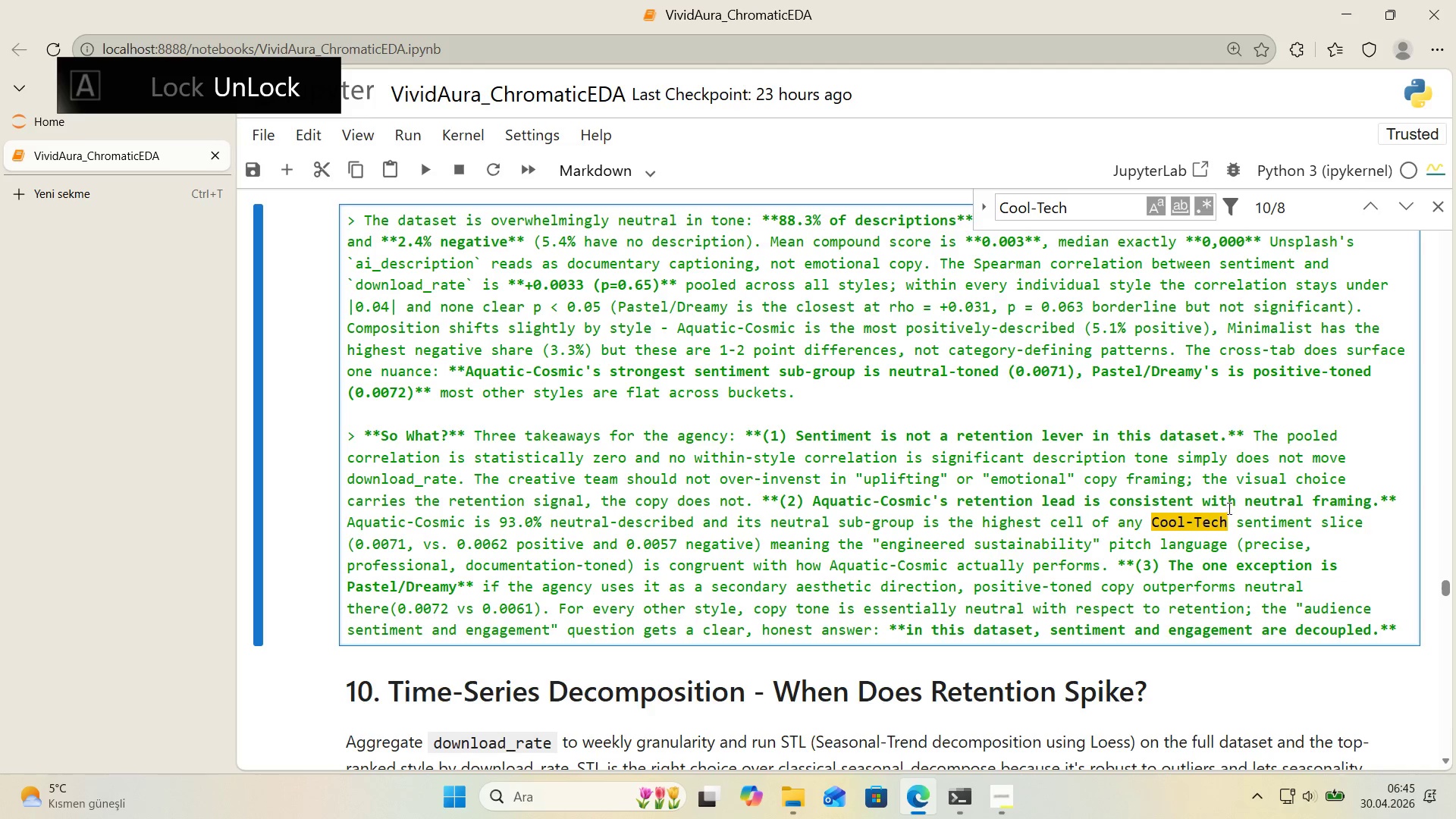 
left_click_drag(start_coordinate=[1228, 519], to_coordinate=[1151, 526])
 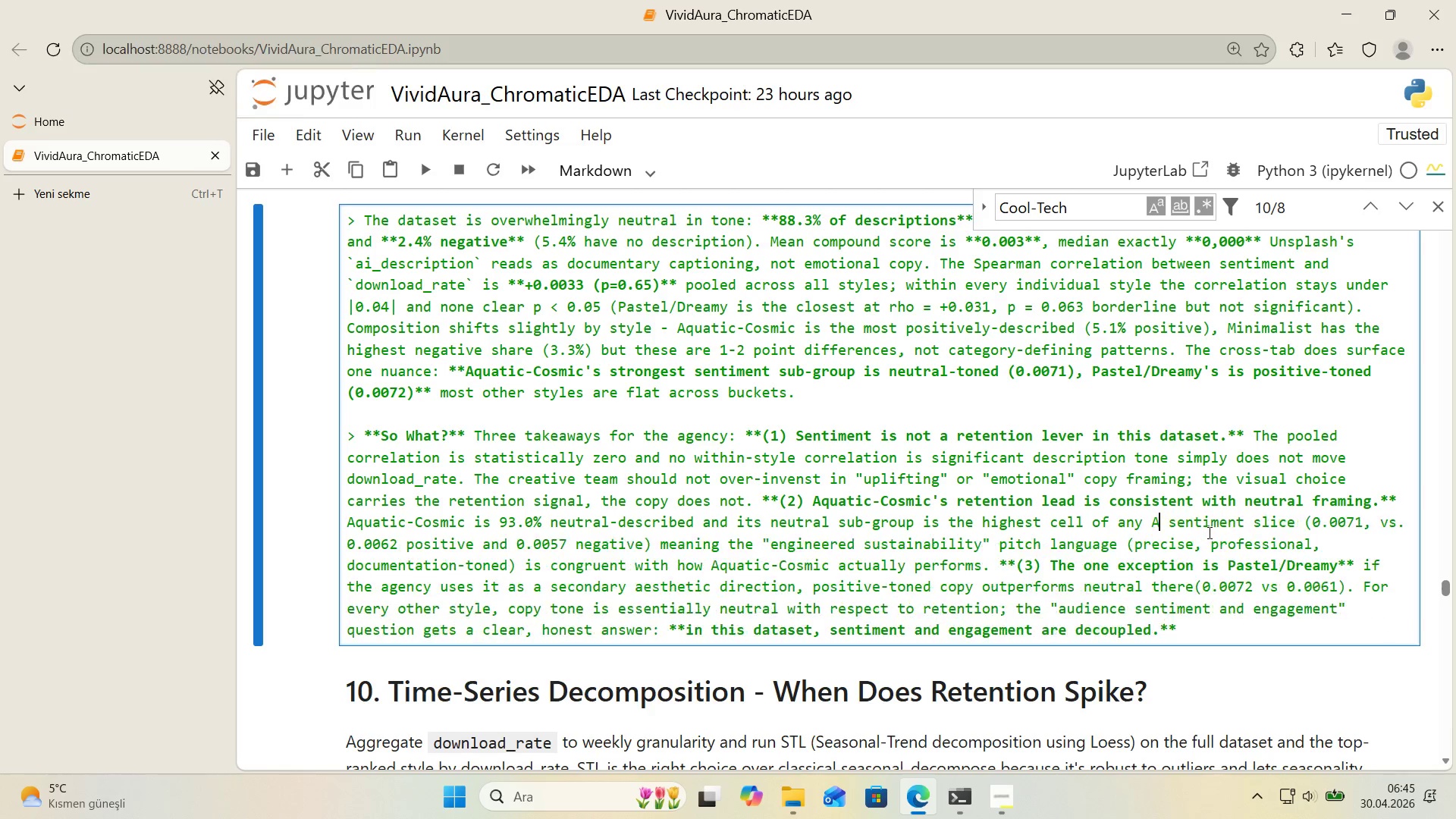 
type(Aquat'c-Cosm'c)
 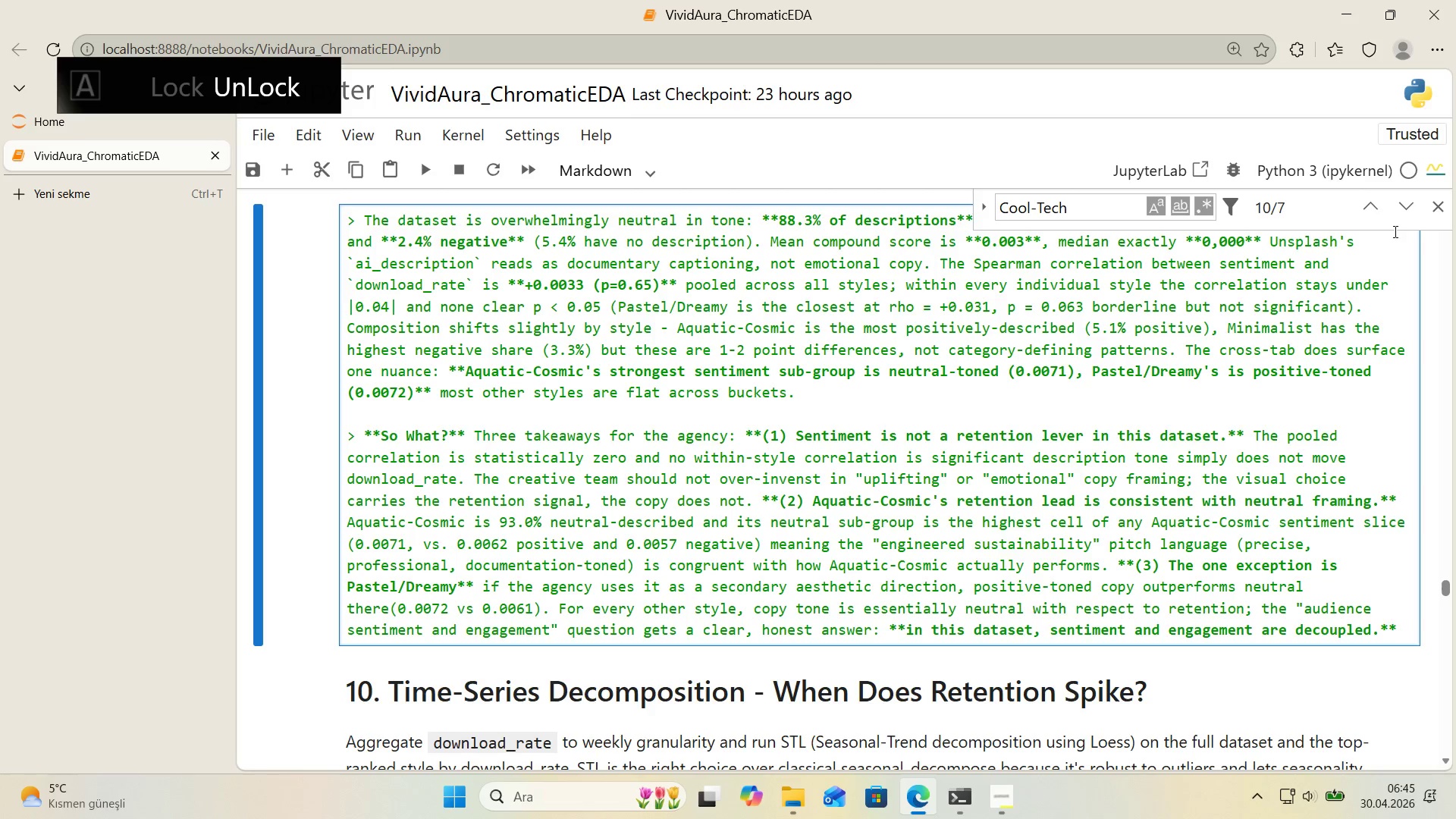 
left_click([1363, 208])
 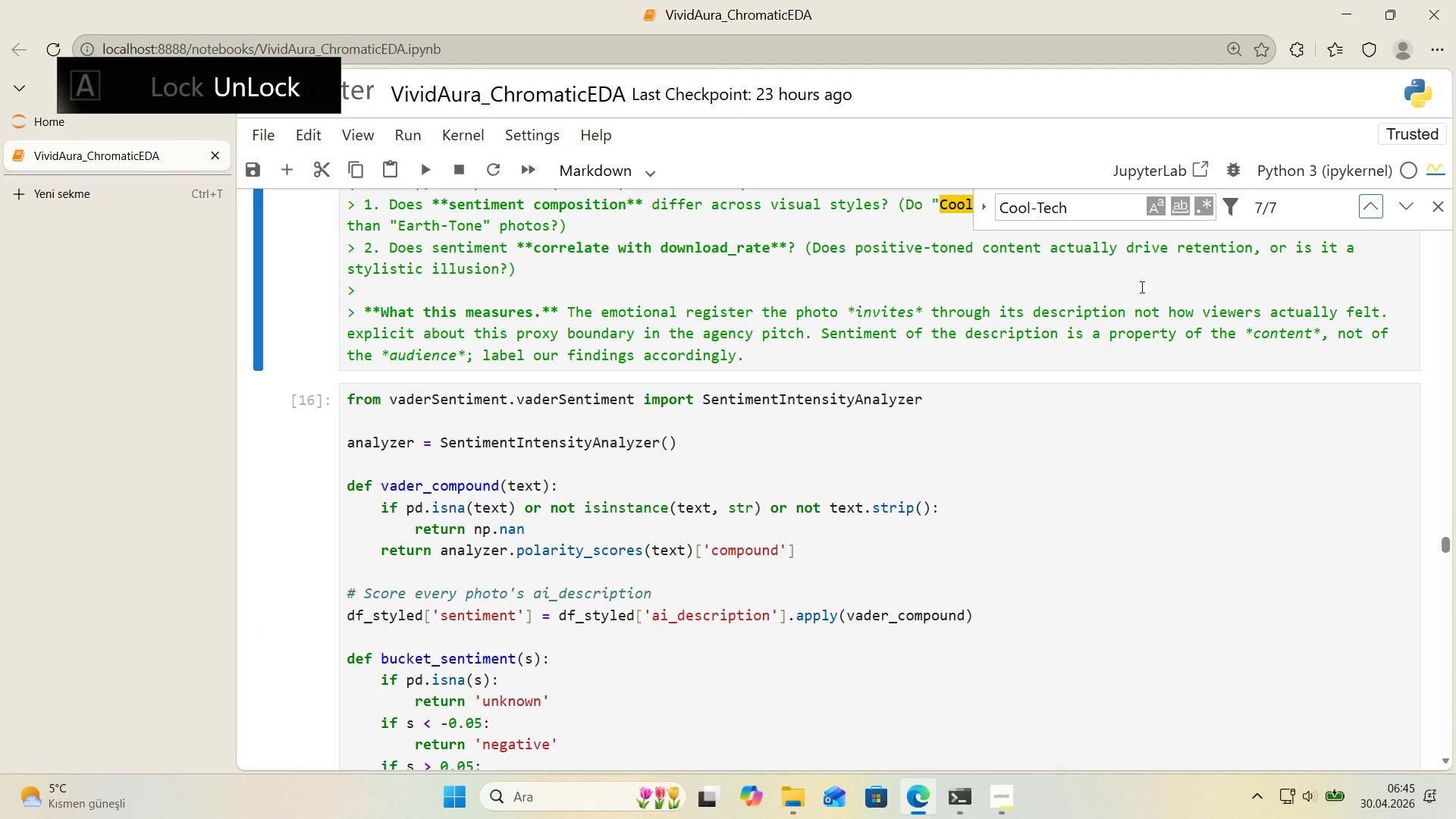 
scroll: coordinate [1038, 337], scroll_direction: up, amount: 1.0
 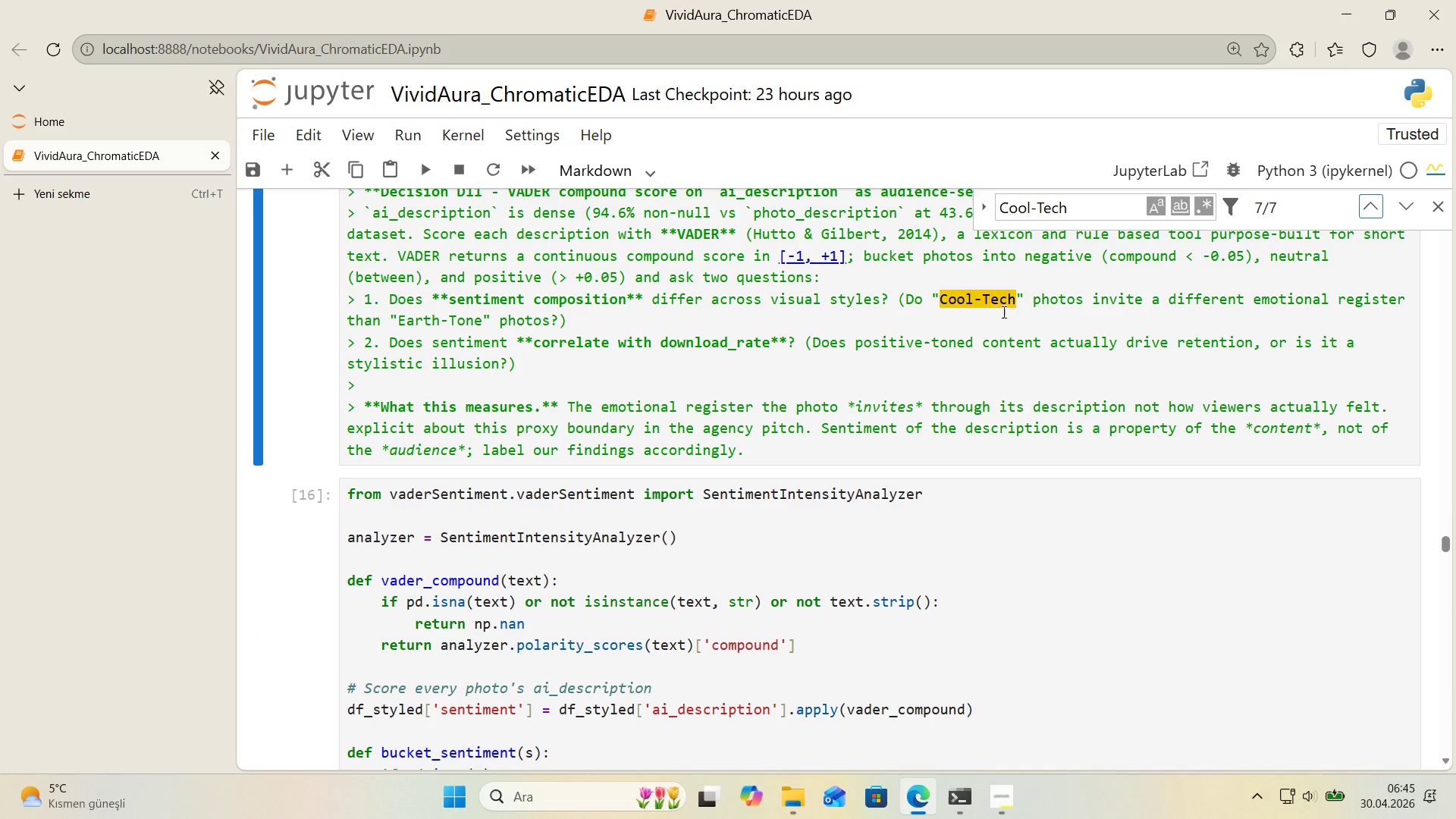 
left_click([1017, 301])
 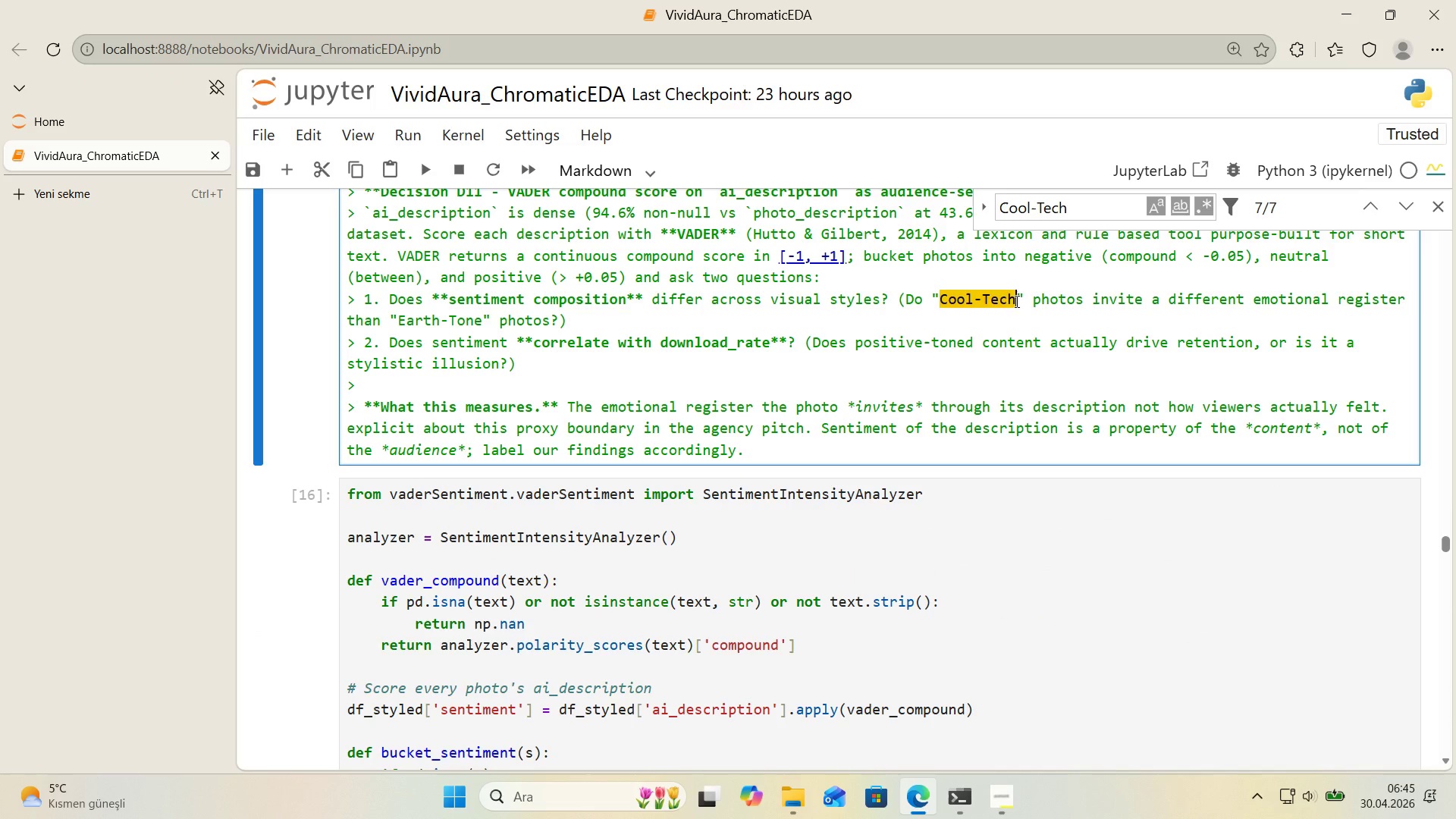 
left_click_drag(start_coordinate=[1017, 301], to_coordinate=[941, 307])
 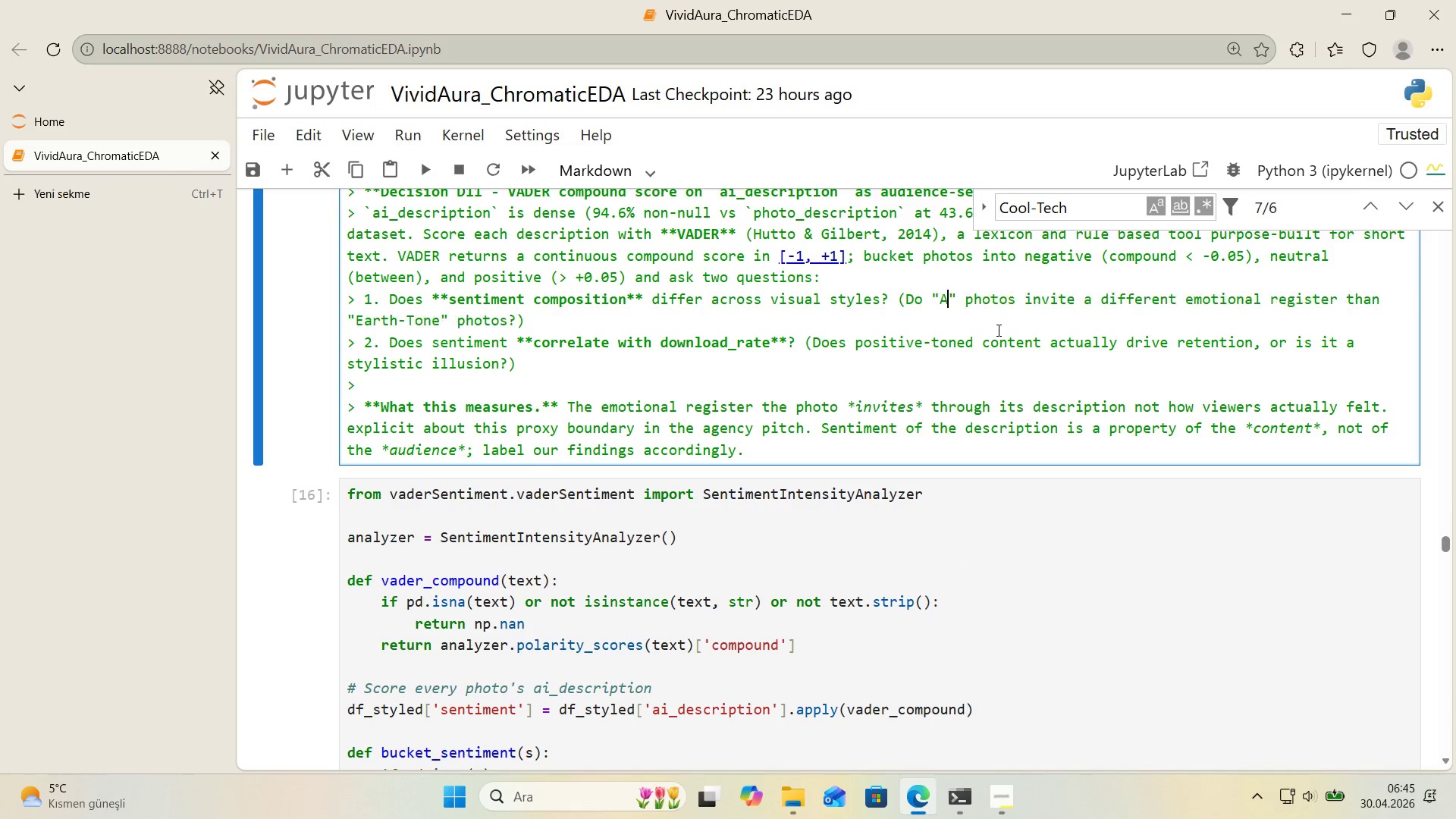 
type(Aquat't)
key(Backspace)
type(c-co)
key(Backspace)
key(Backspace)
type(Cosm'c)
 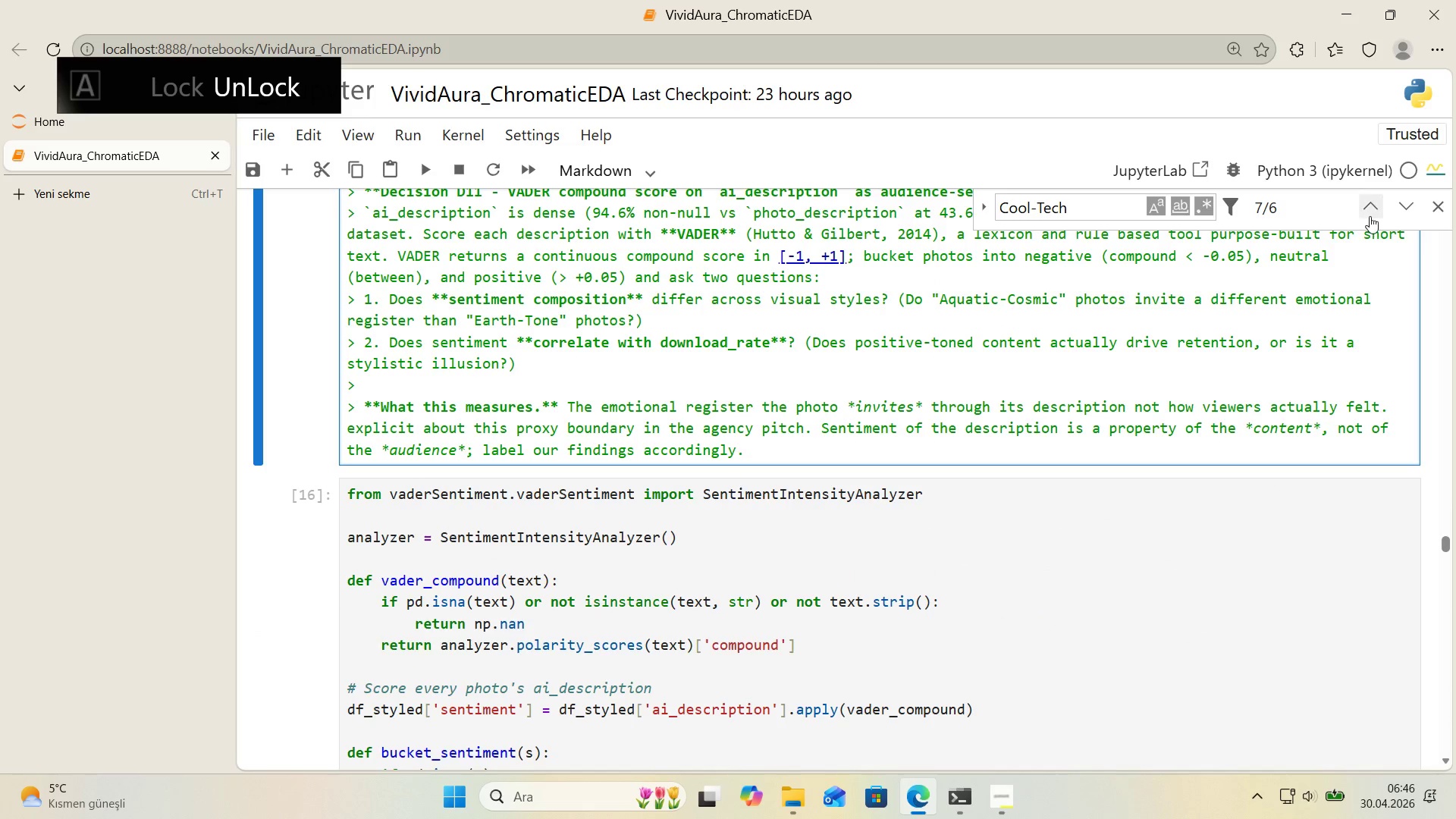 
left_click([1371, 214])
 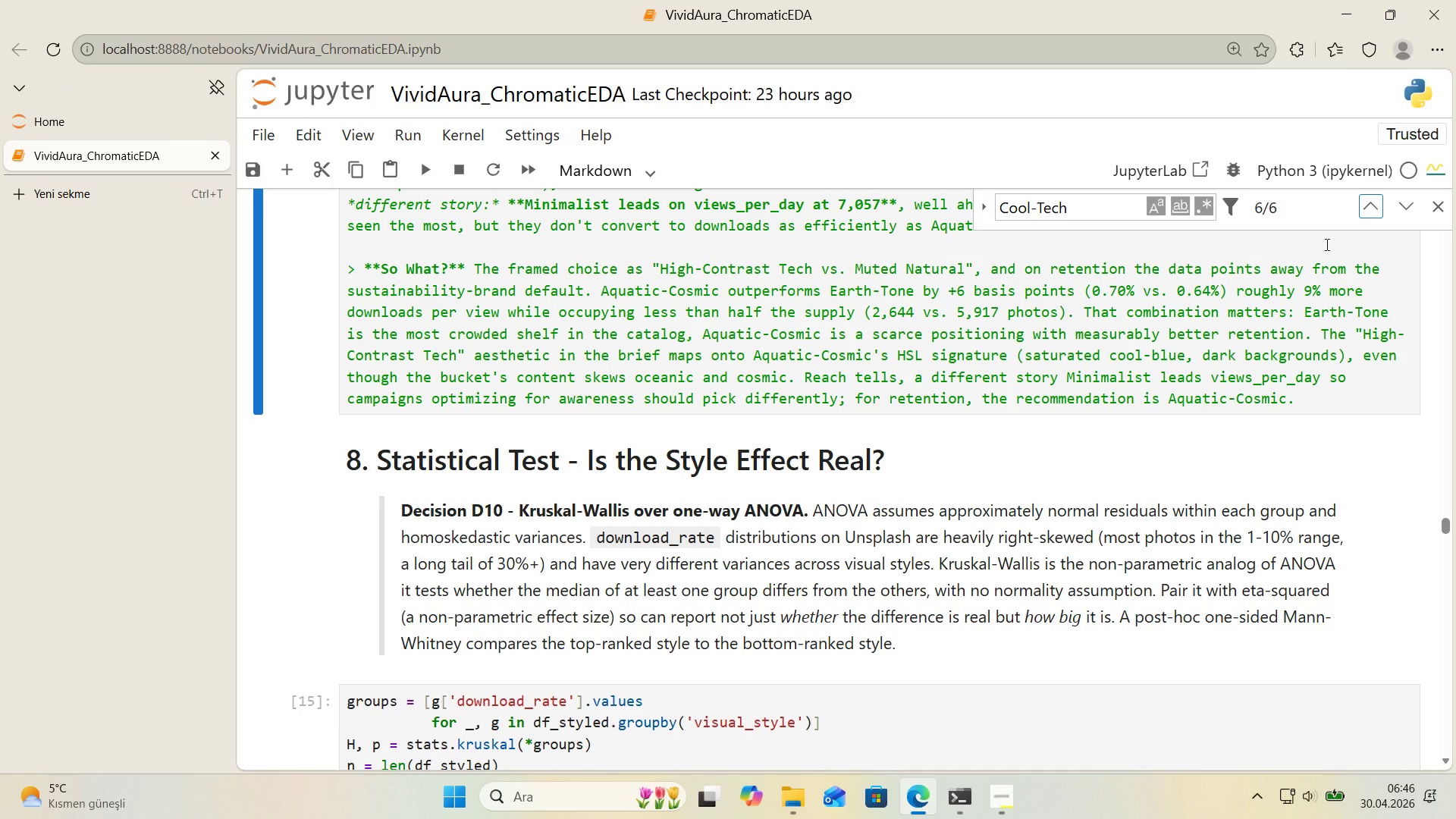 
left_click([1379, 199])
 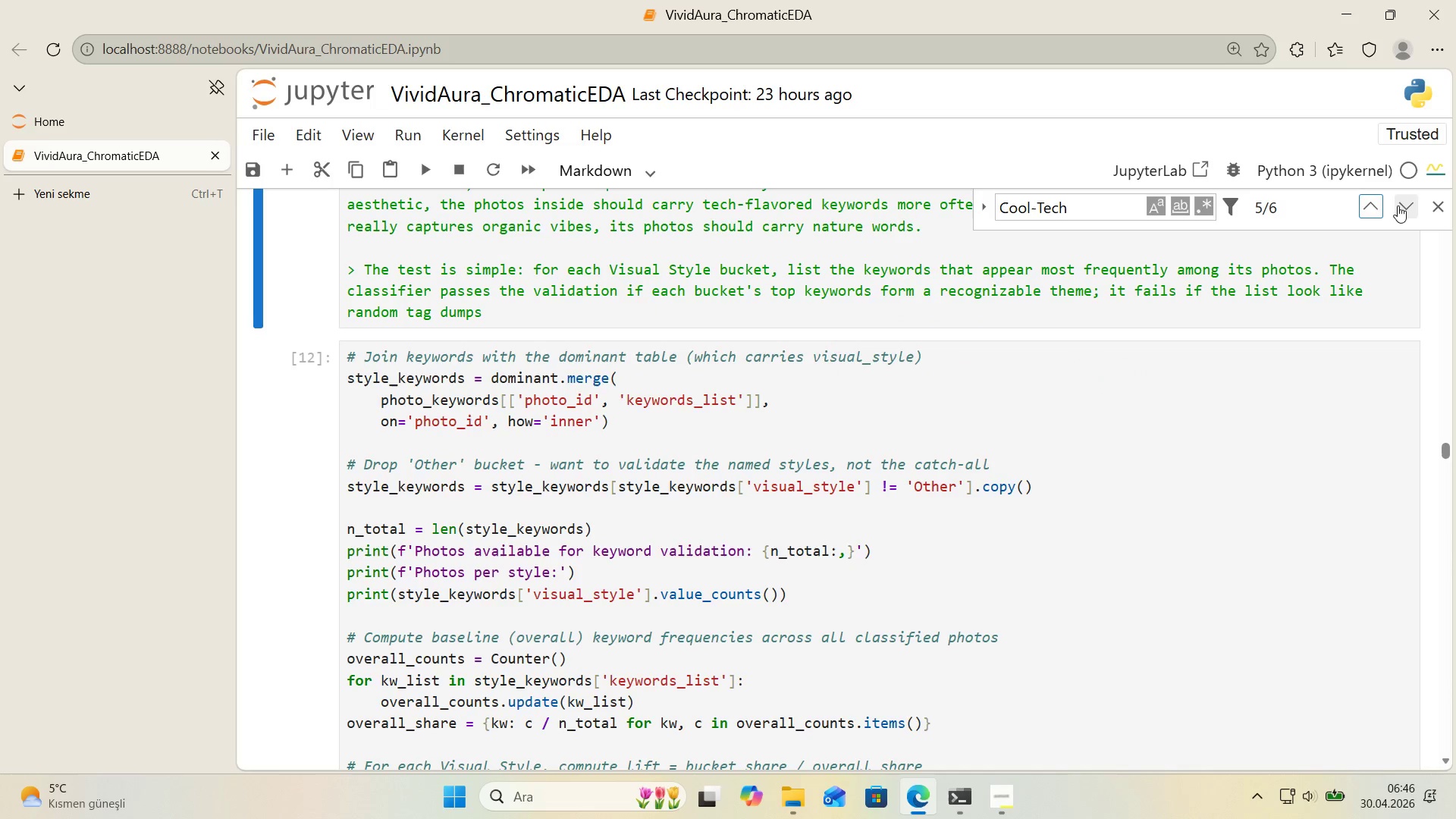 
left_click([1400, 206])
 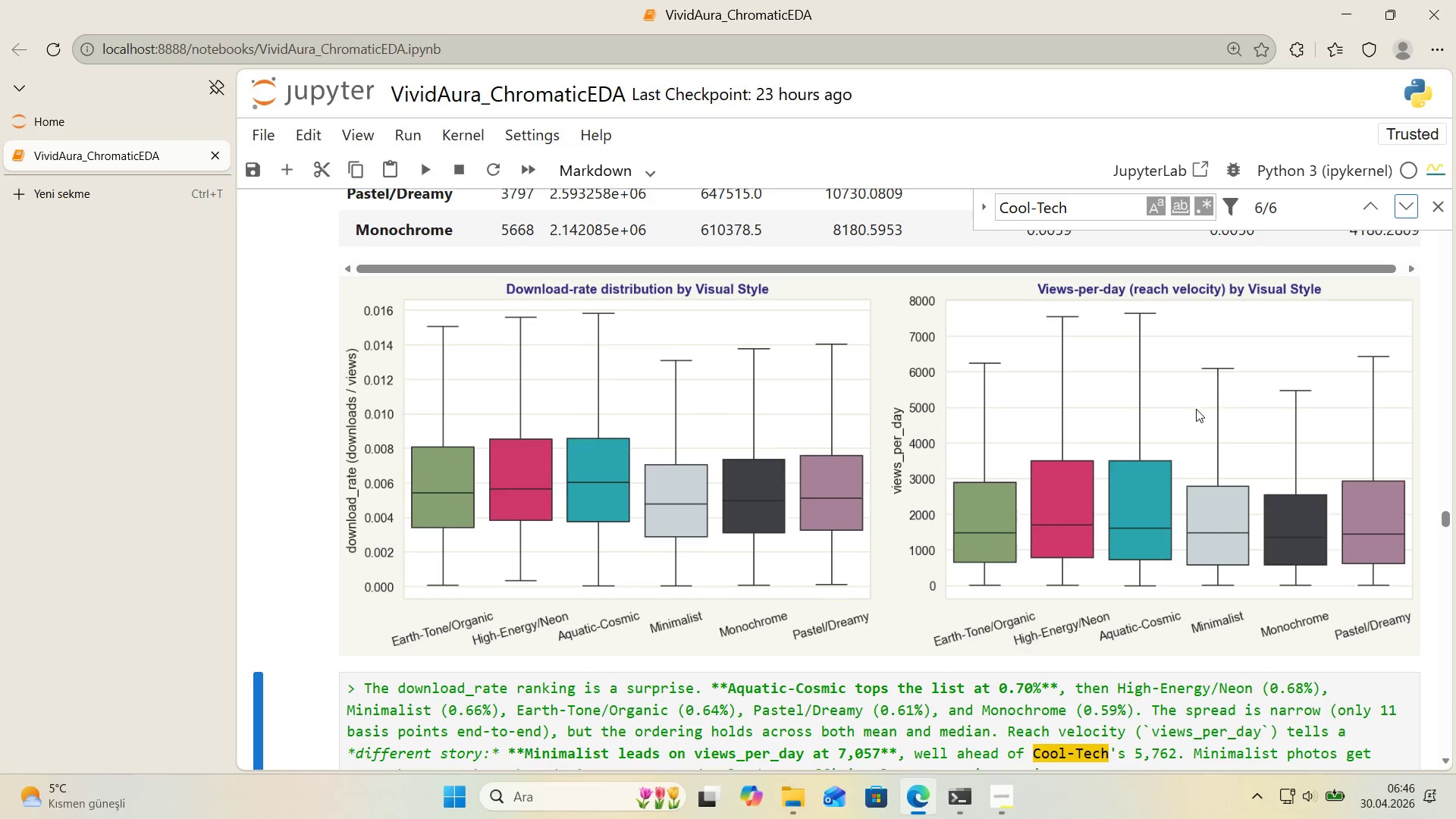 
scroll: coordinate [1196, 409], scroll_direction: down, amount: 2.0
 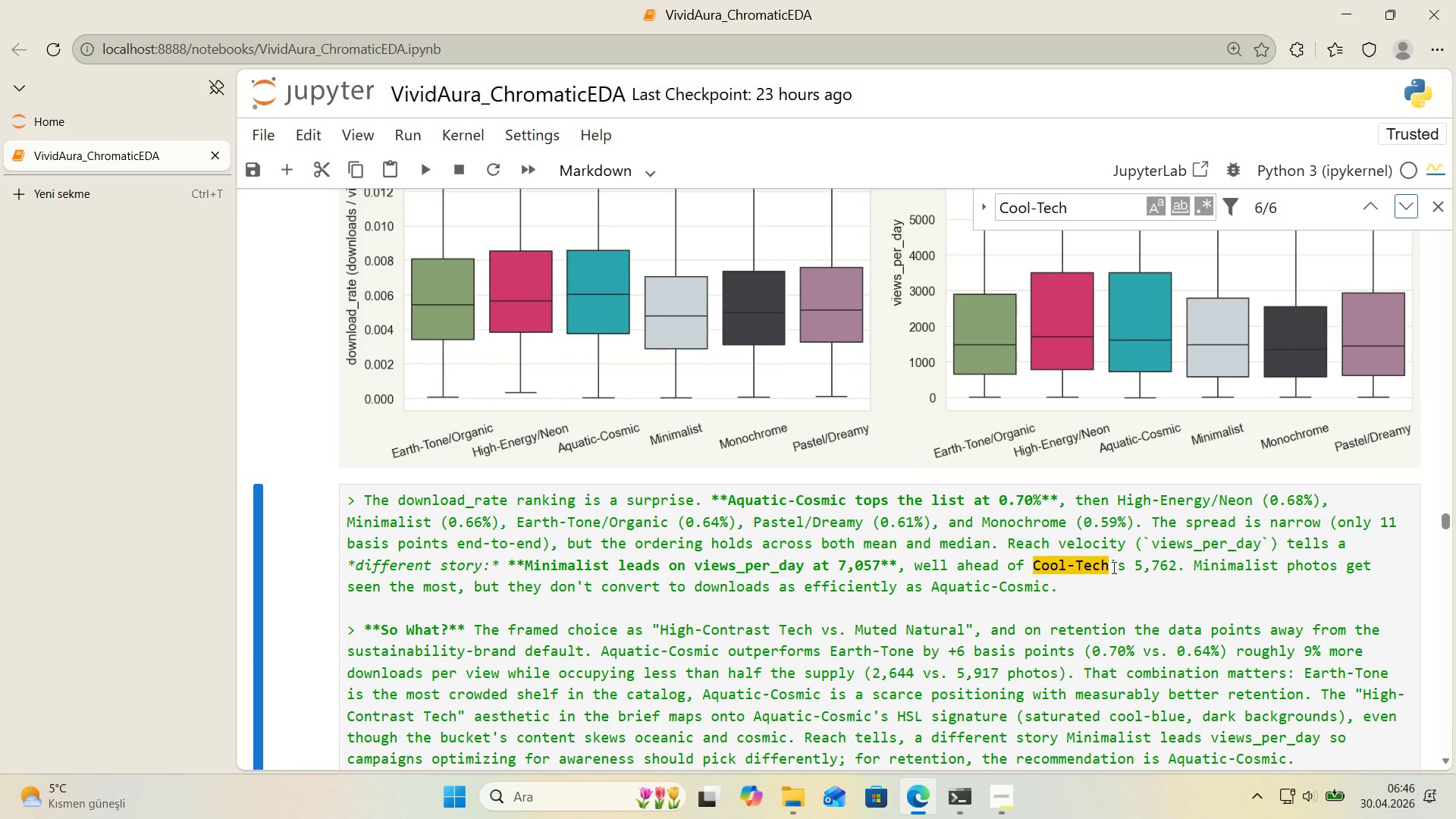 
left_click_drag(start_coordinate=[1109, 567], to_coordinate=[1029, 572])
 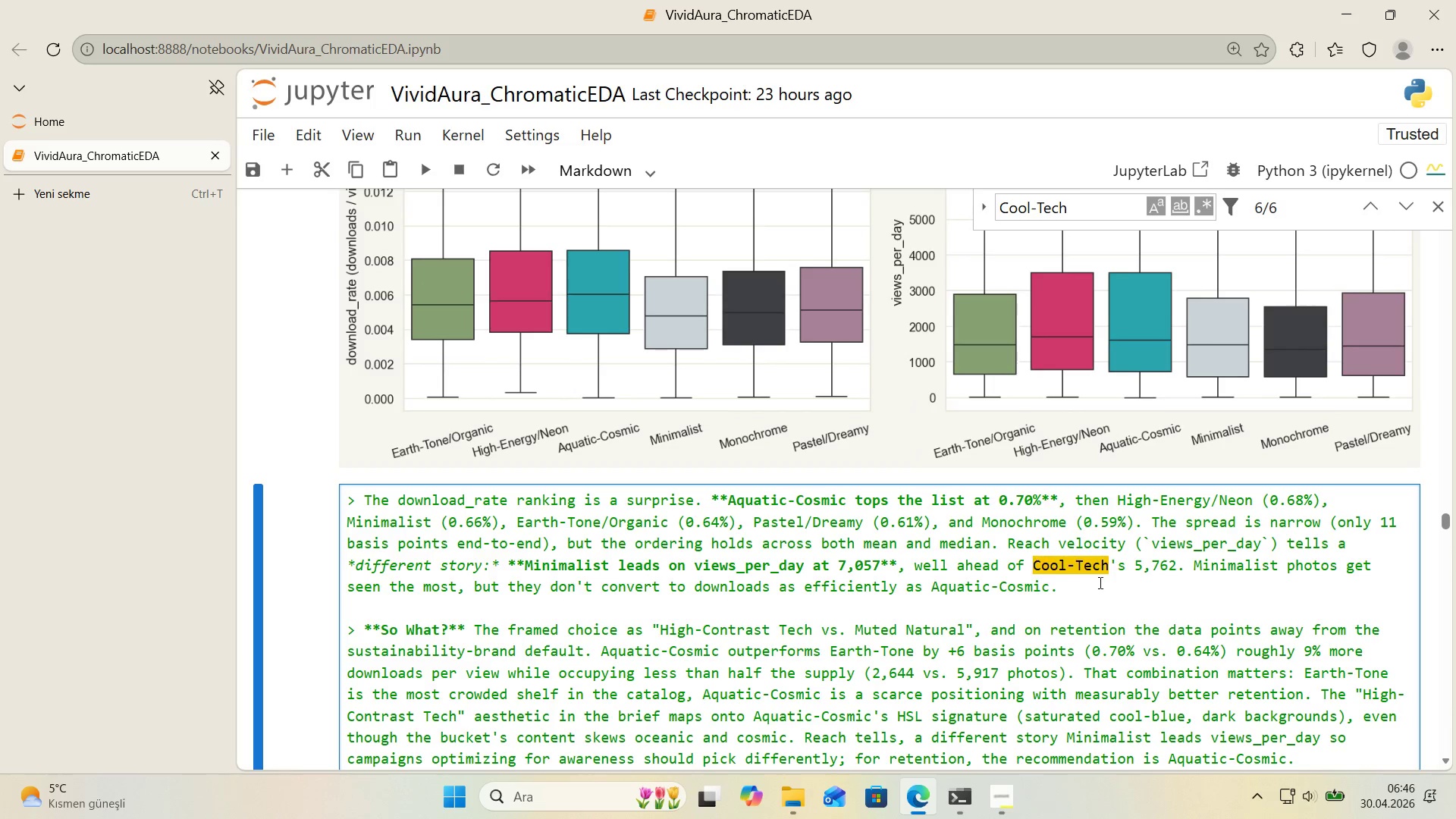 
type(Aquat'c Cosm'c)
 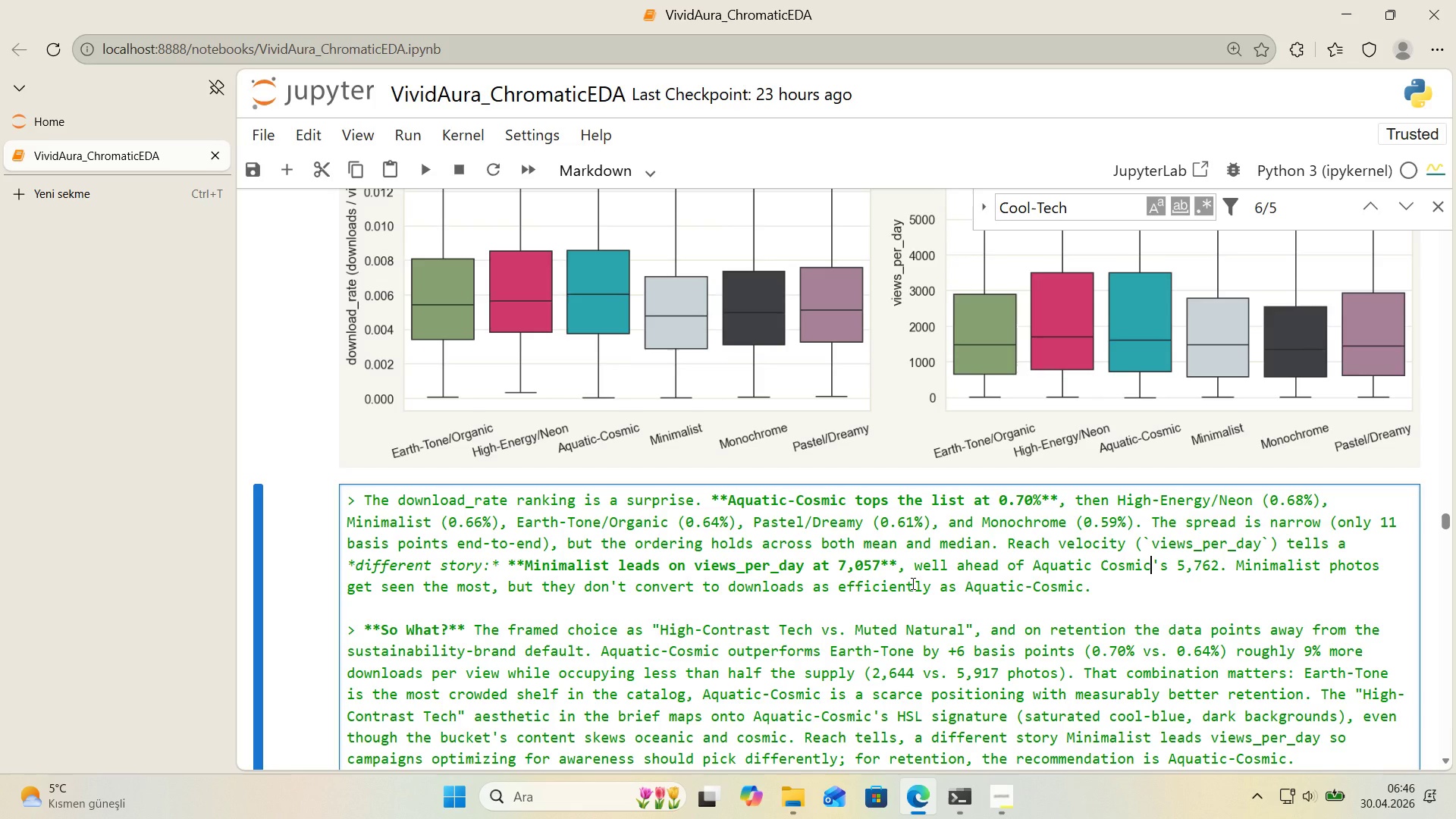 
wait(6.62)
 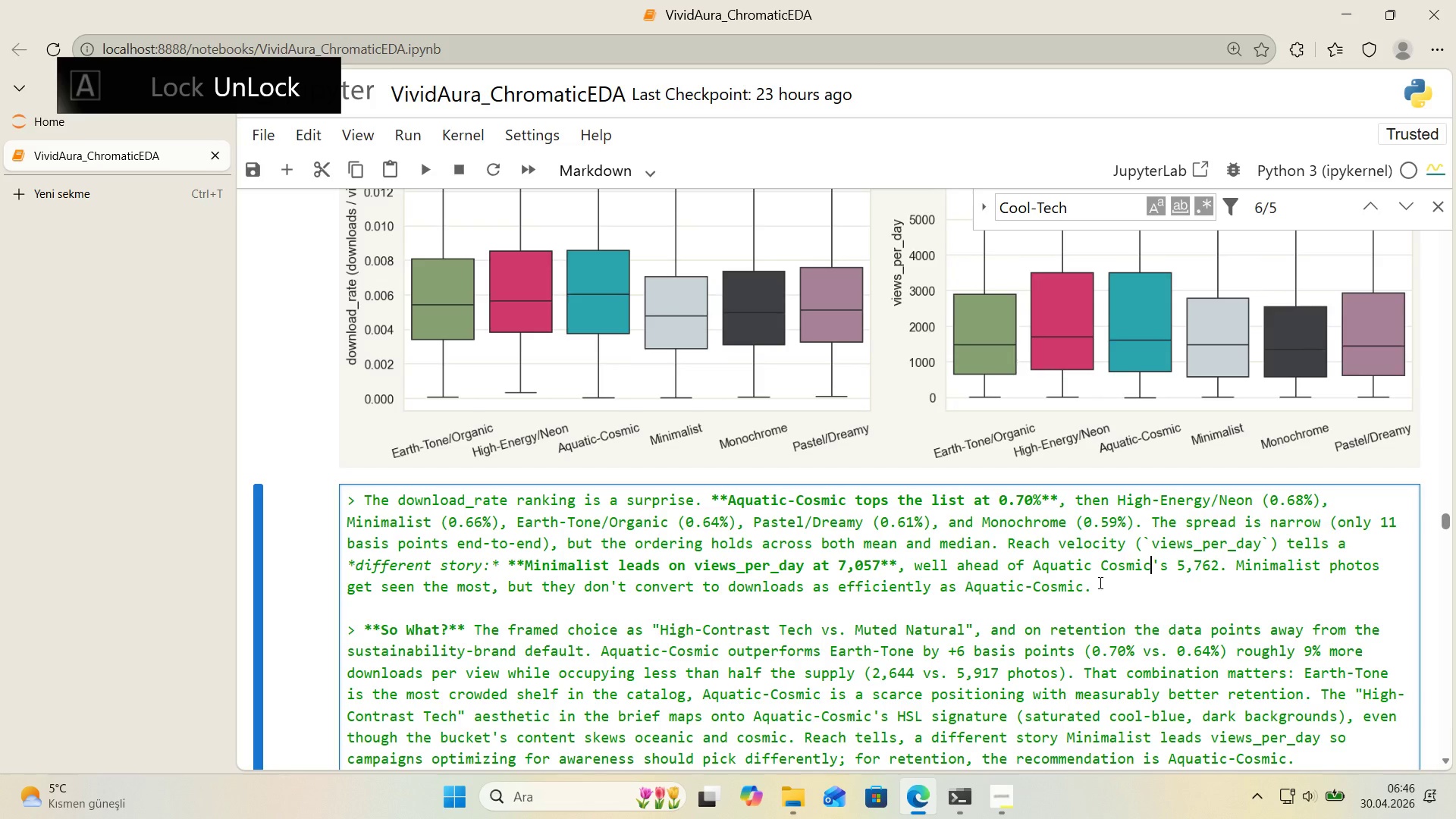 
left_click([1363, 204])
 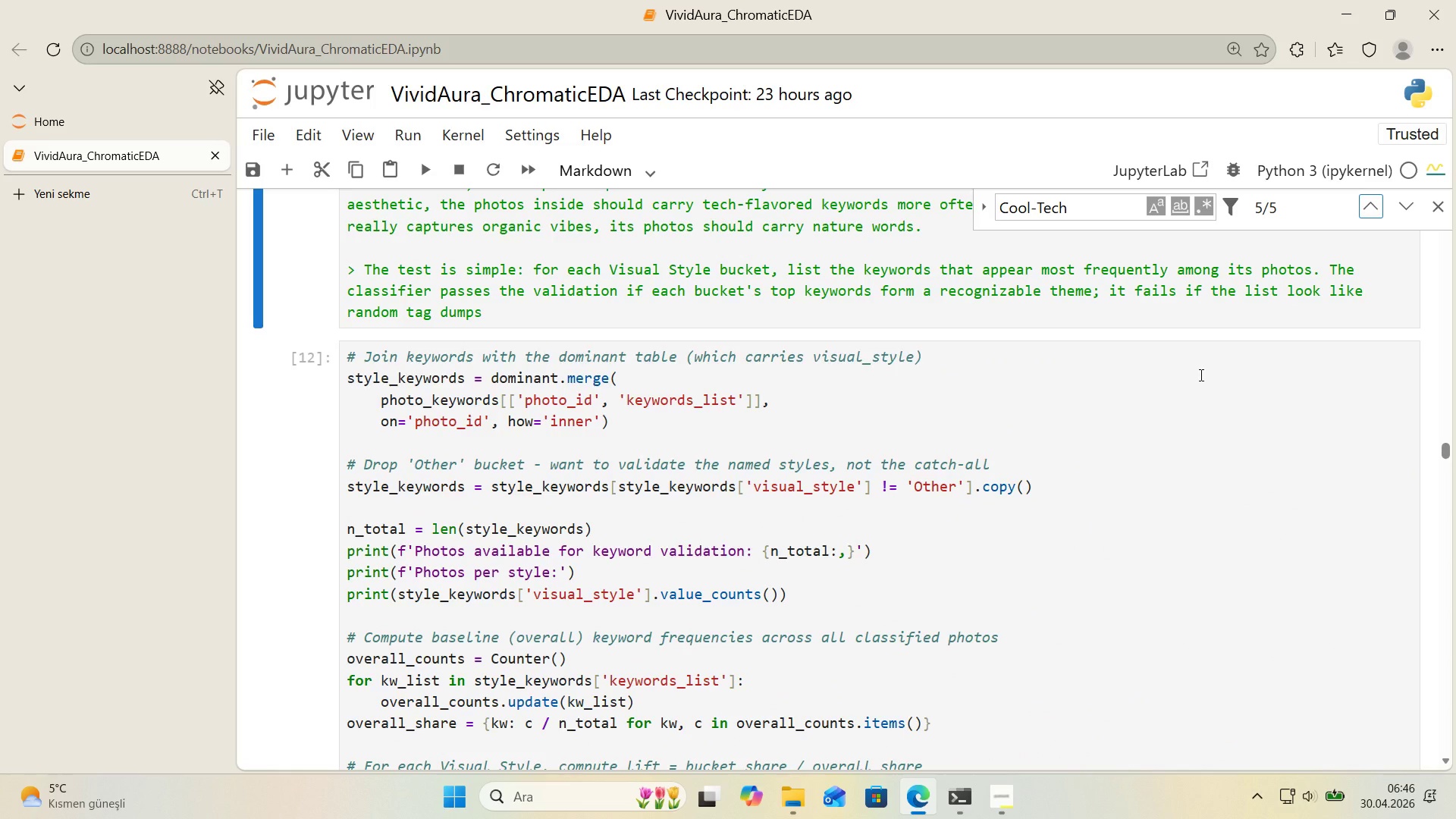 
scroll: coordinate [1197, 375], scroll_direction: down, amount: 3.0
 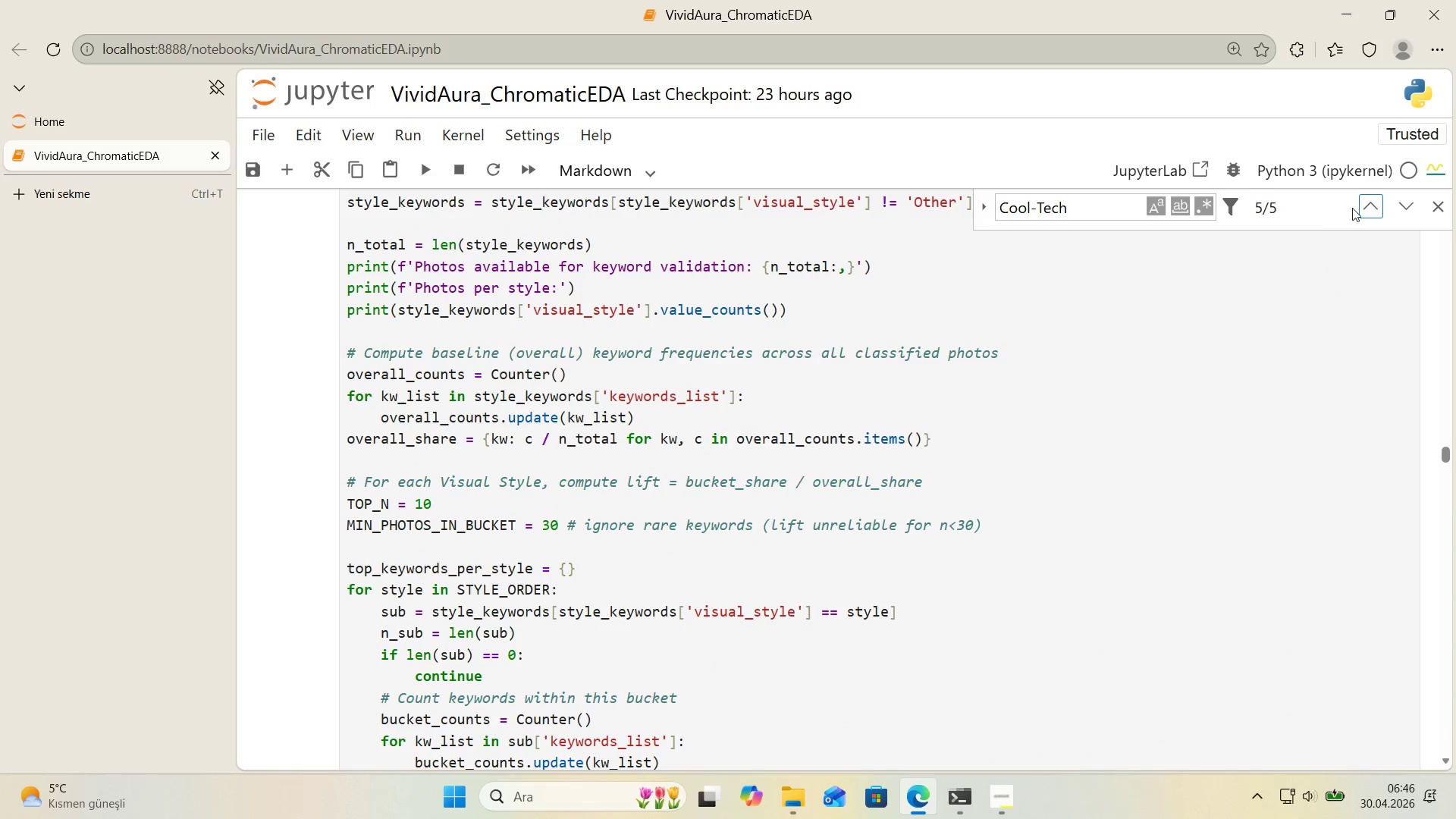 
left_click([1361, 206])
 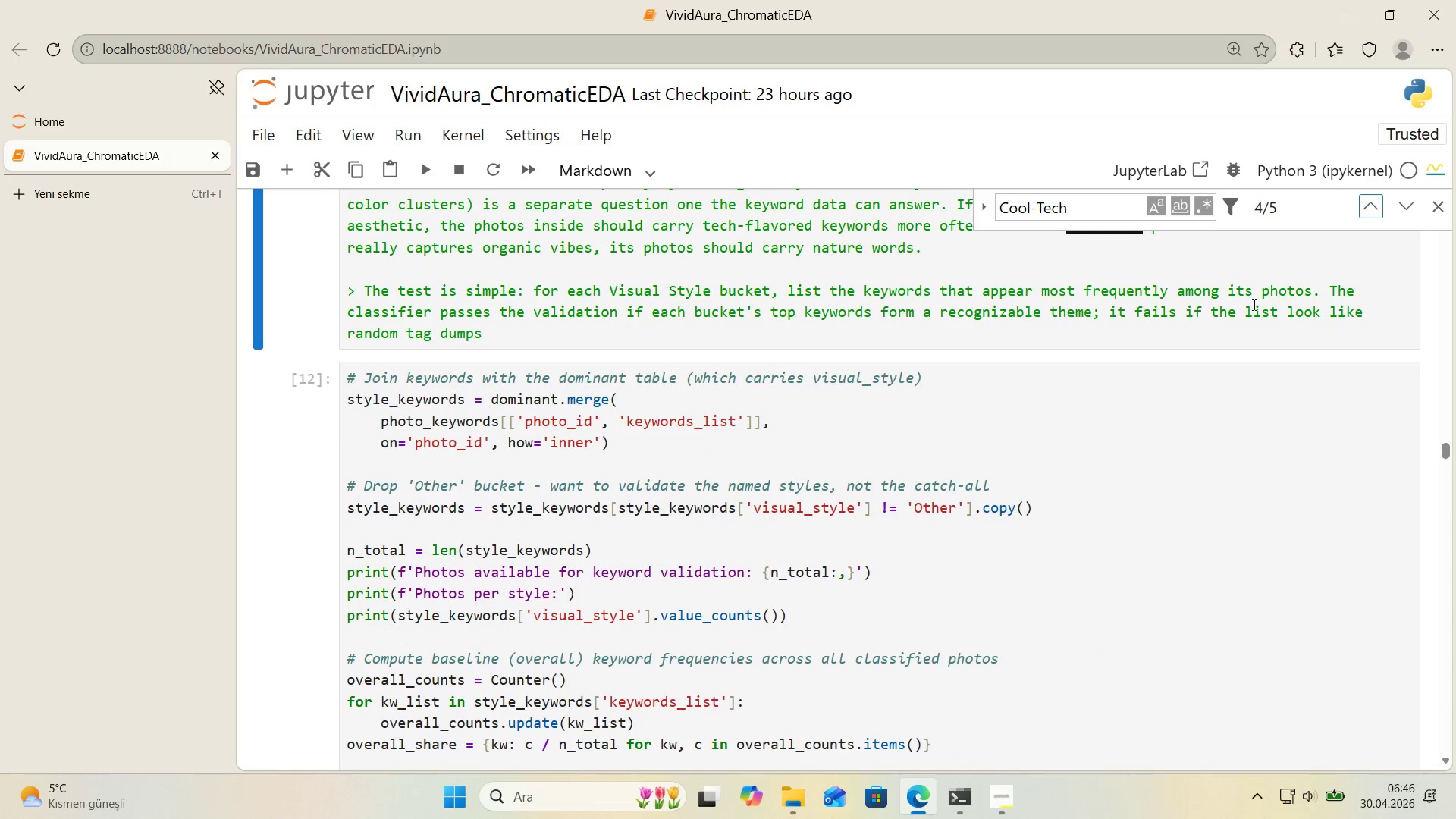 
scroll: coordinate [1241, 317], scroll_direction: up, amount: 3.0
 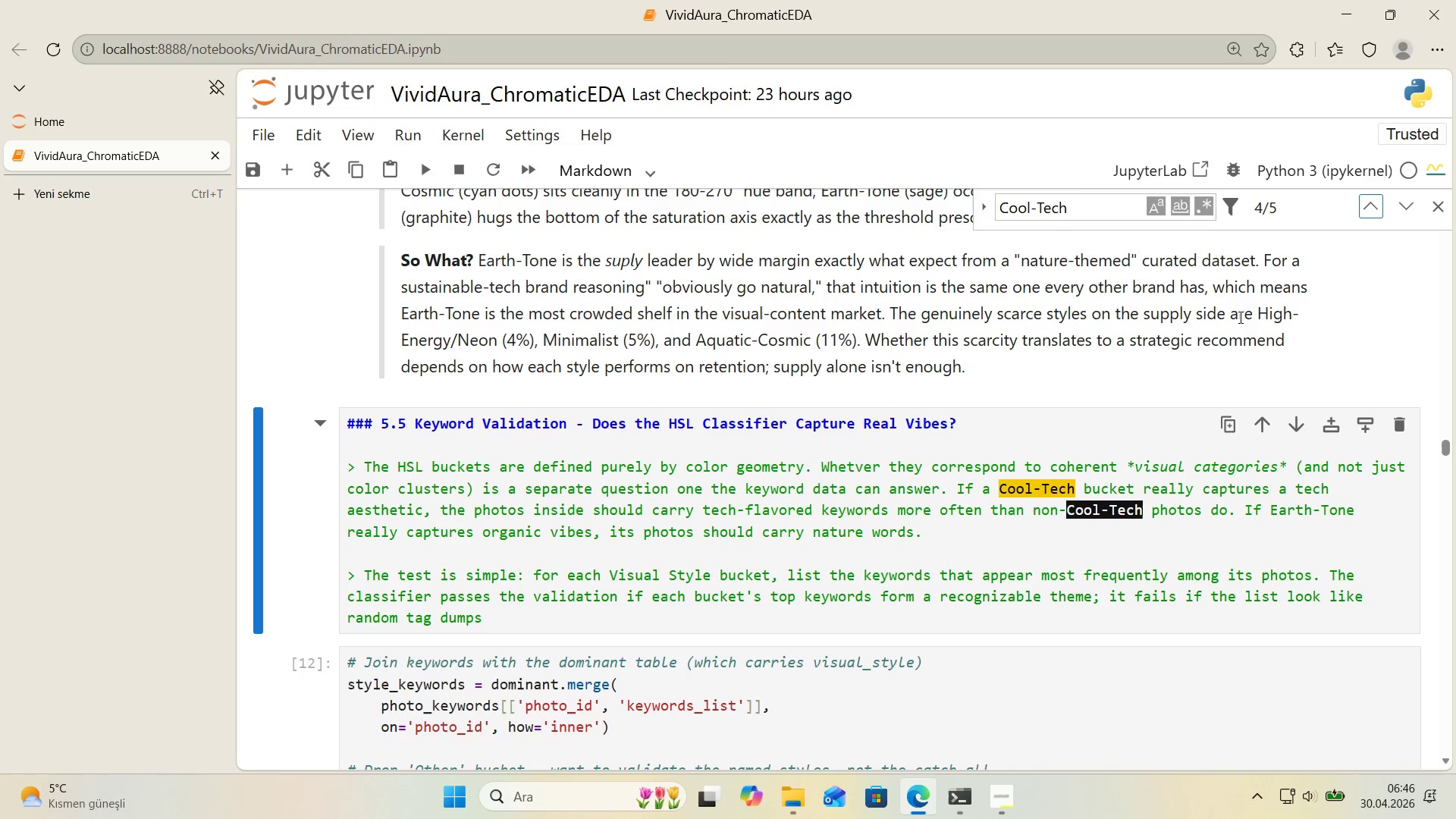 
wait(5.72)
 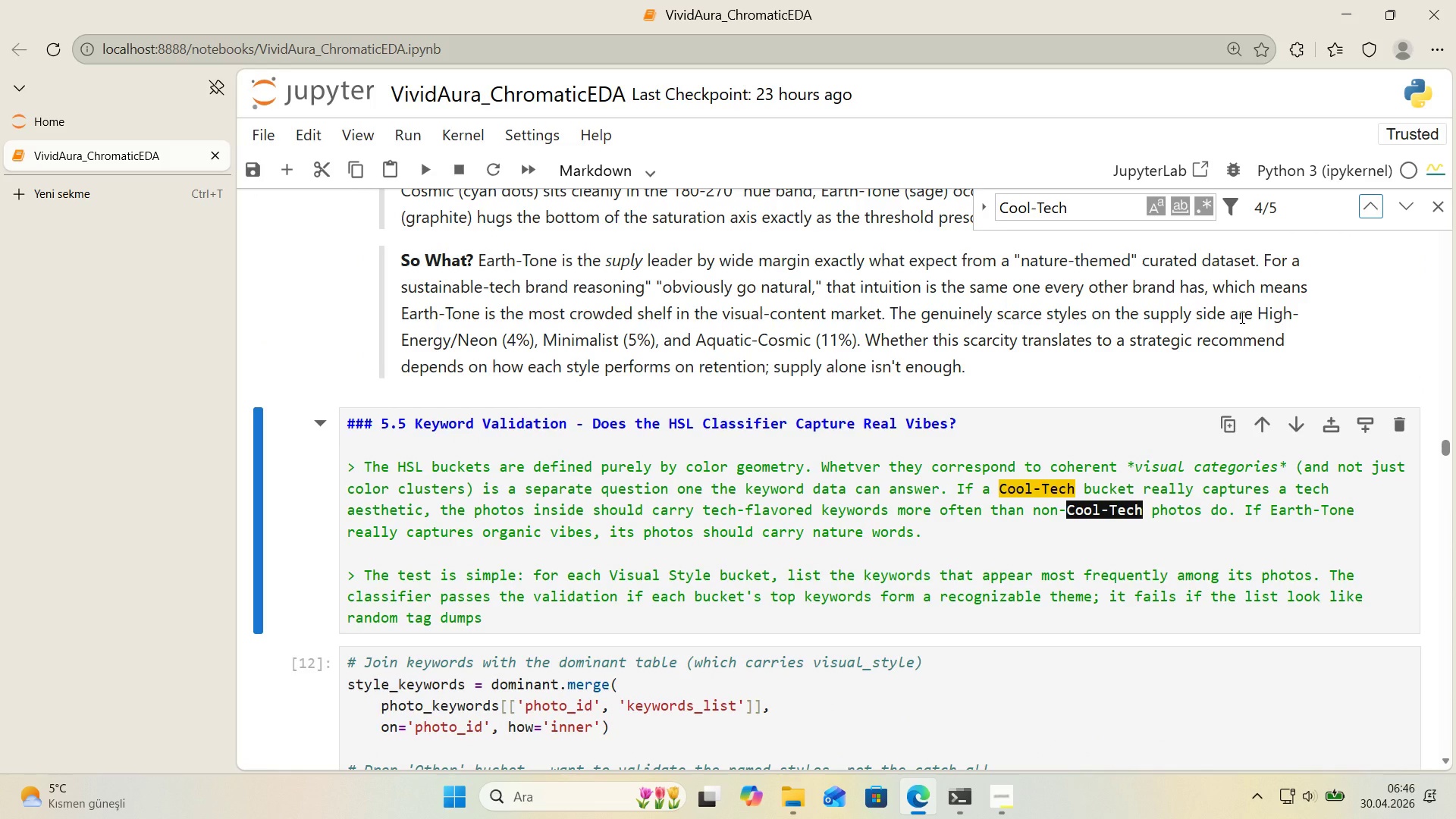 
left_click_drag(start_coordinate=[1144, 505], to_coordinate=[1066, 513])
 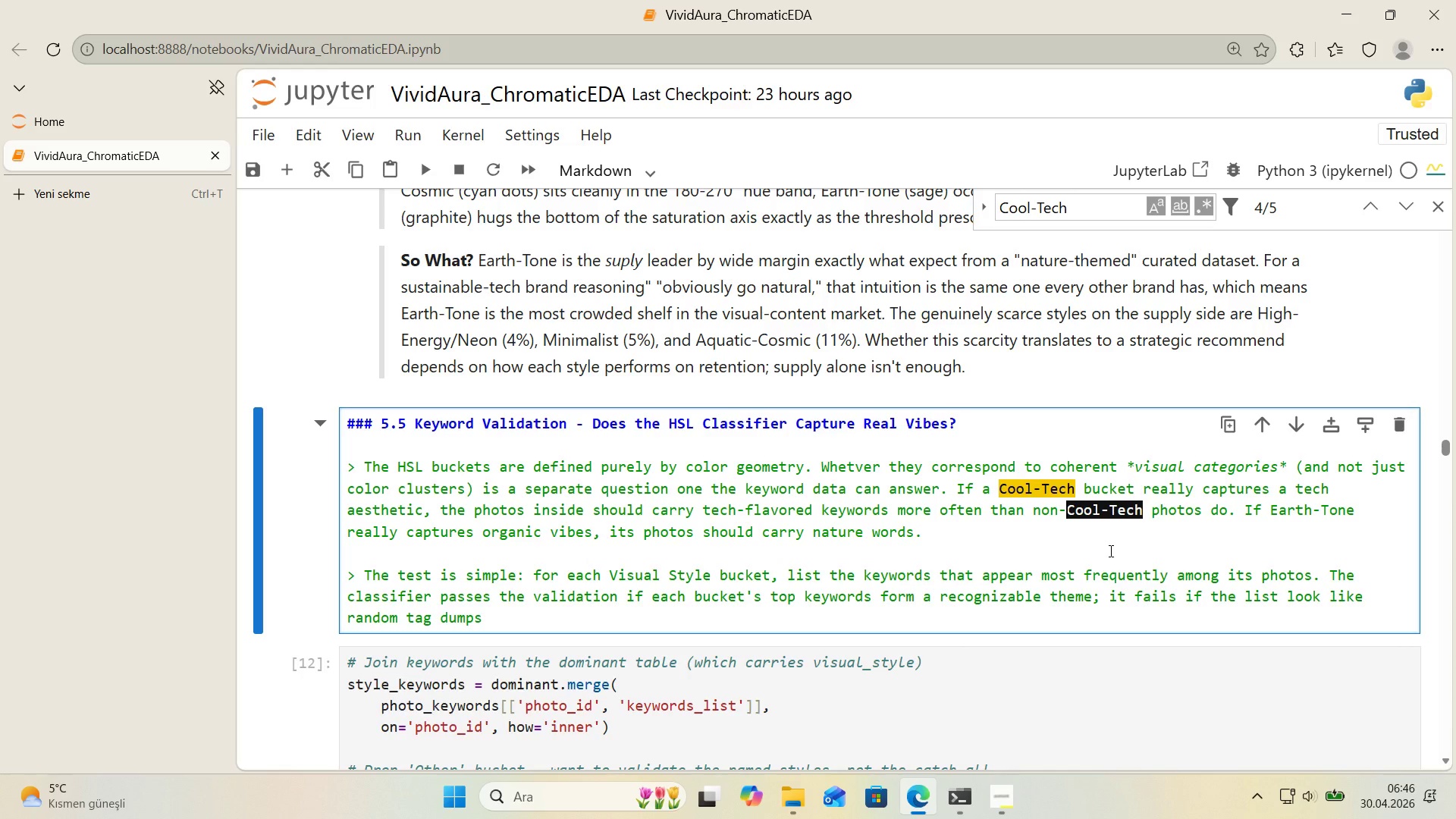 
type(Aquat'c Cosm'c)
 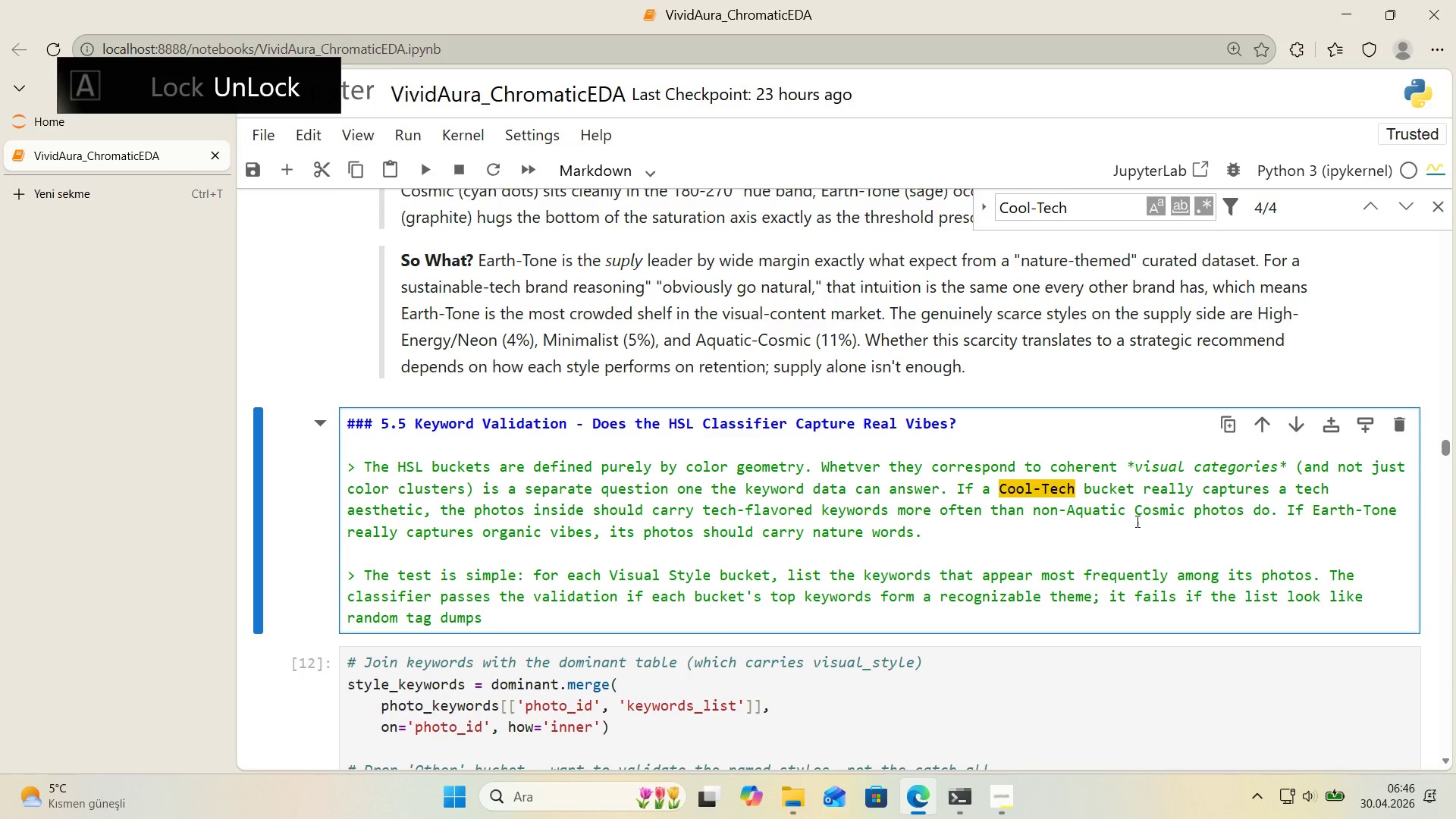 
left_click([1138, 513])
 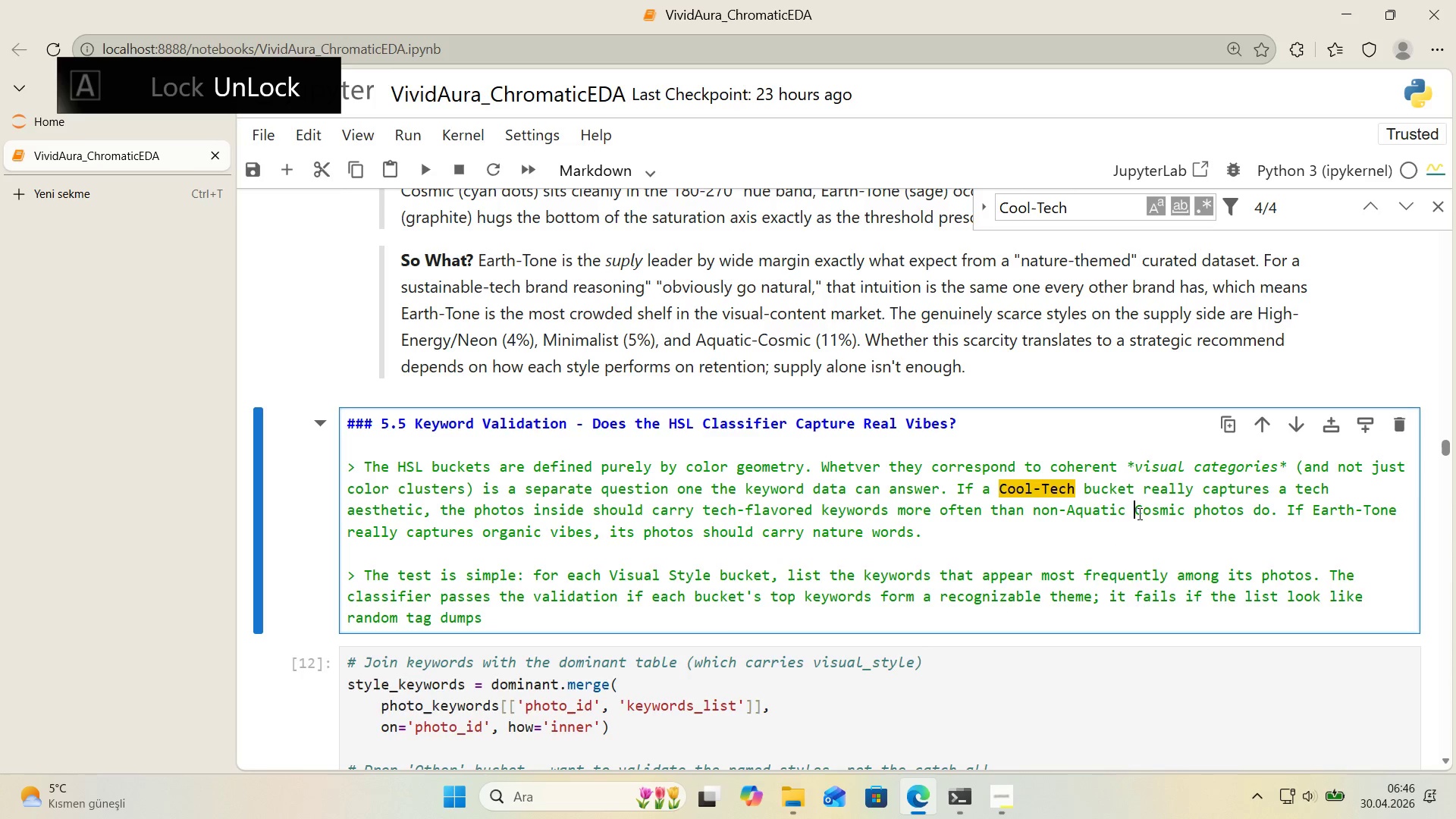 
key(Backspace)
 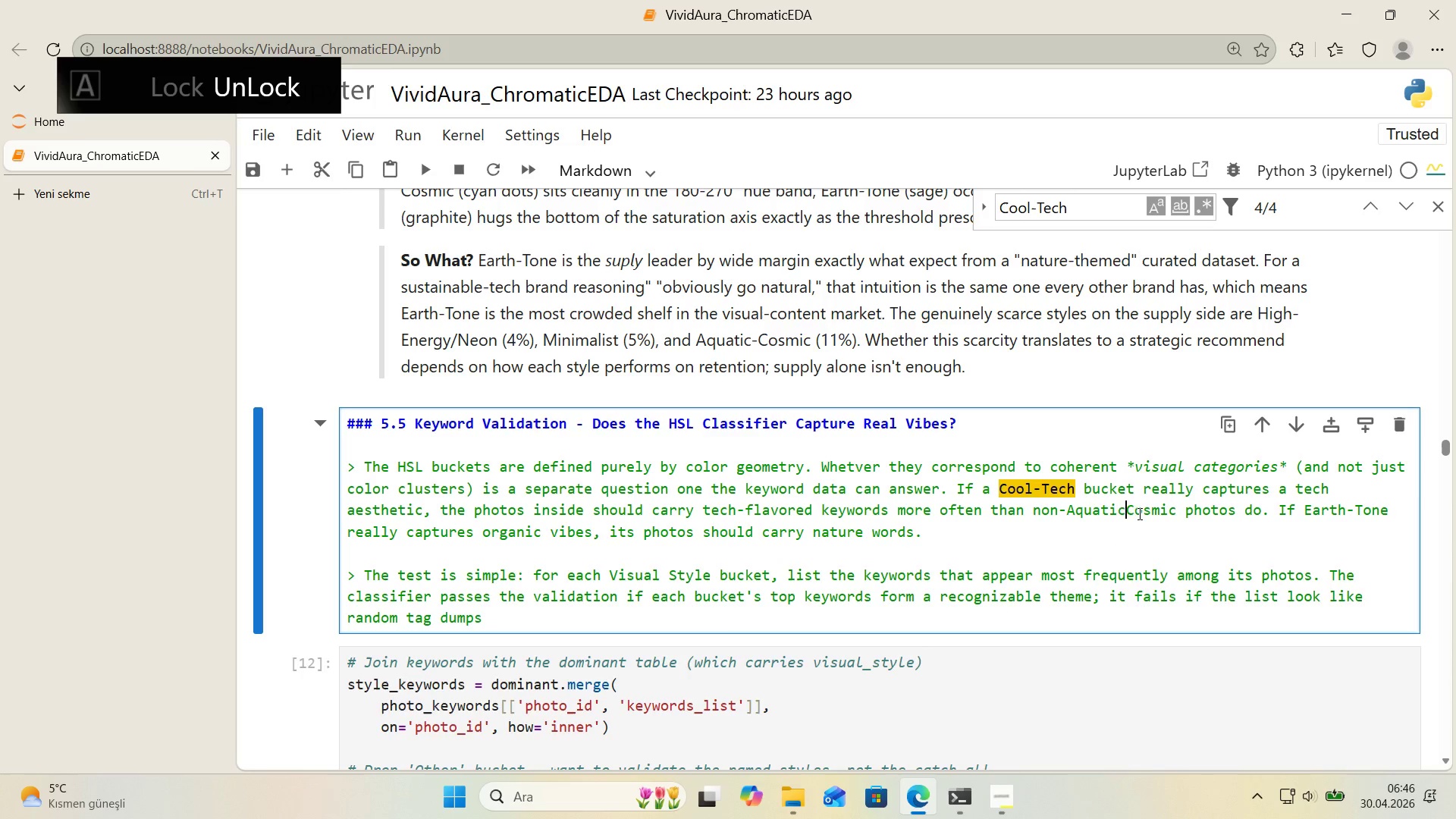 
key(NumpadSubtract)
 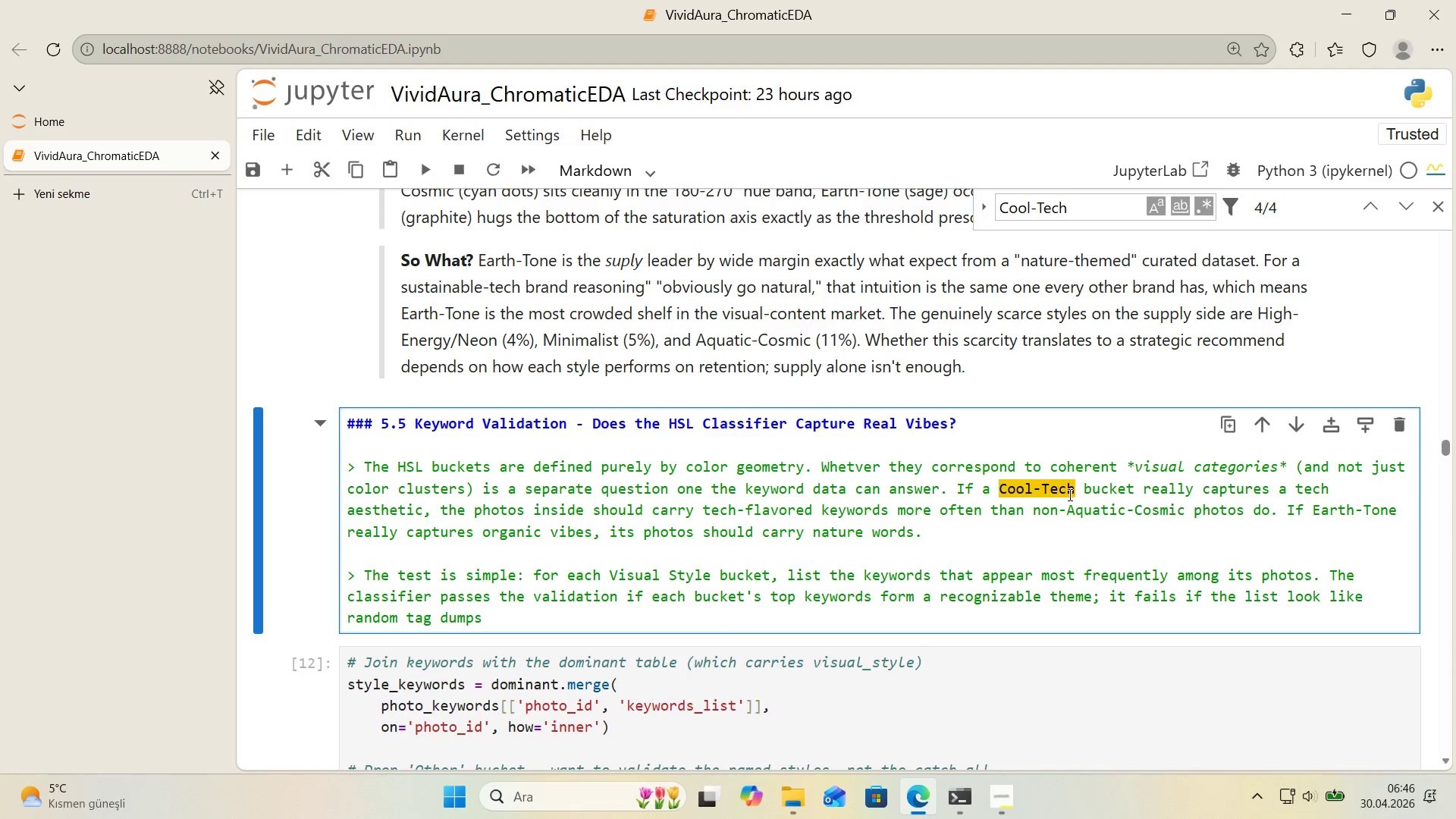 
left_click_drag(start_coordinate=[1076, 491], to_coordinate=[996, 497])
 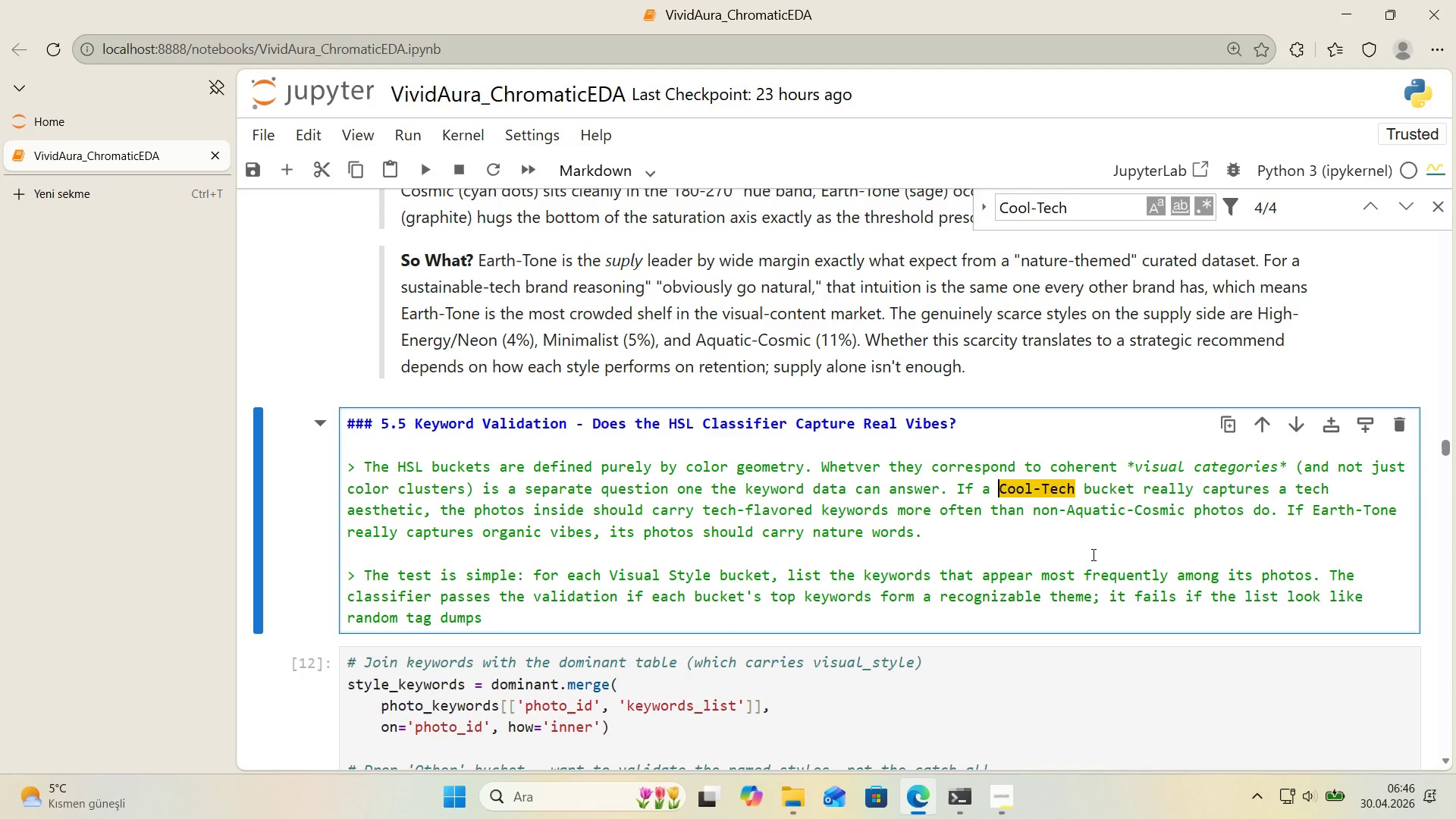 
type(Aquat'c-Cosm'c)
 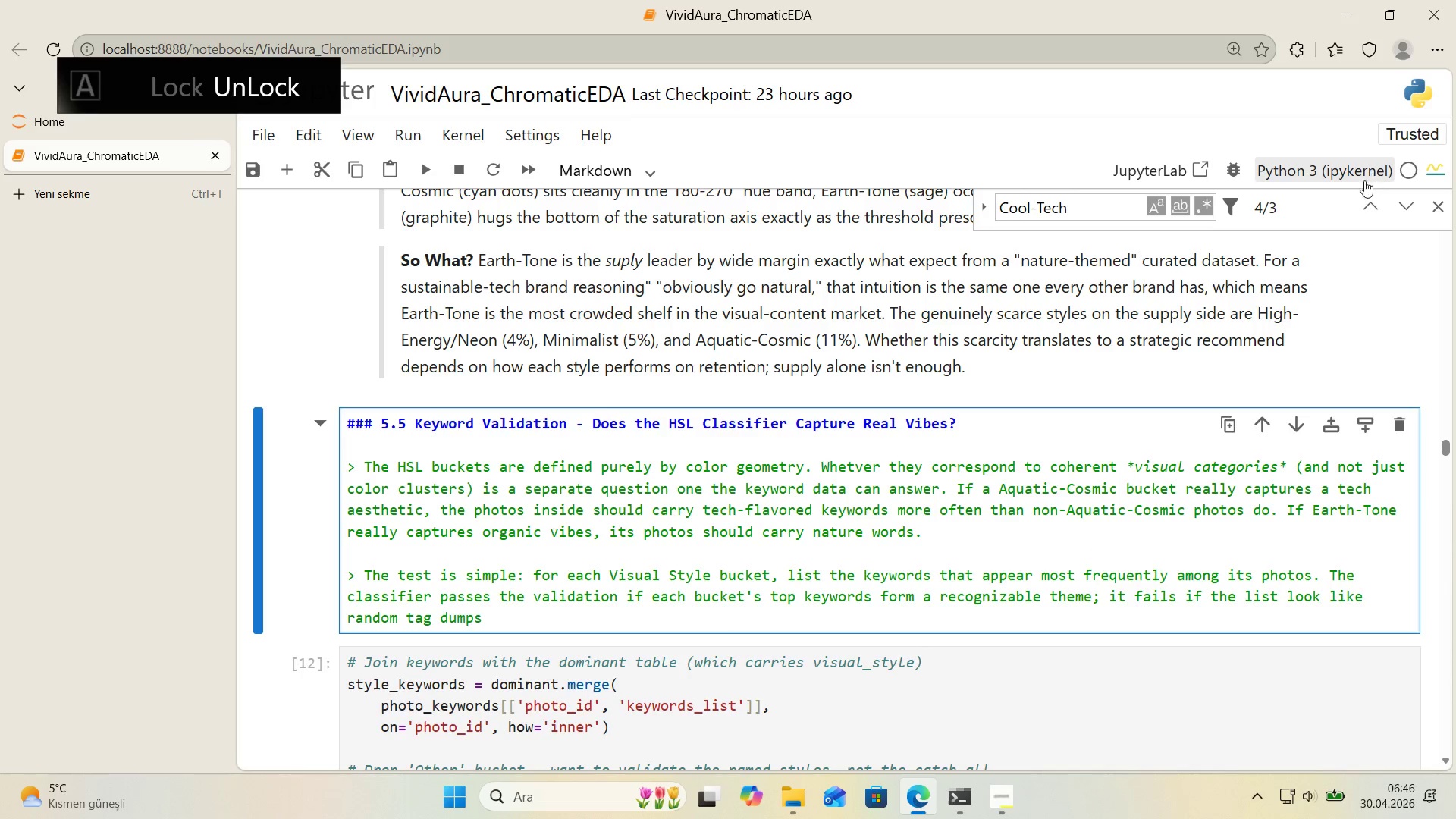 
left_click([1363, 200])
 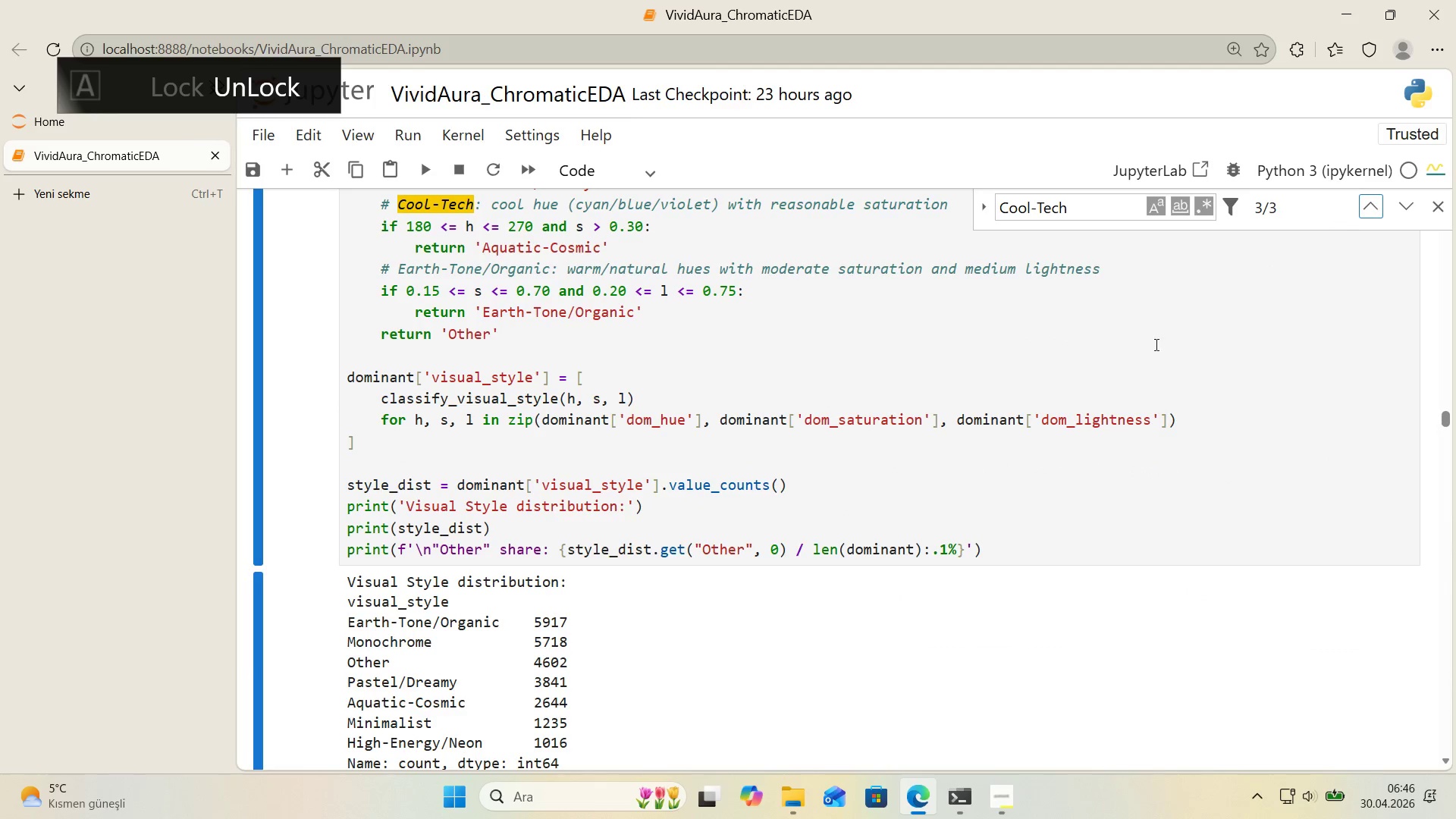 
scroll: coordinate [1087, 366], scroll_direction: up, amount: 1.0
 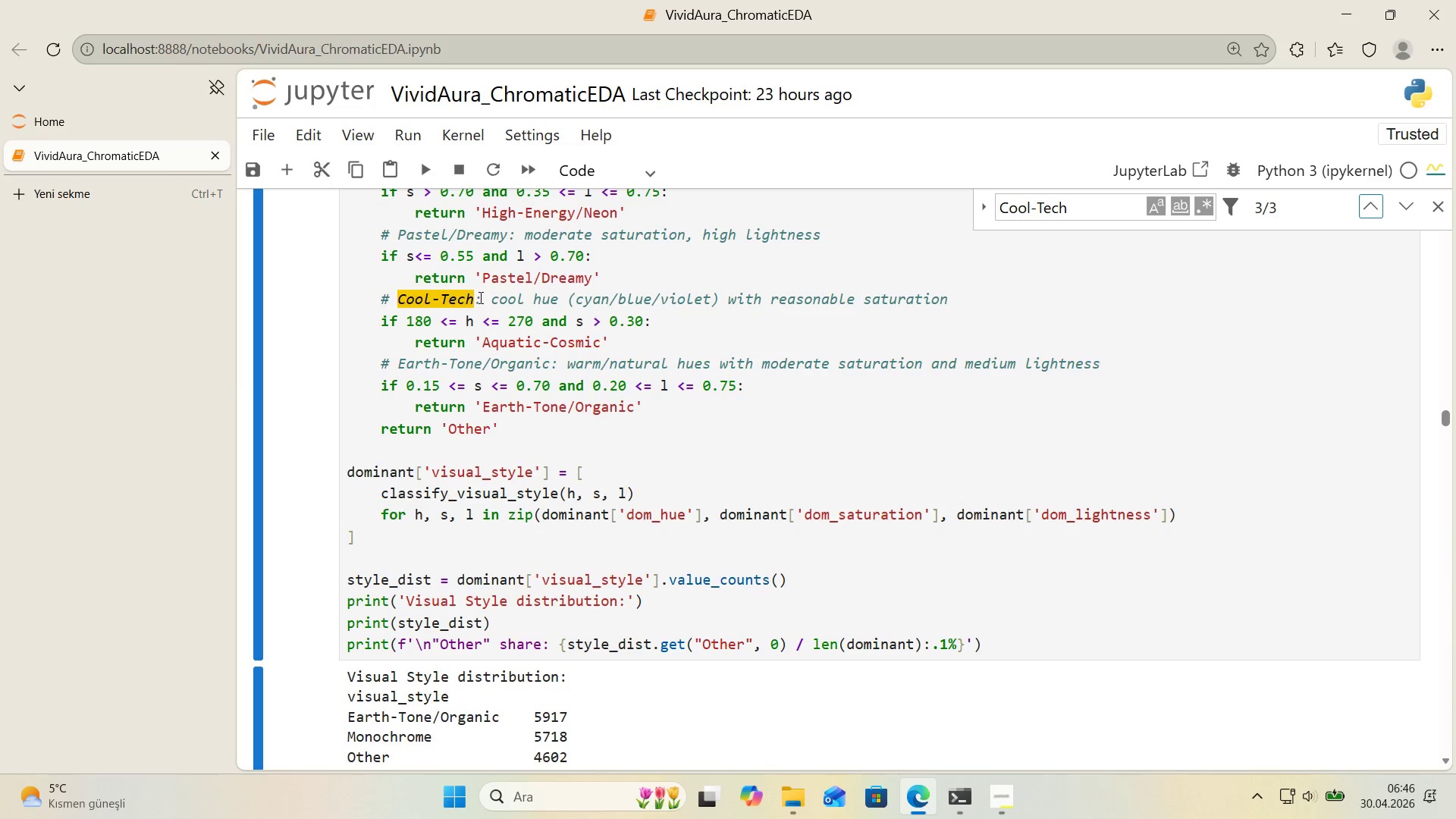 
left_click_drag(start_coordinate=[473, 299], to_coordinate=[396, 306])
 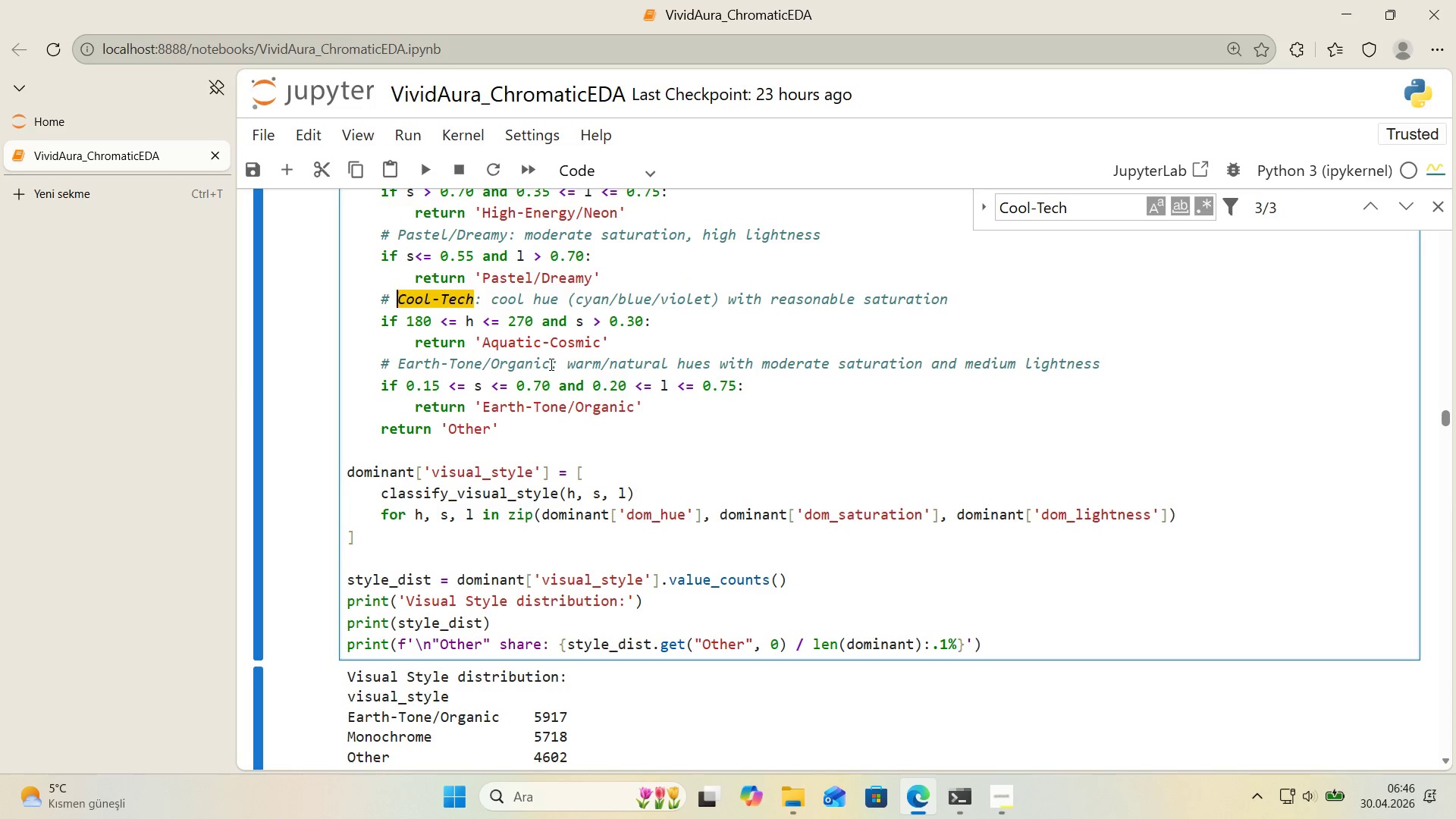 
type(Aquat'c Cosm'c)
 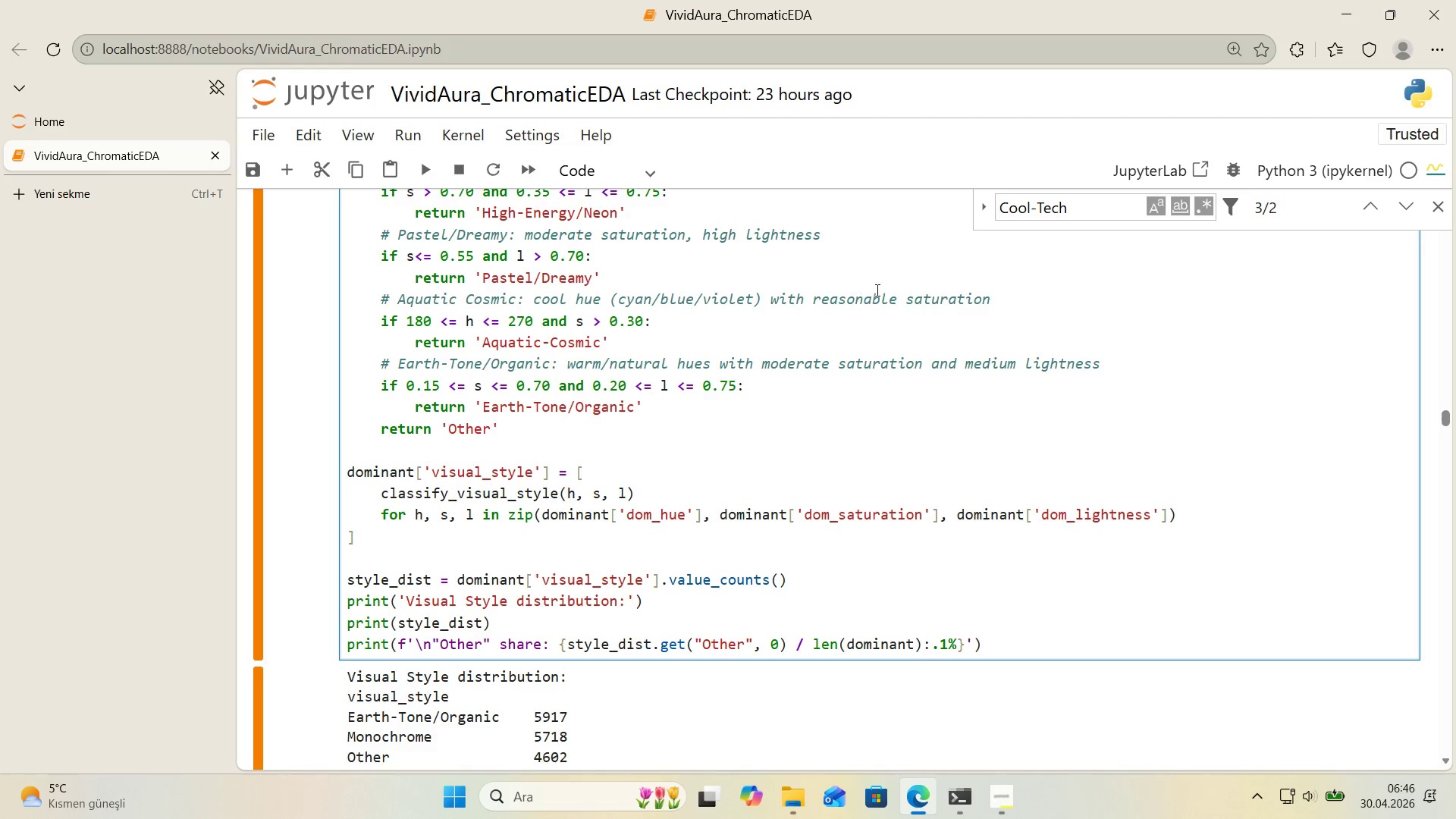 
left_click([1360, 206])
 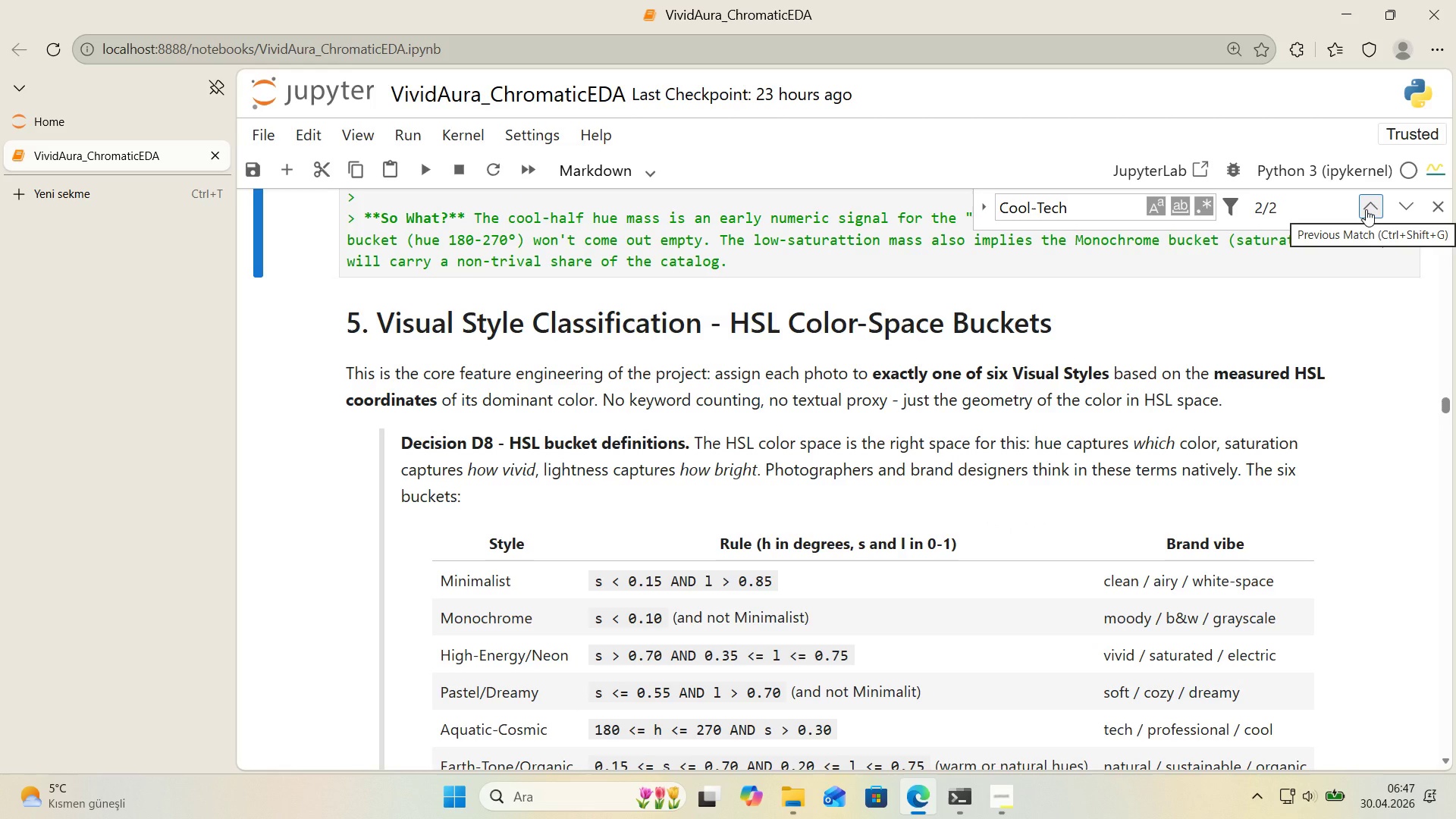 
left_click([1404, 206])
 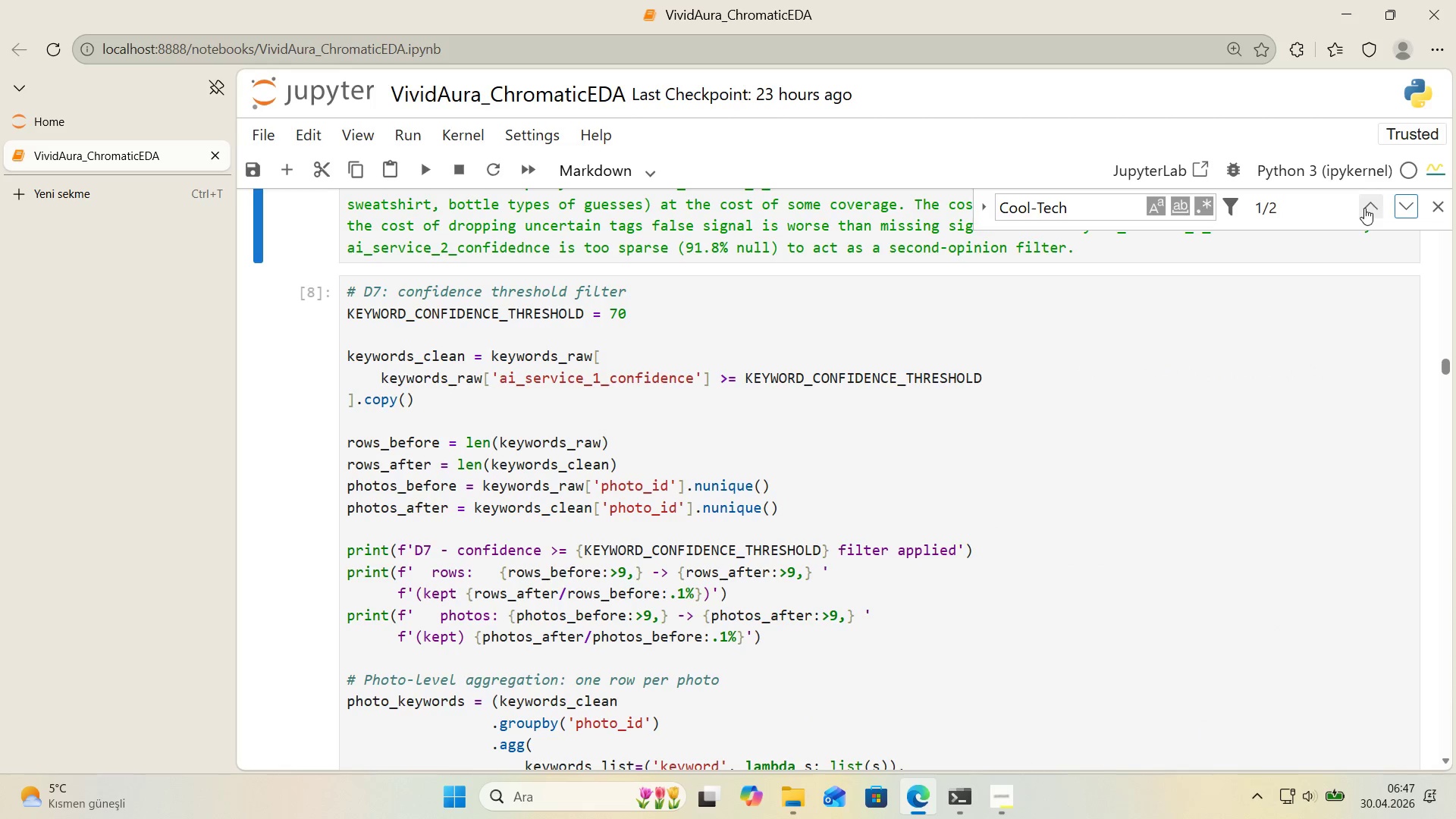 
left_click([1364, 208])
 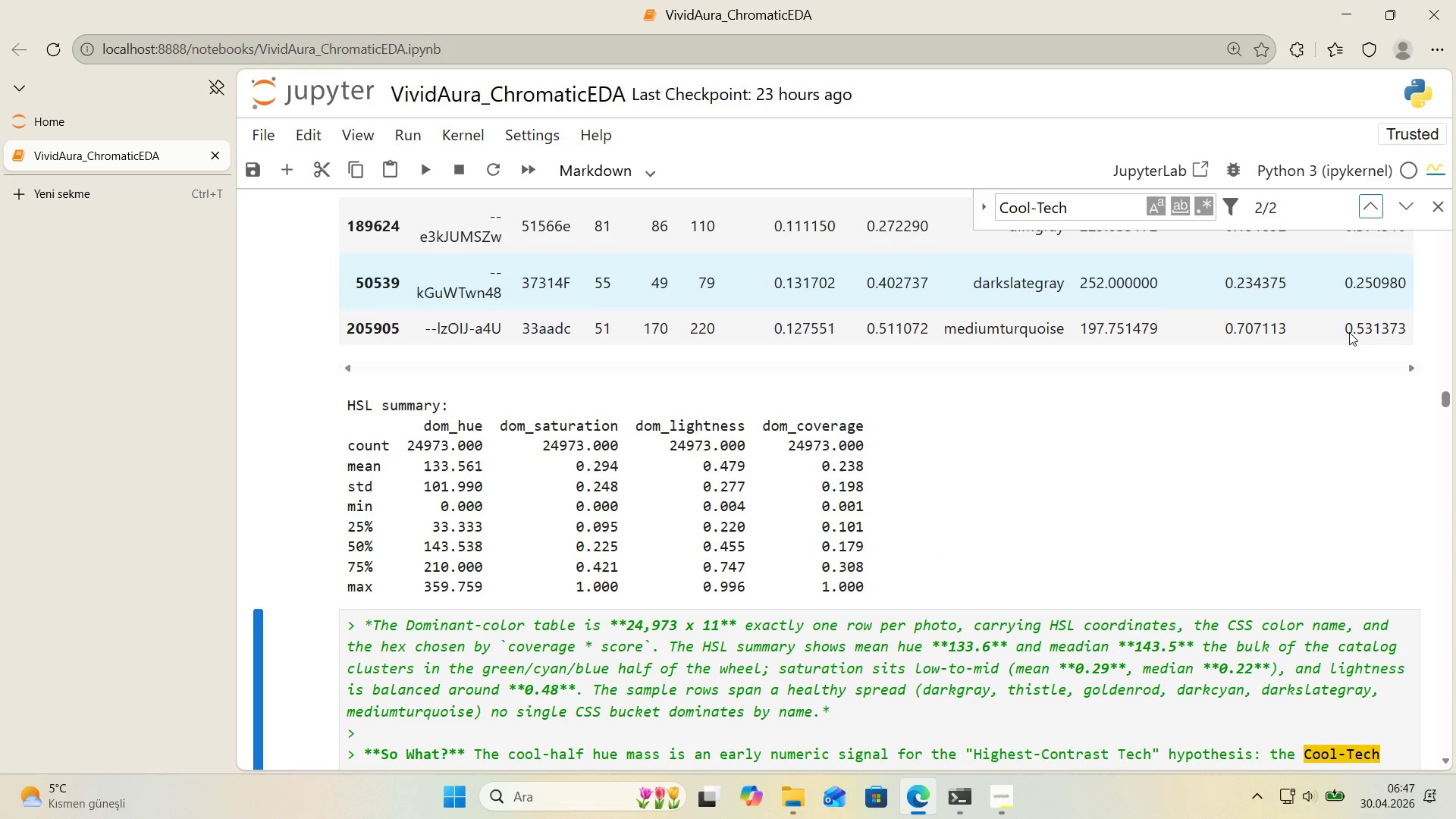 
scroll: coordinate [1339, 481], scroll_direction: down, amount: 1.0
 